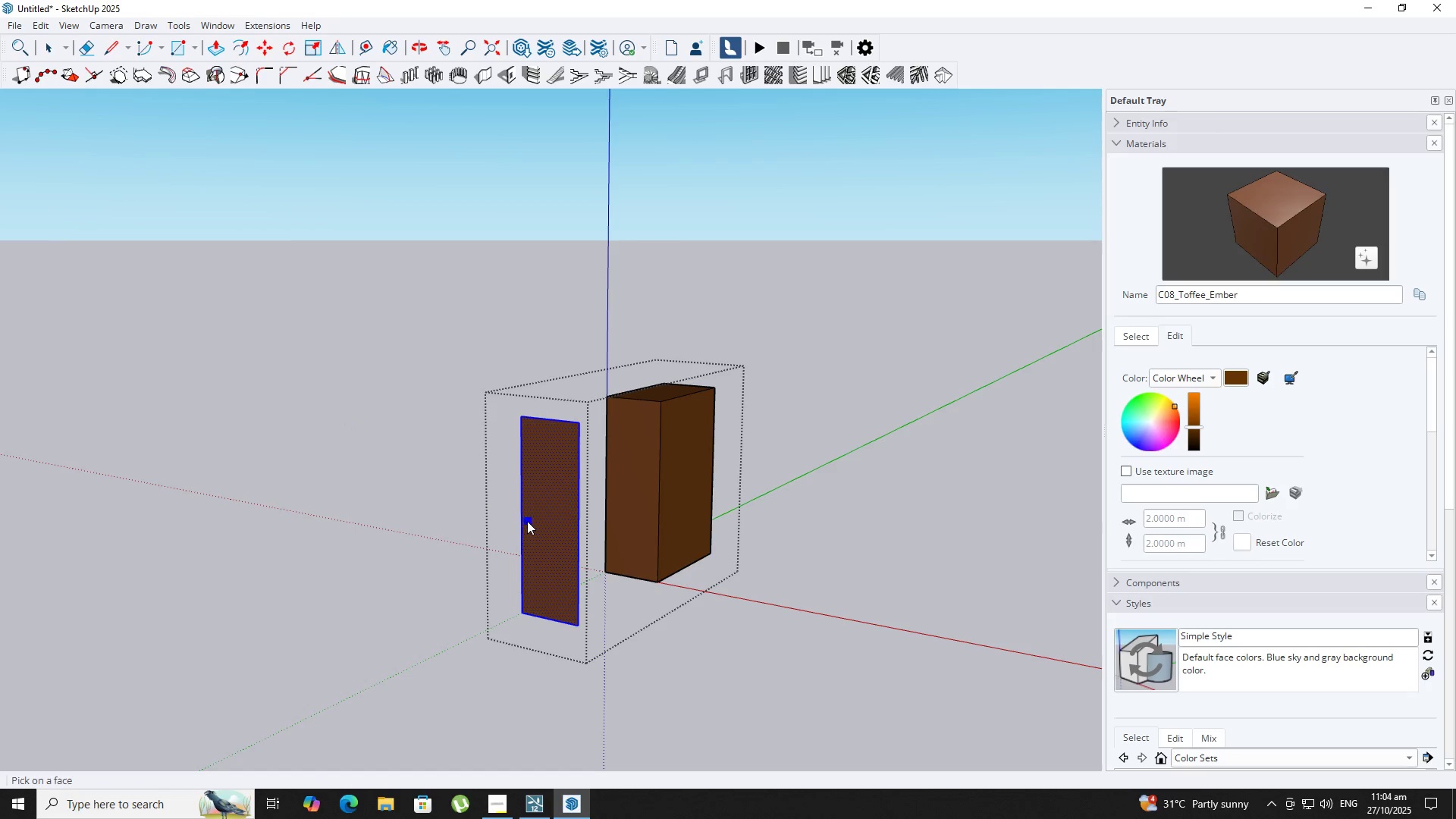 
scroll: coordinate [529, 521], scroll_direction: up, amount: 5.0
 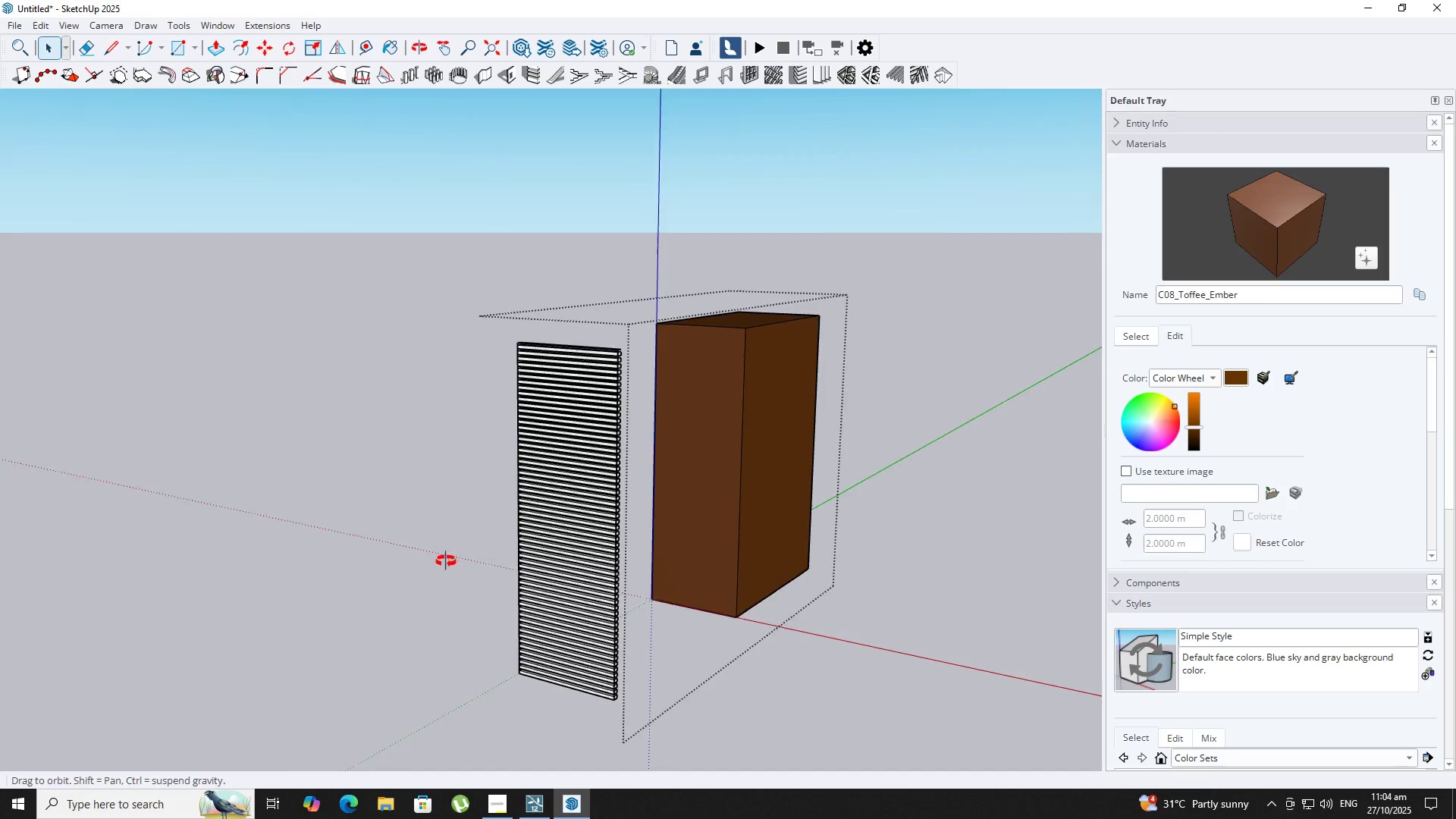 
key(Space)
 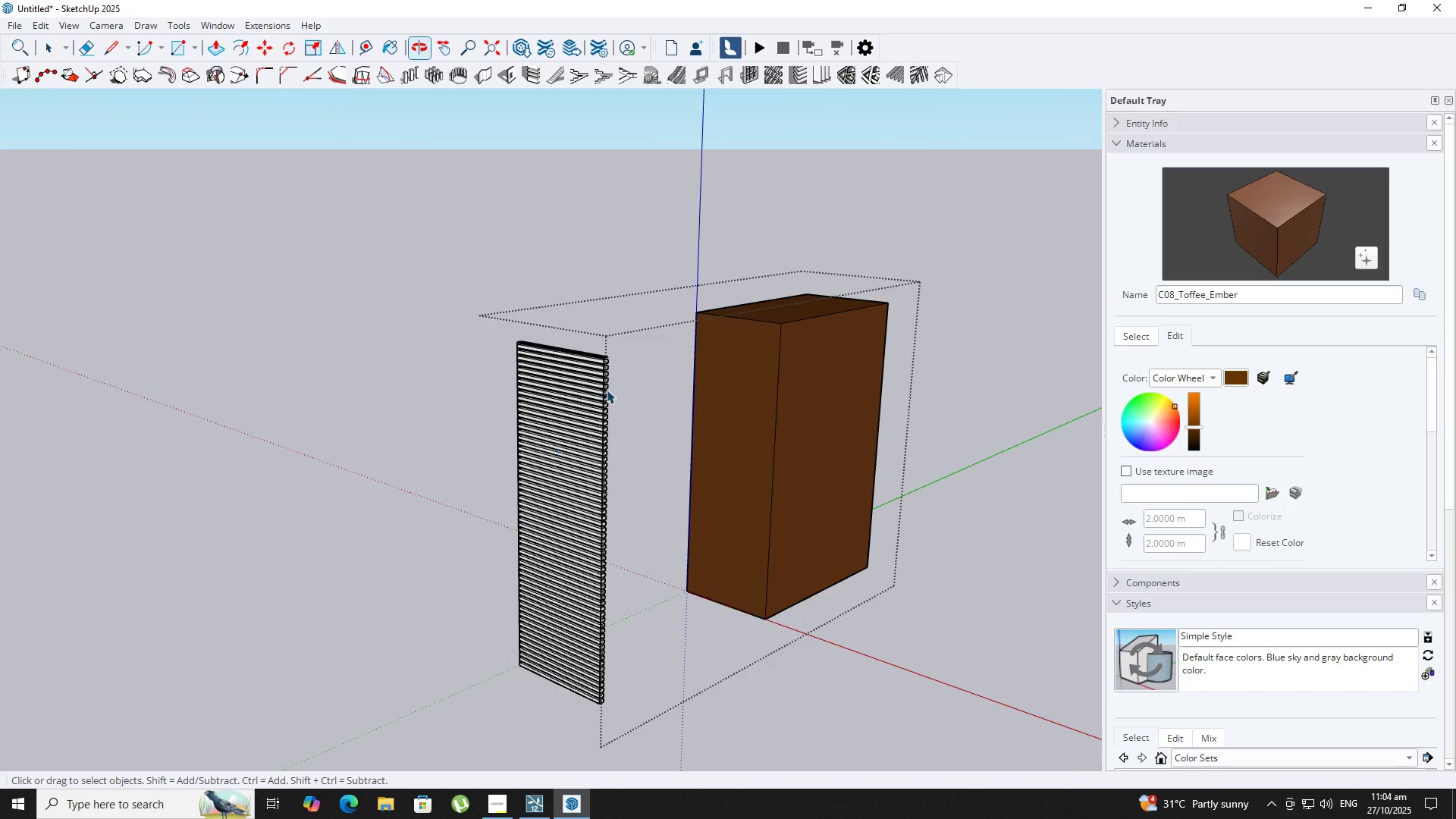 
scroll: coordinate [607, 385], scroll_direction: up, amount: 2.0
 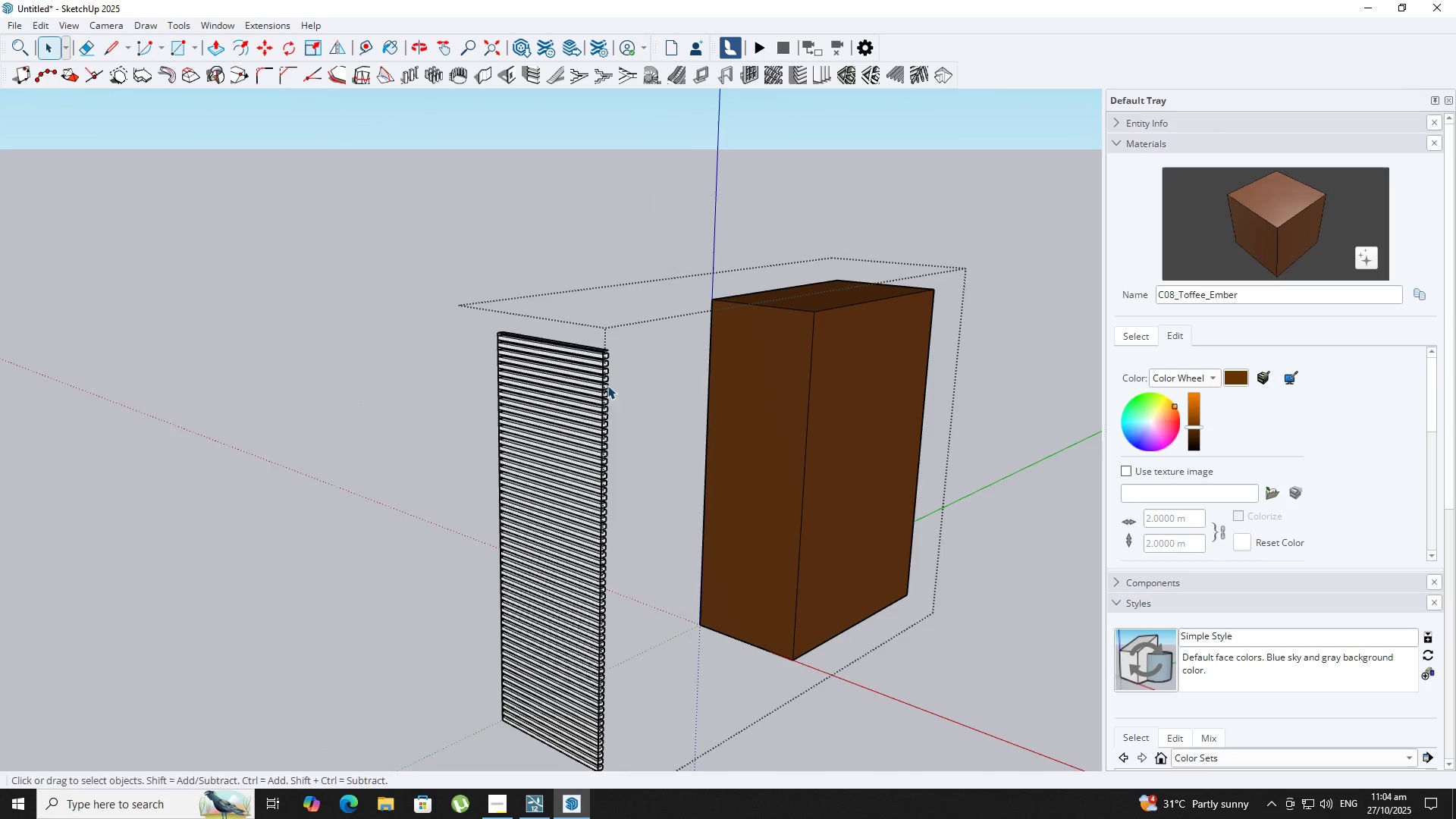 
key(B)
 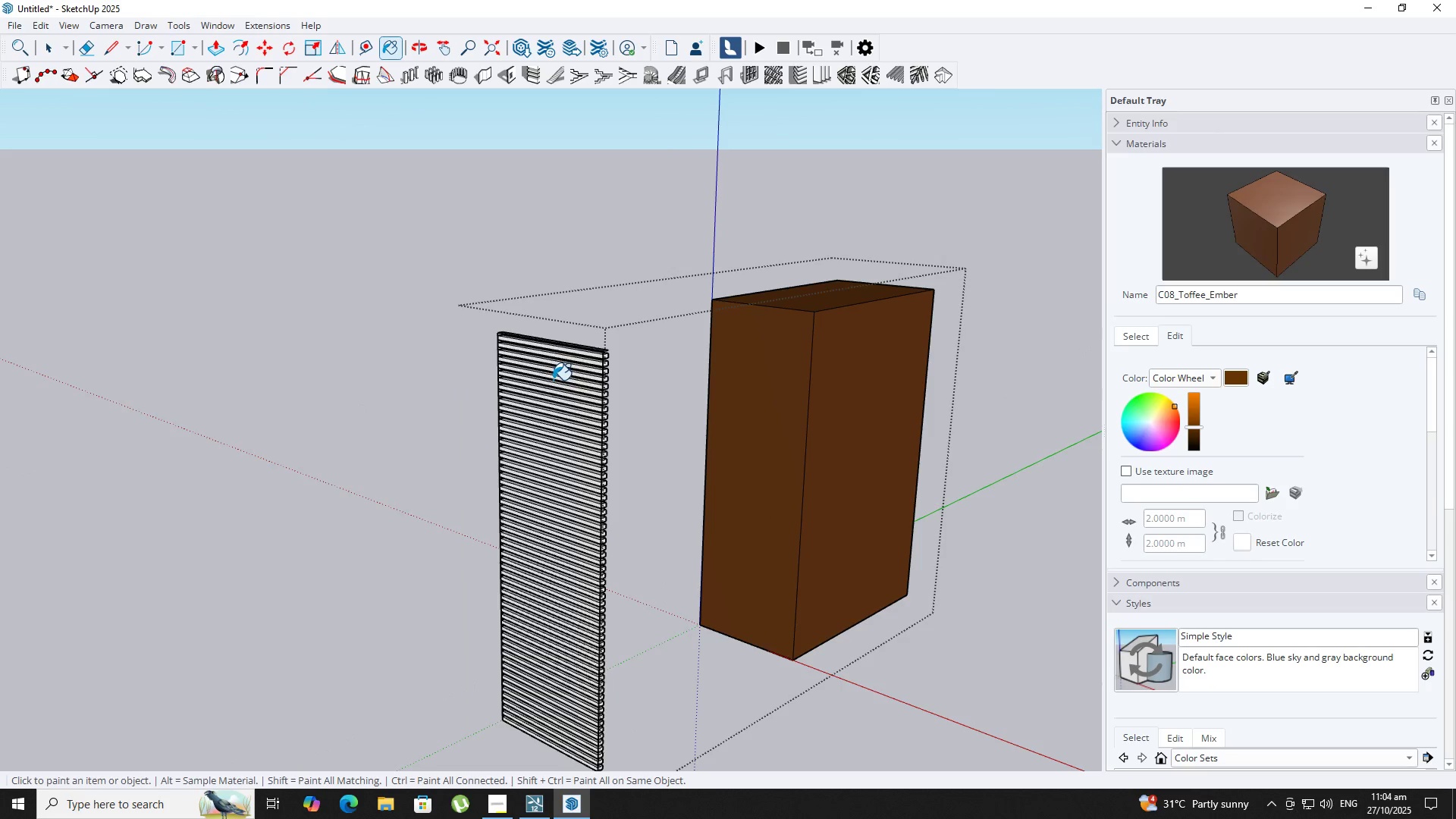 
left_click([553, 379])
 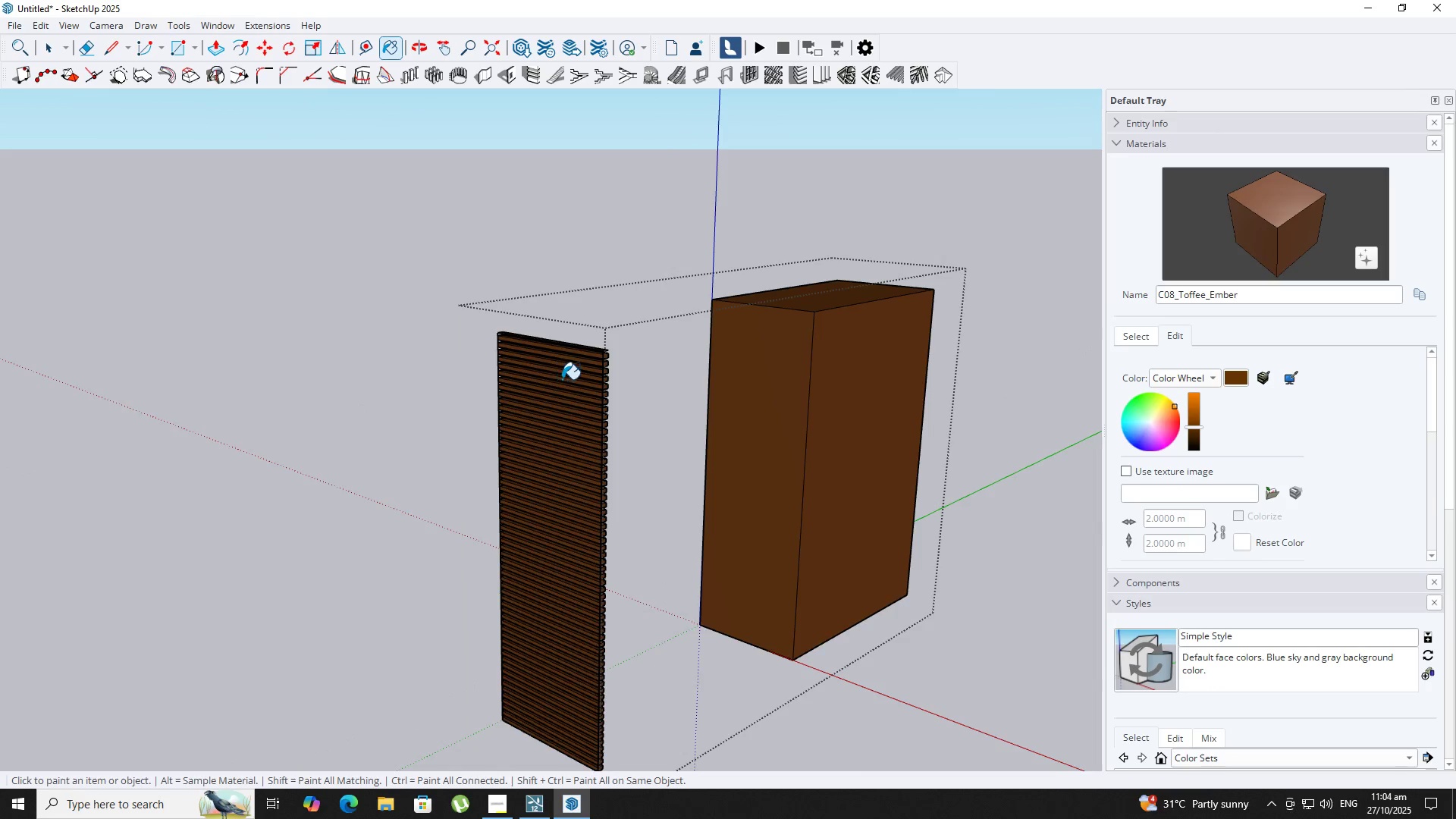 
scroll: coordinate [600, 361], scroll_direction: up, amount: 7.0
 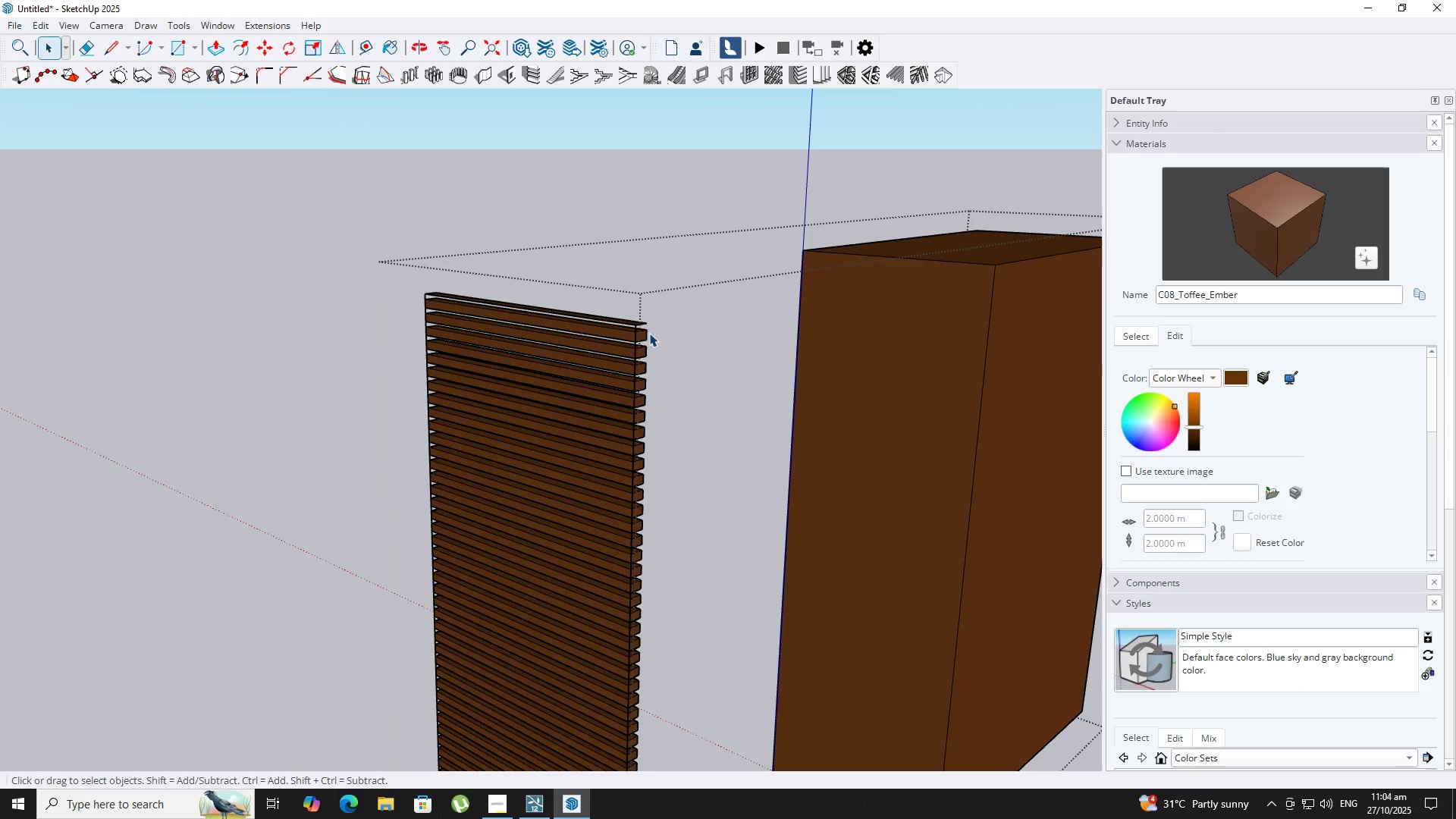 
key(Space)
 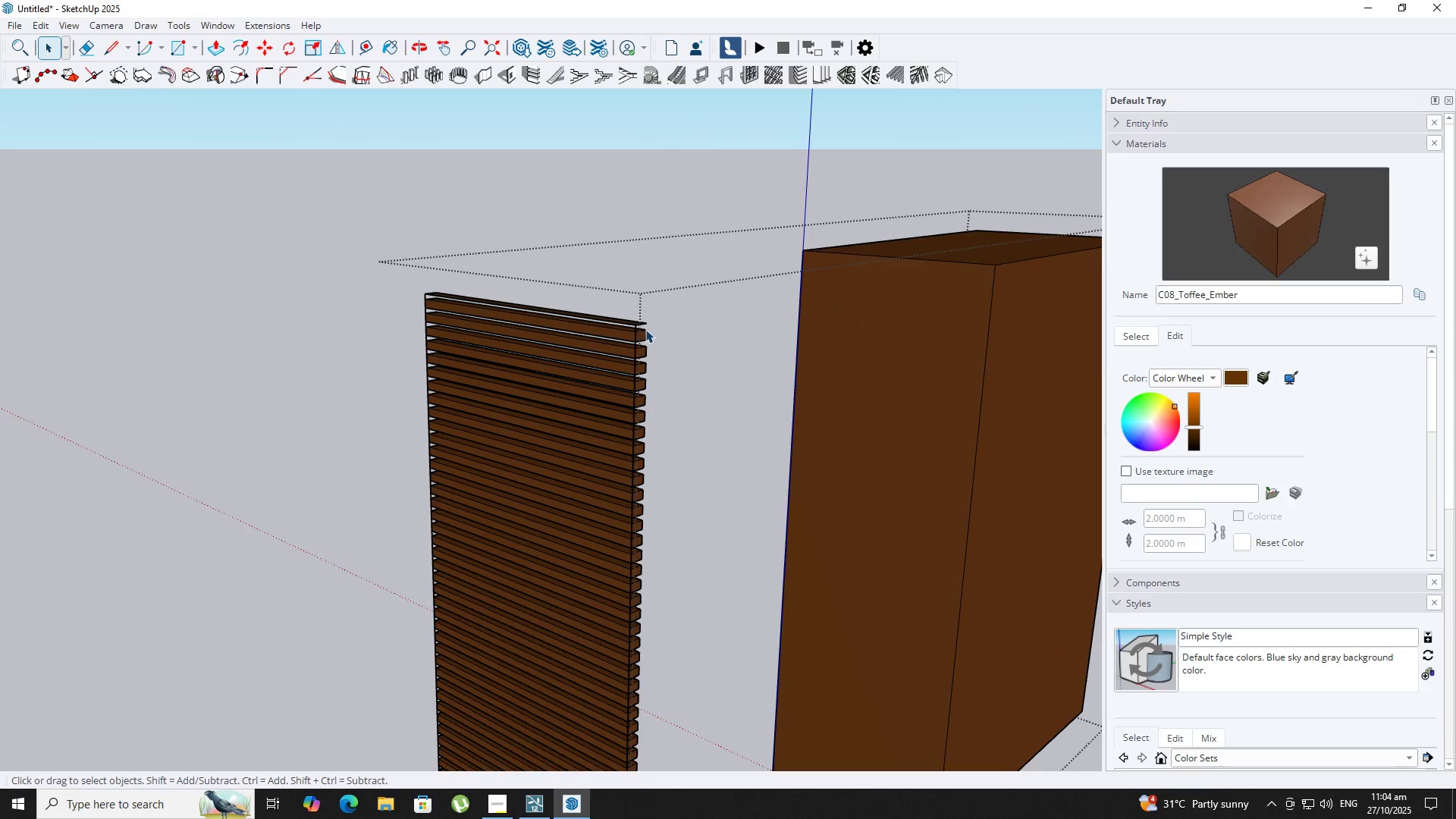 
double_click([642, 326])
 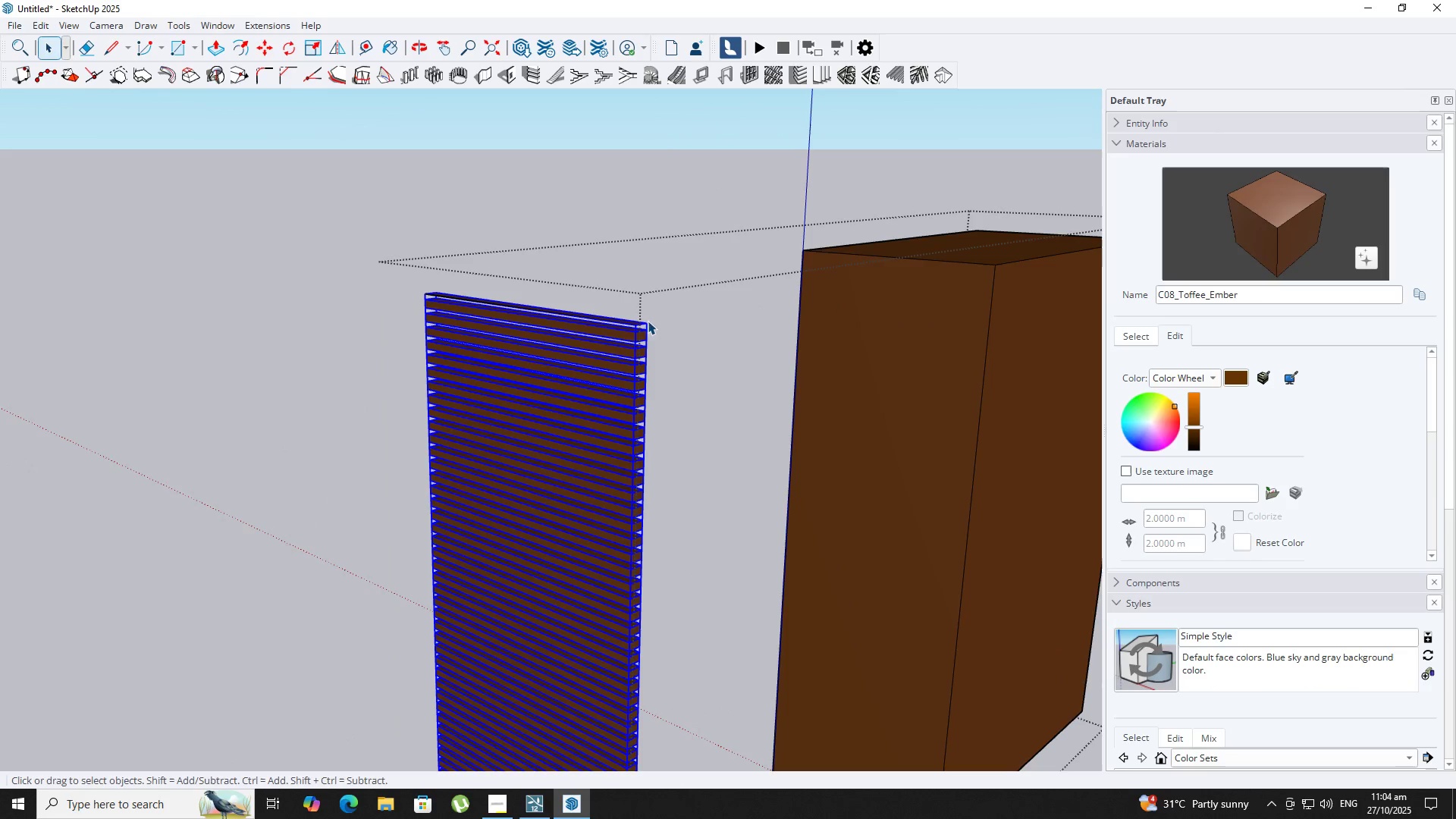 
key(M)
 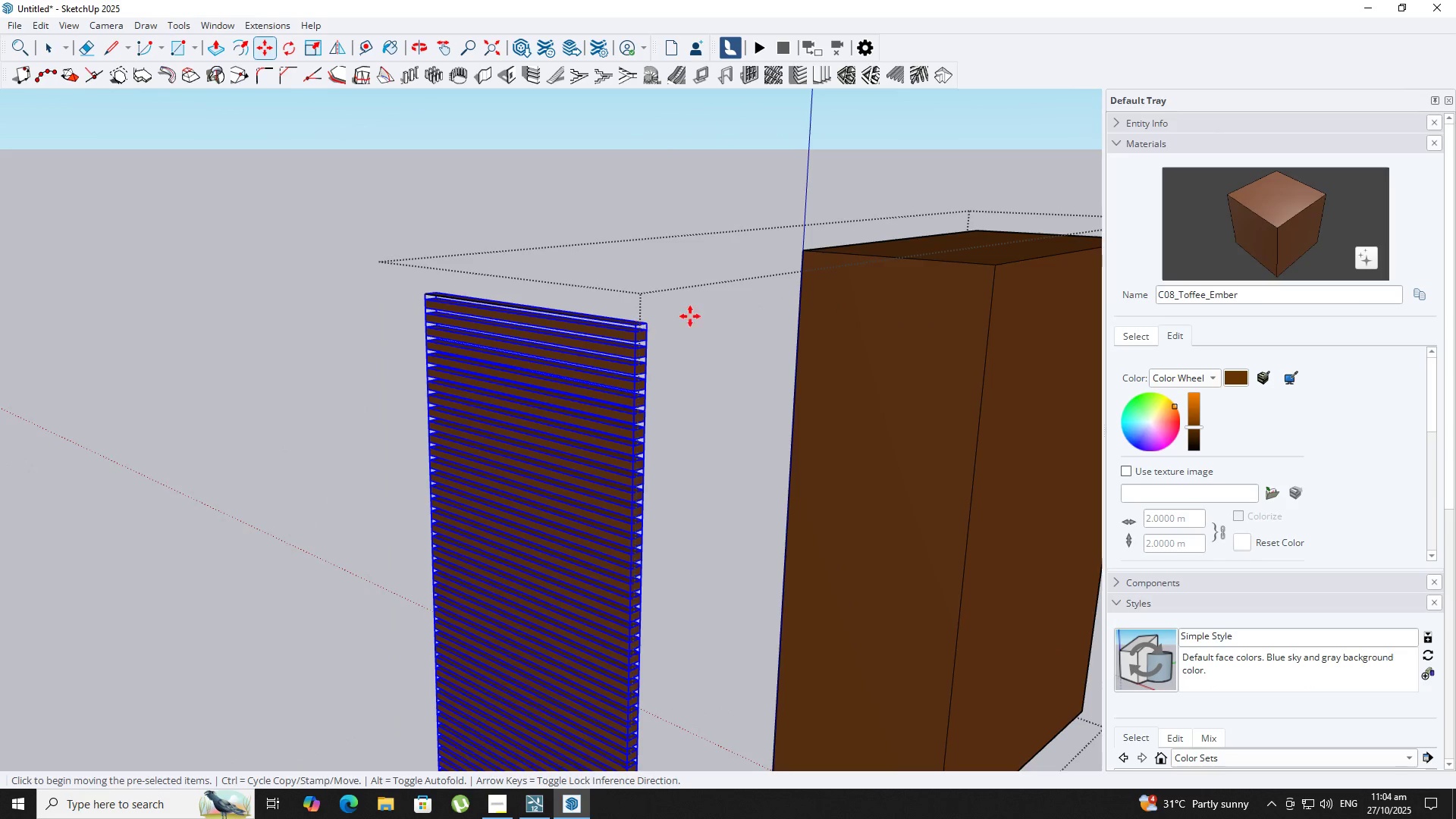 
key(ArrowLeft)
 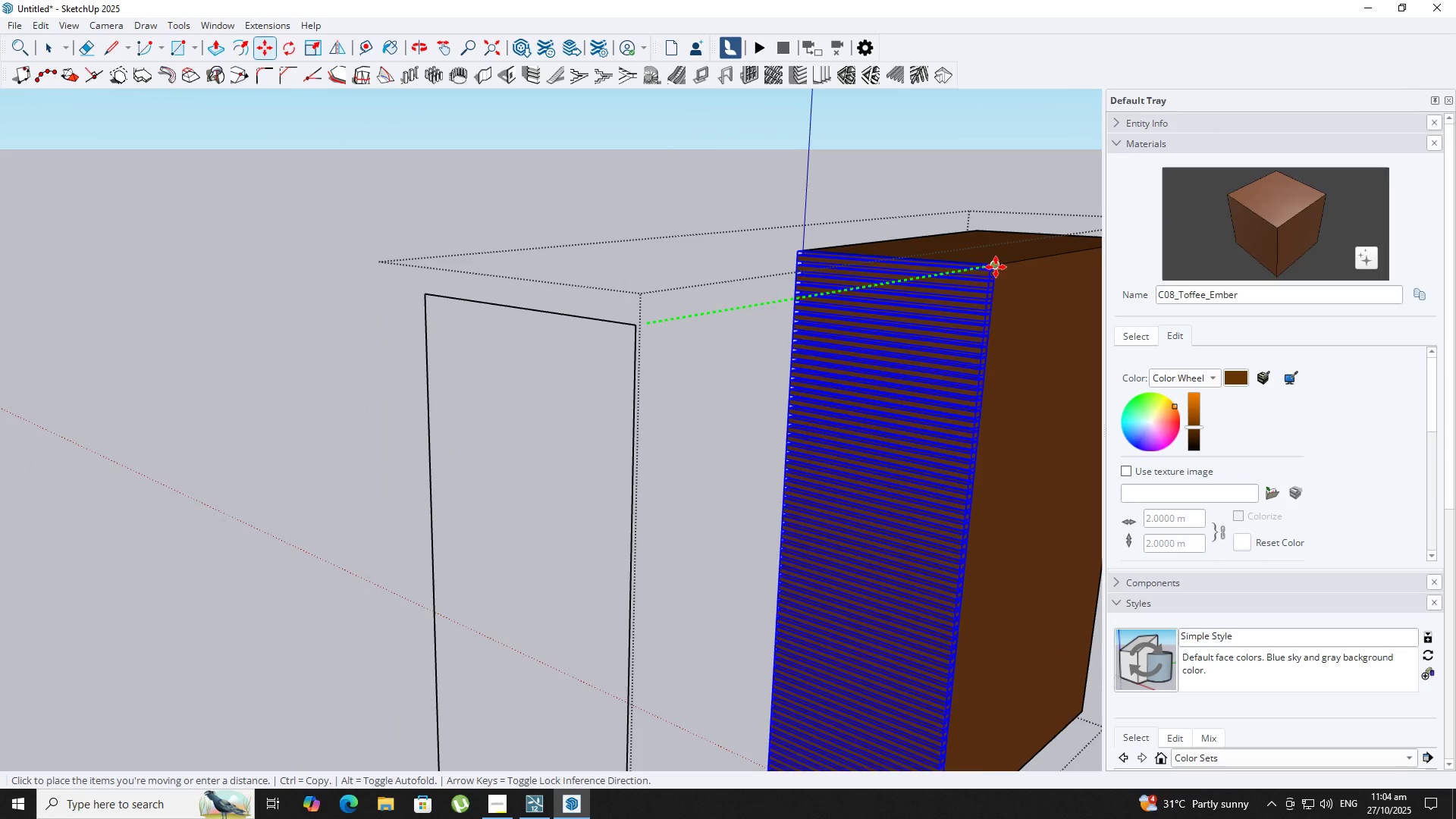 
key(Space)
 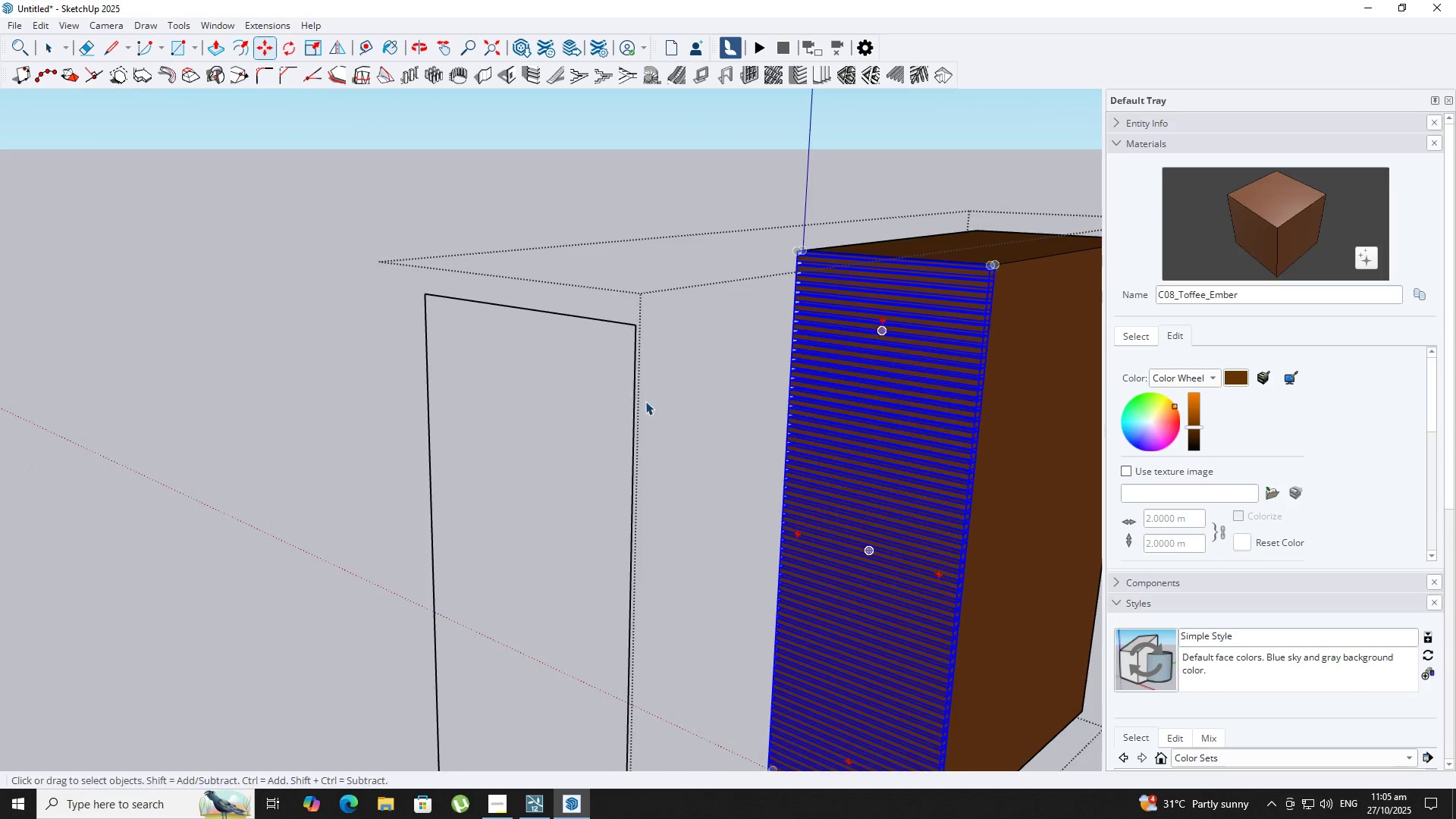 
scroll: coordinate [633, 392], scroll_direction: down, amount: 2.0
 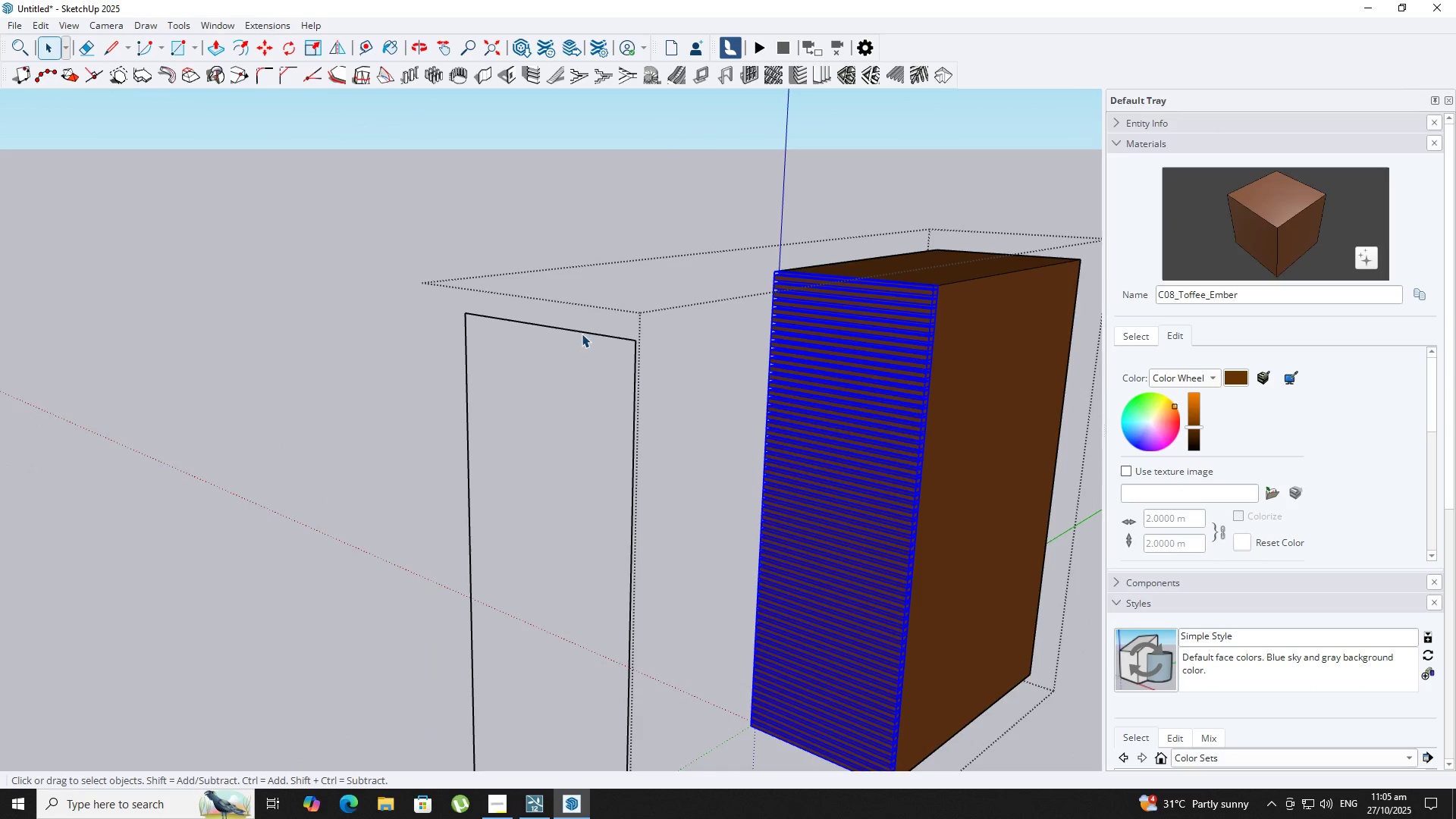 
double_click([582, 334])
 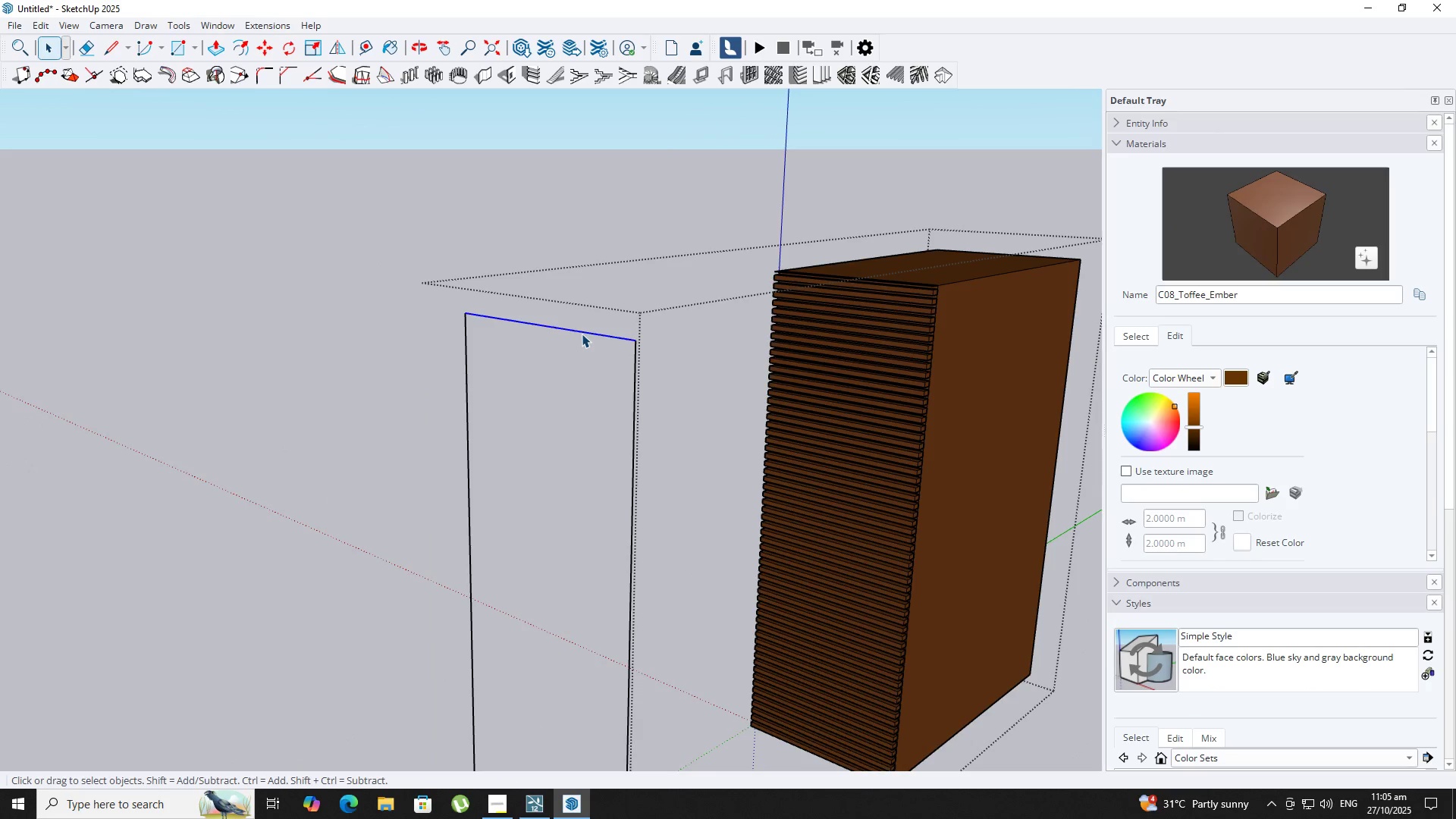 
triple_click([582, 334])
 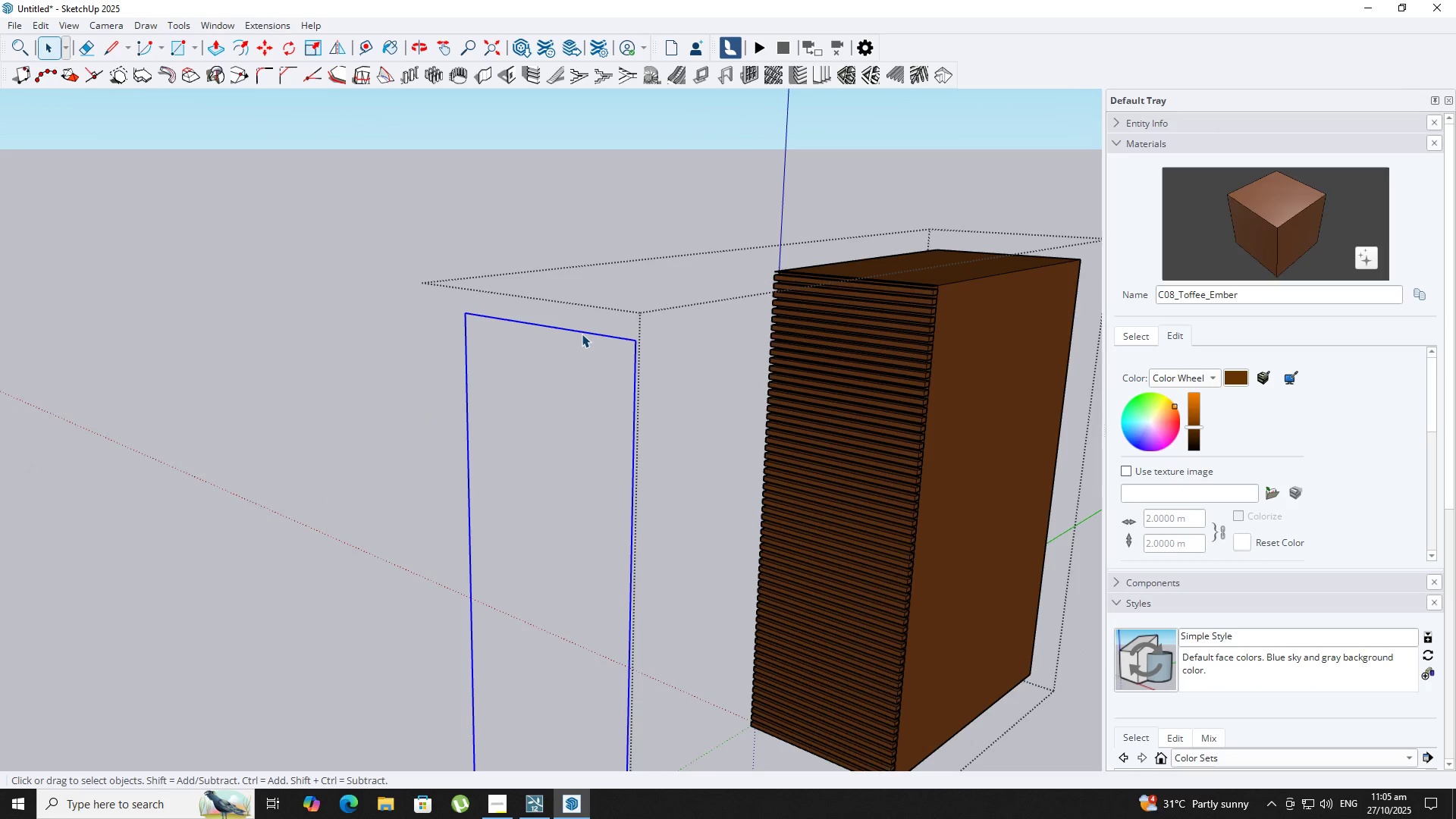 
key(Delete)
 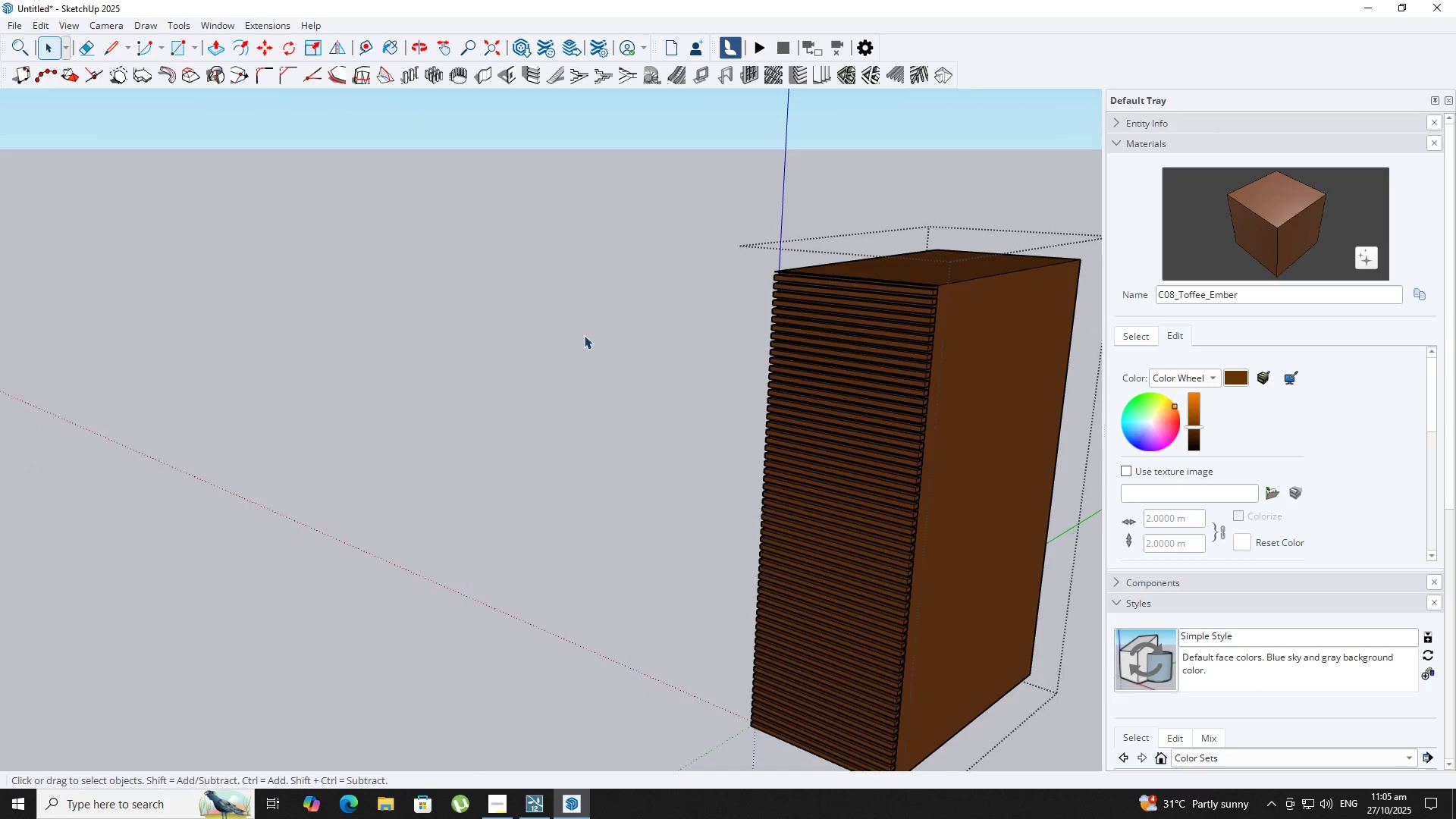 
scroll: coordinate [977, 468], scroll_direction: down, amount: 1.0
 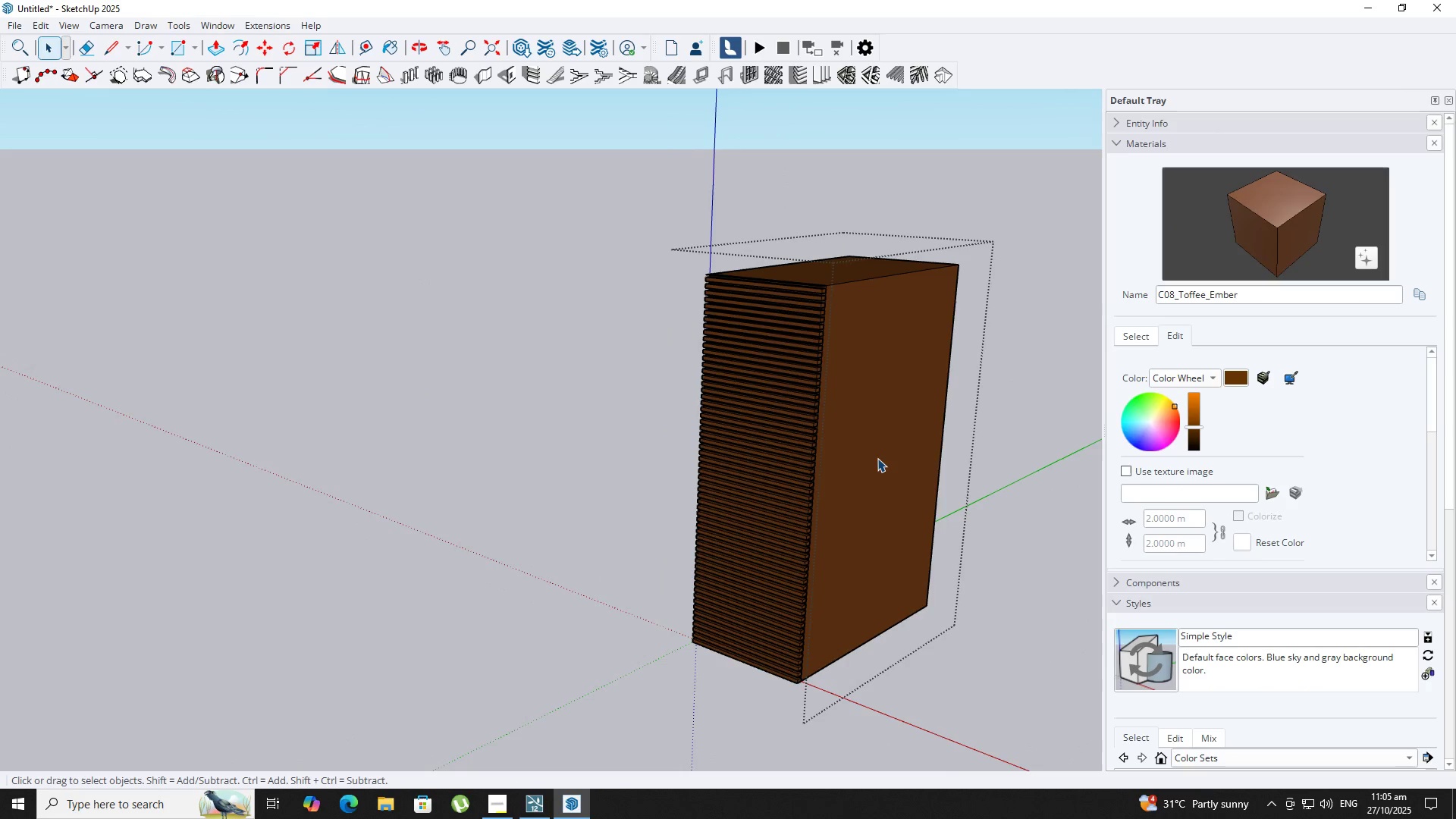 
left_click([877, 457])
 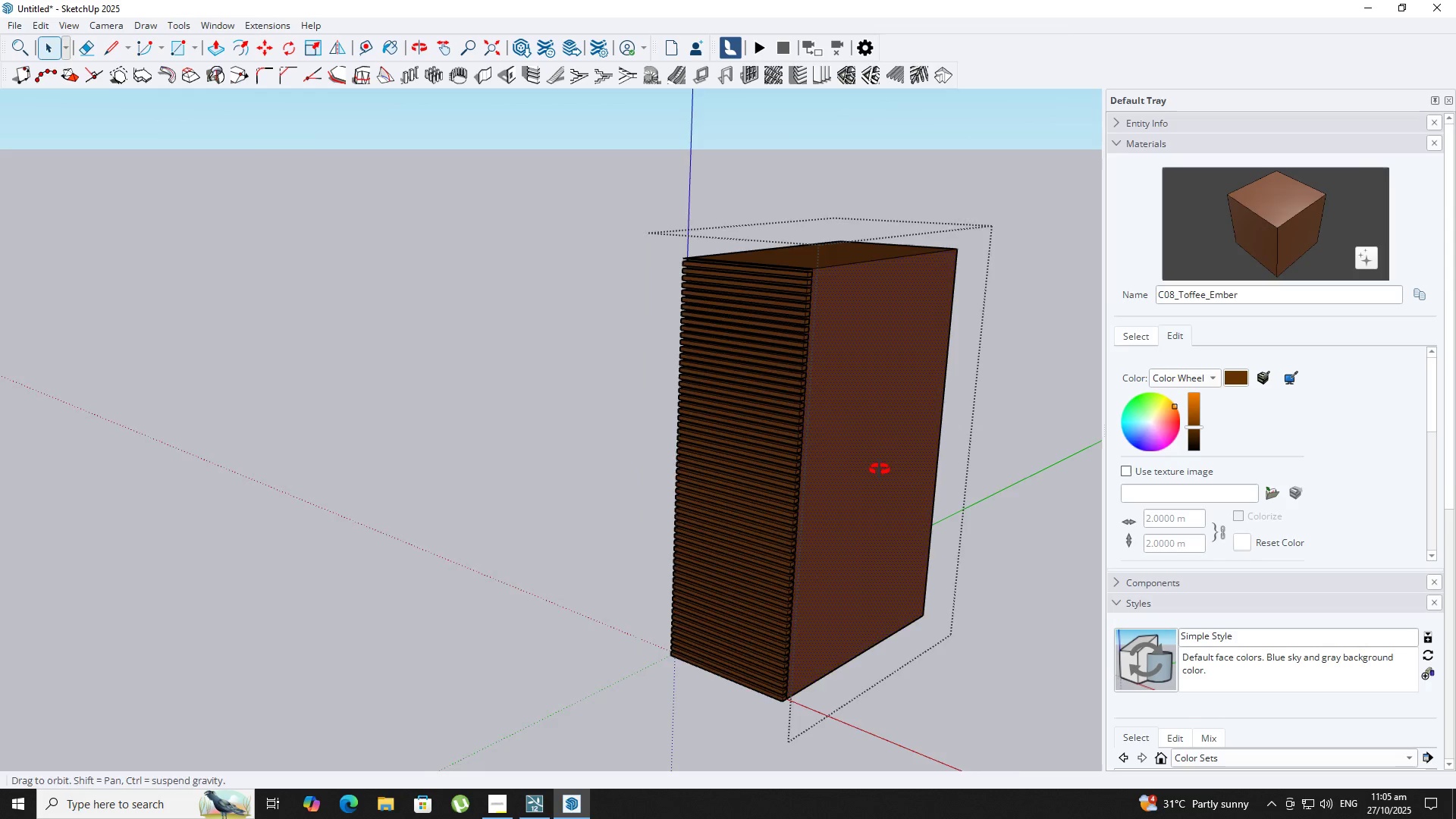 
scroll: coordinate [880, 470], scroll_direction: down, amount: 1.0
 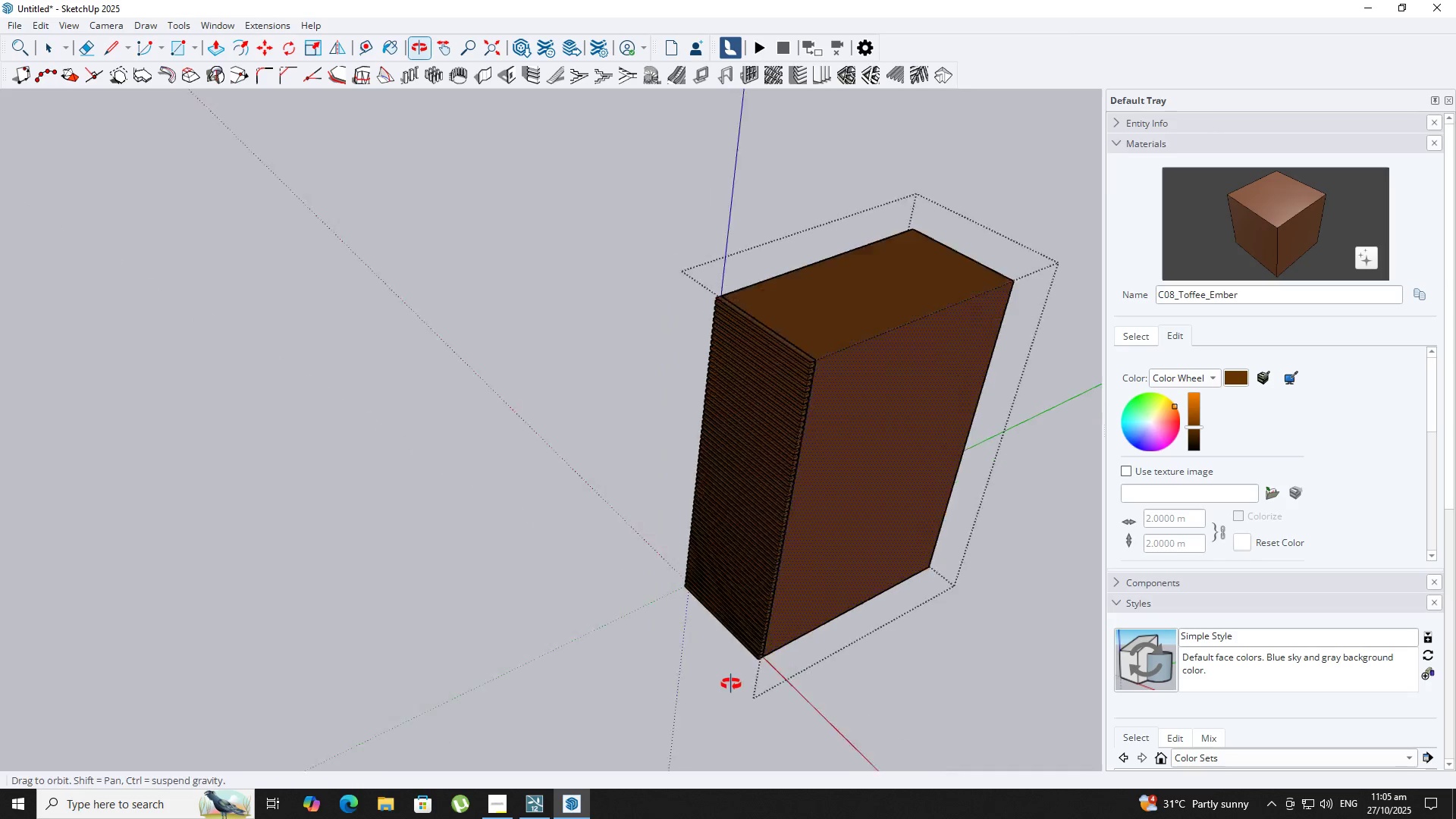 
key(M)
 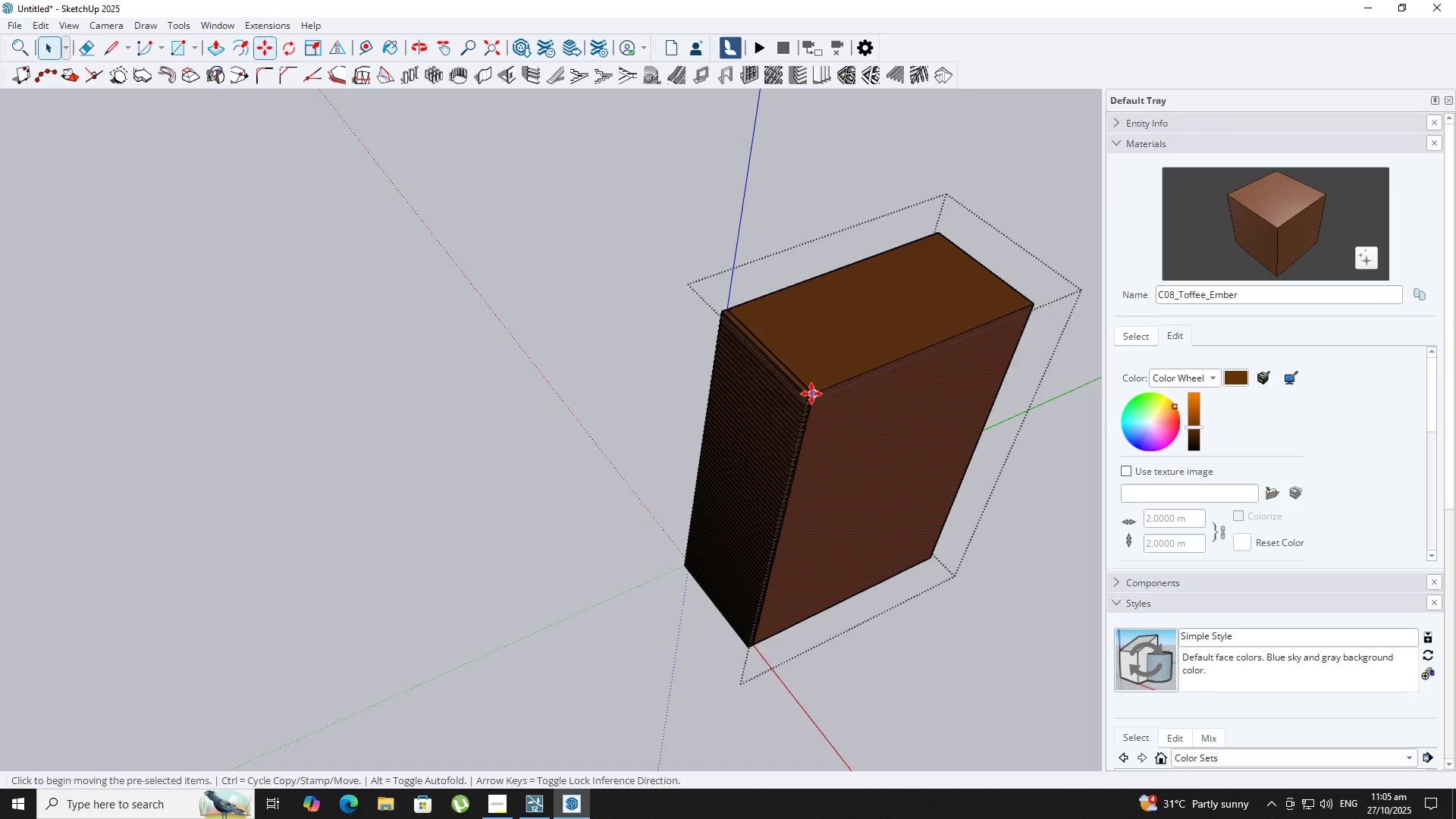 
scroll: coordinate [816, 400], scroll_direction: up, amount: 5.0
 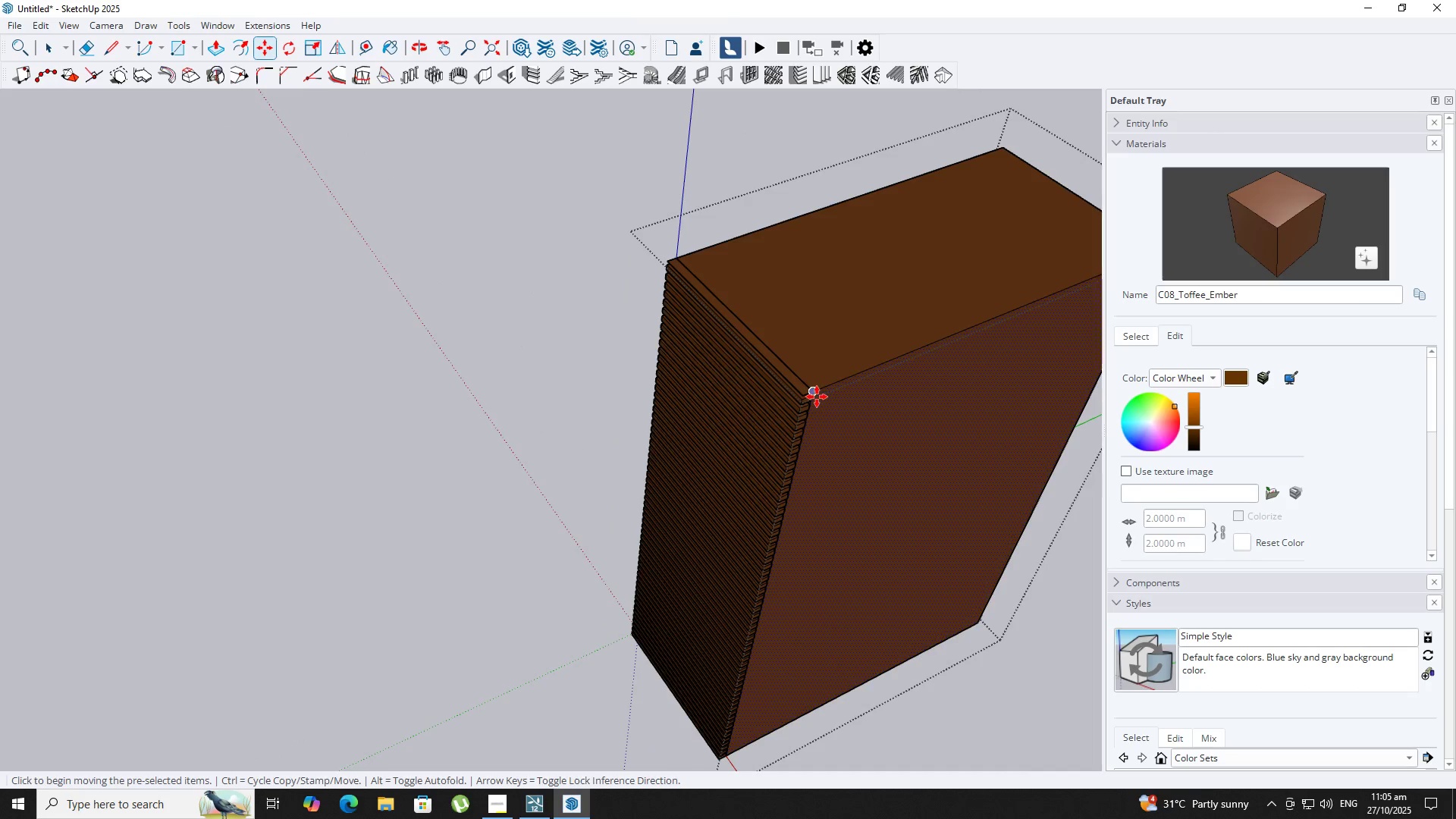 
key(Comma)
 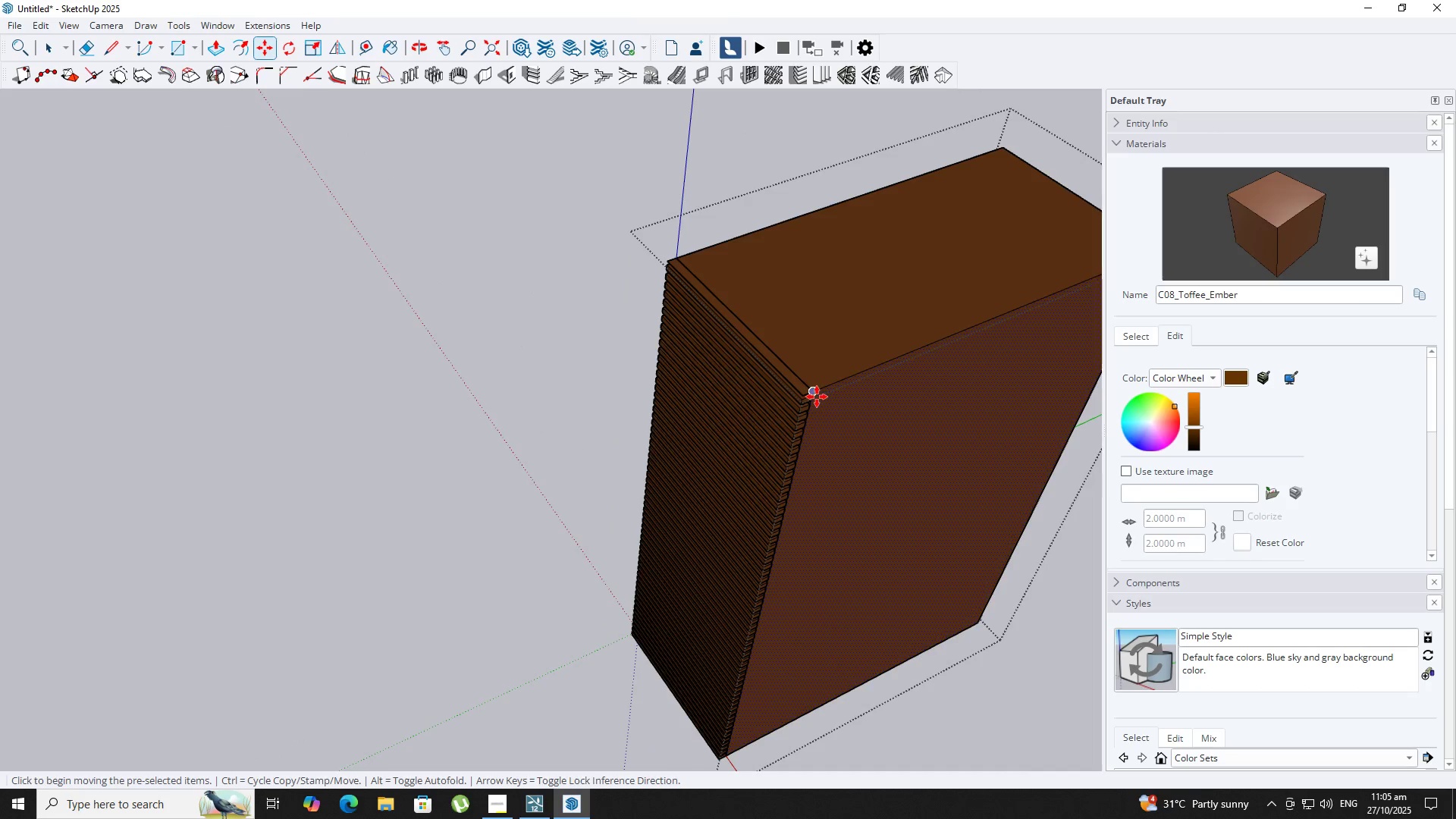 
key(Control+ControlLeft)
 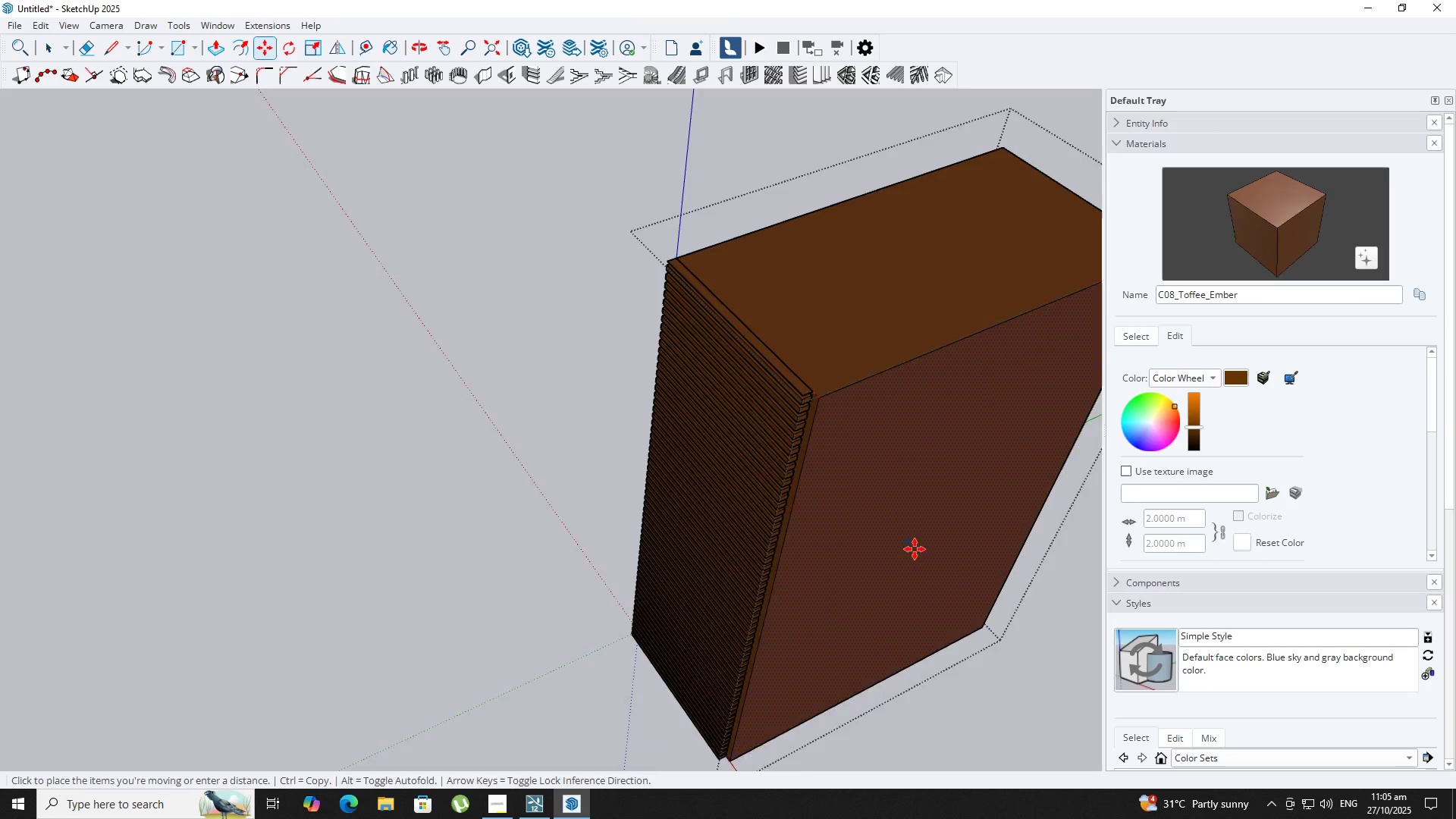 
key(Shift+ShiftLeft)
 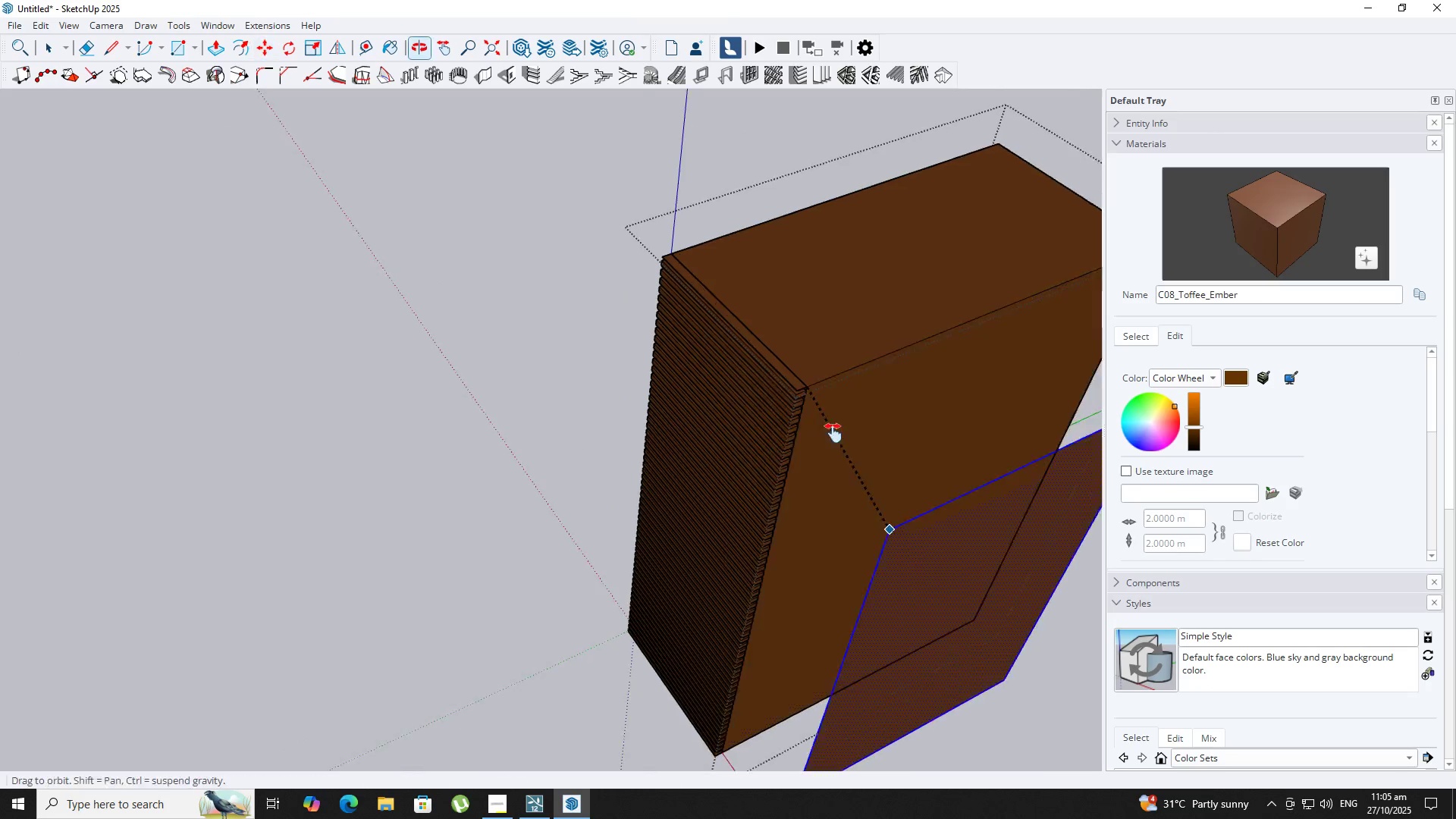 
scroll: coordinate [827, 426], scroll_direction: down, amount: 3.0
 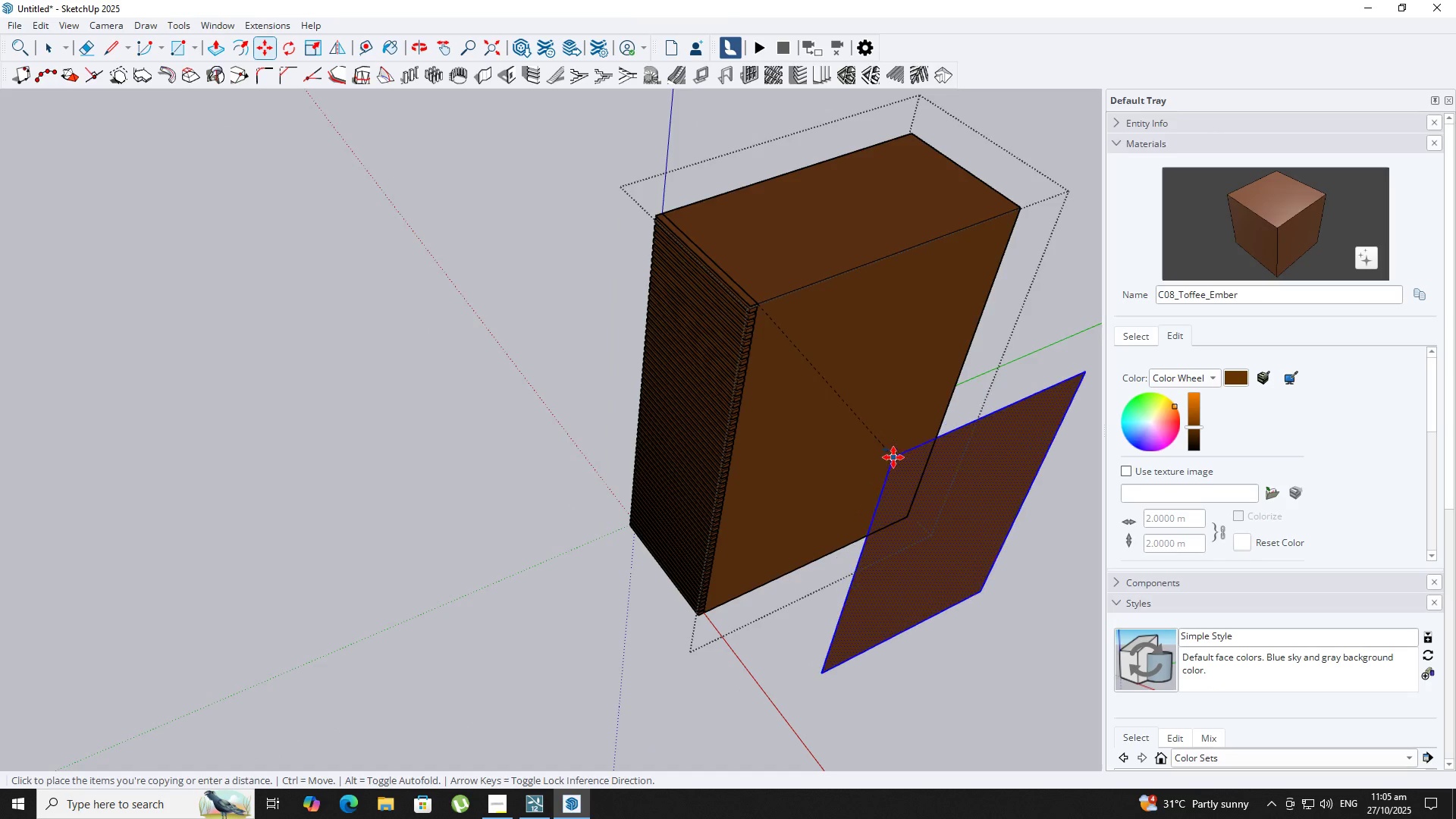 
key(ArrowLeft)
 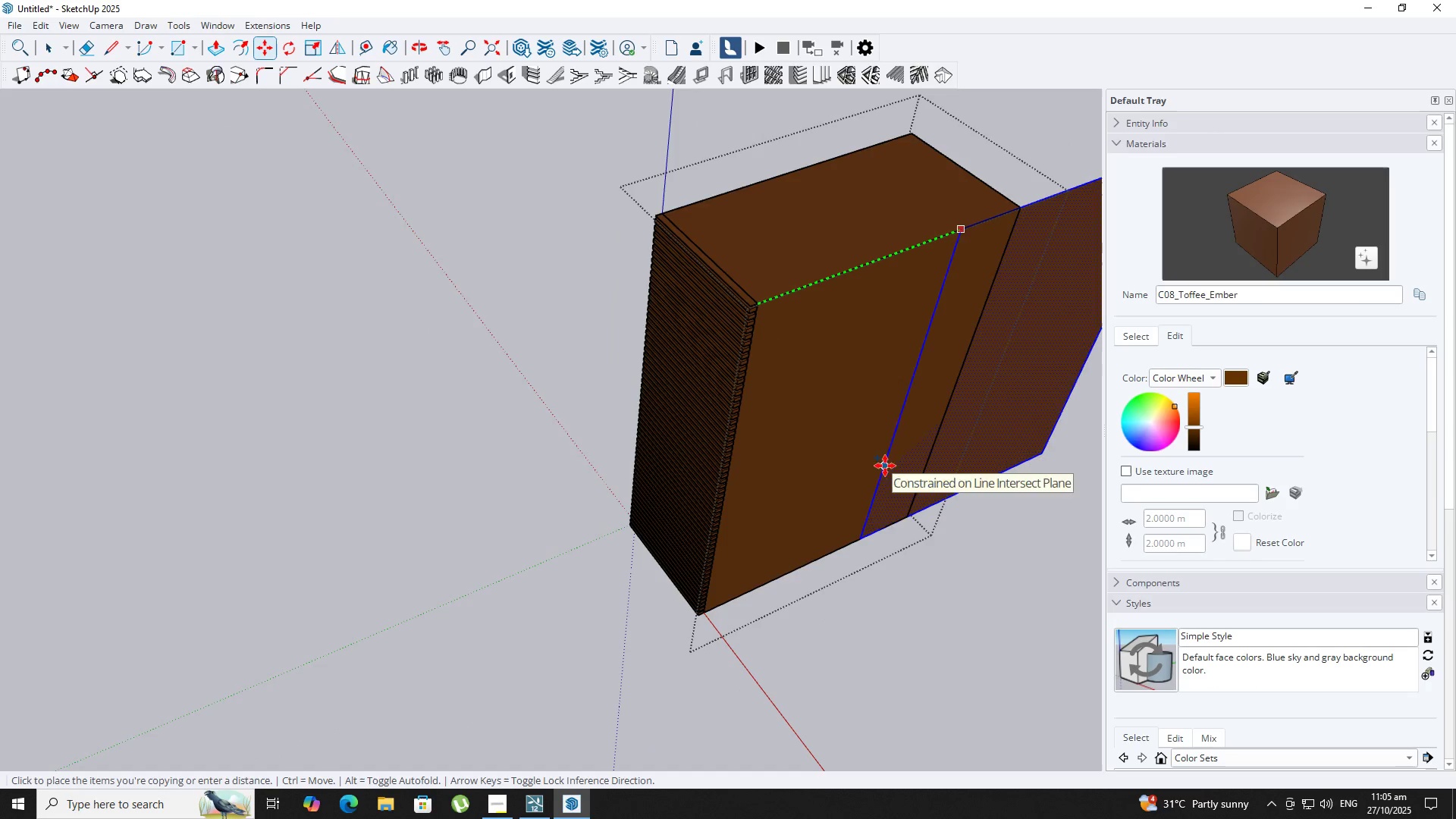 
key(ArrowRight)
 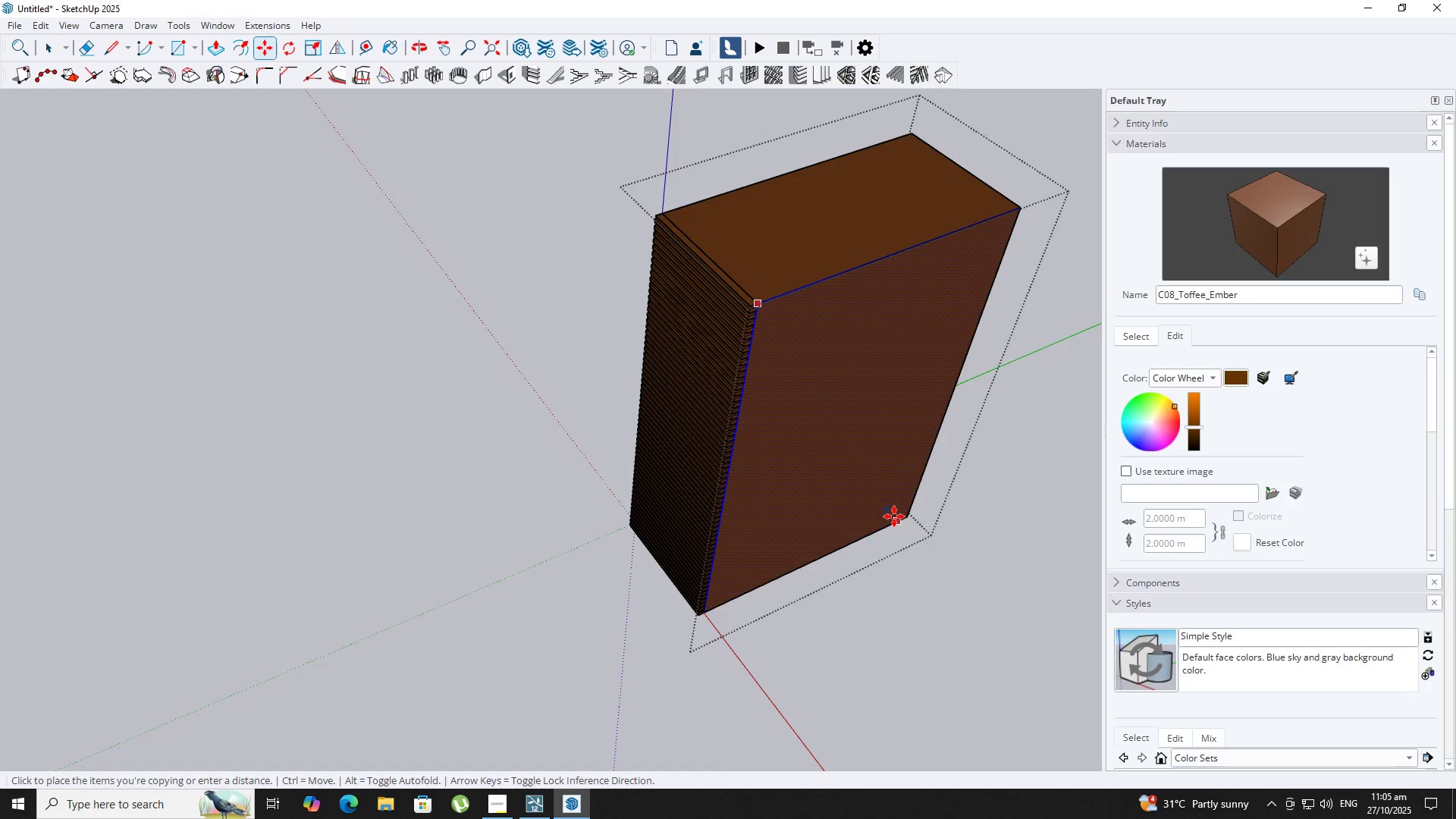 
key(ArrowUp)
 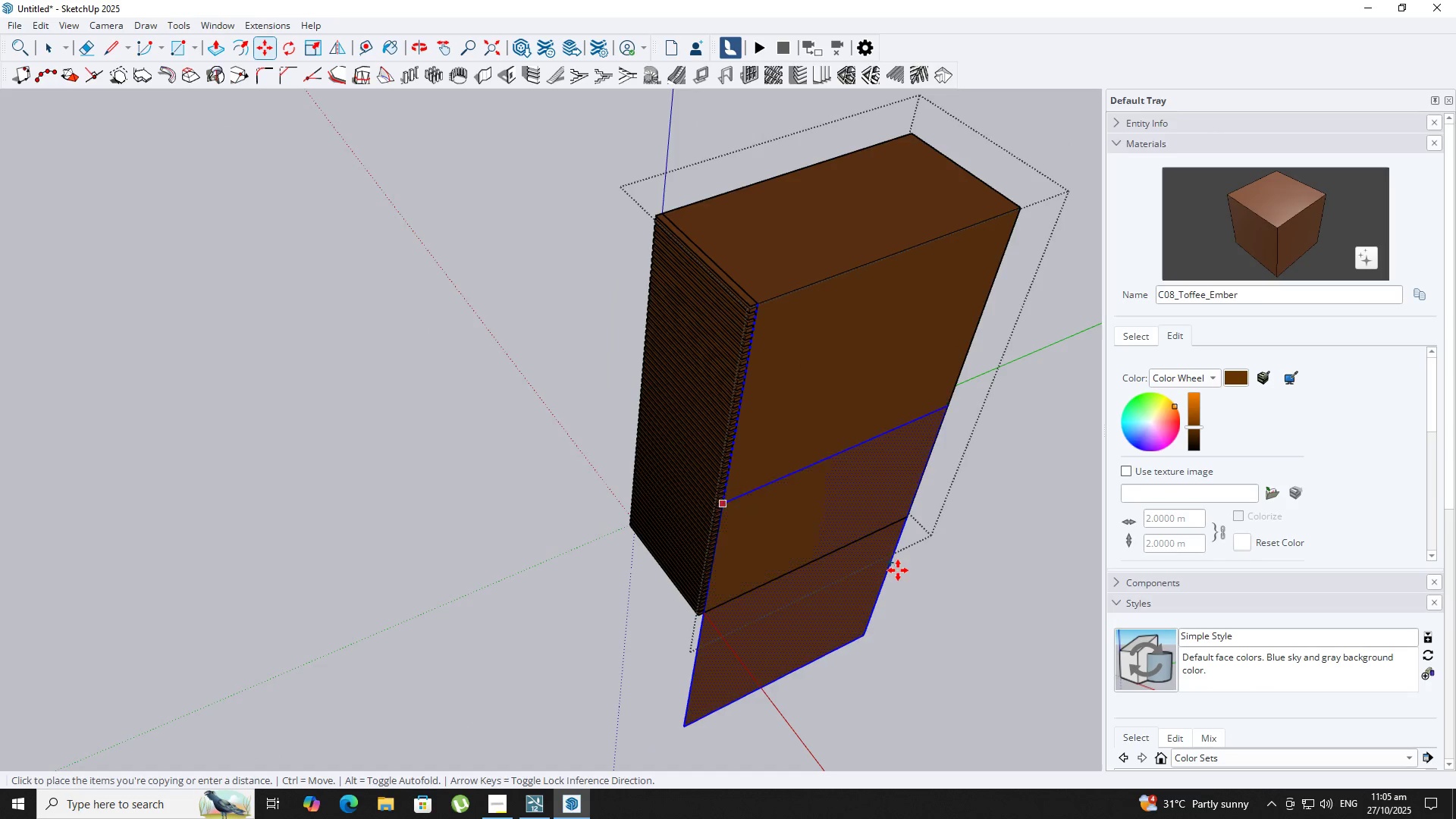 
key(ArrowLeft)
 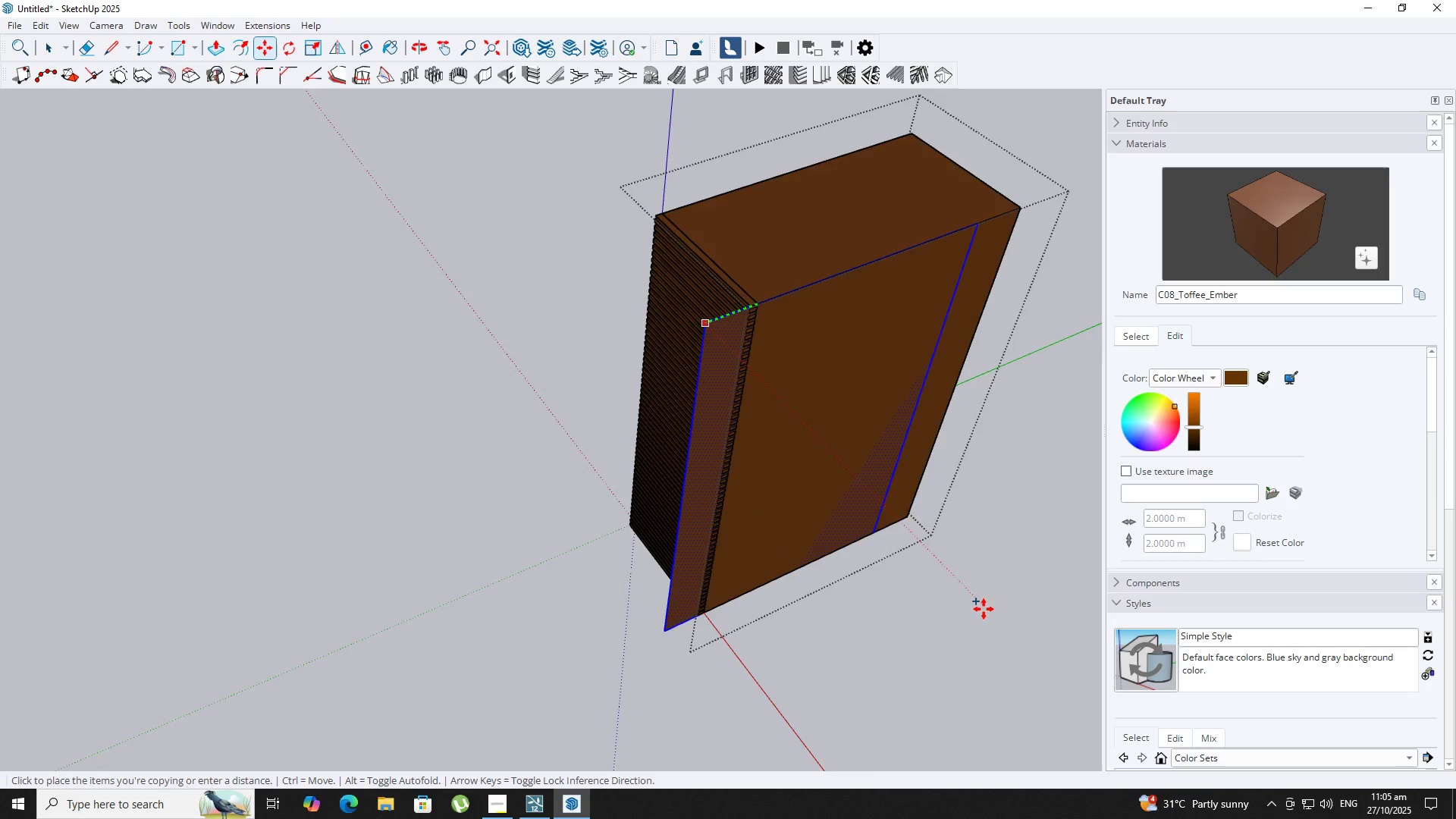 
scroll: coordinate [977, 639], scroll_direction: down, amount: 7.0
 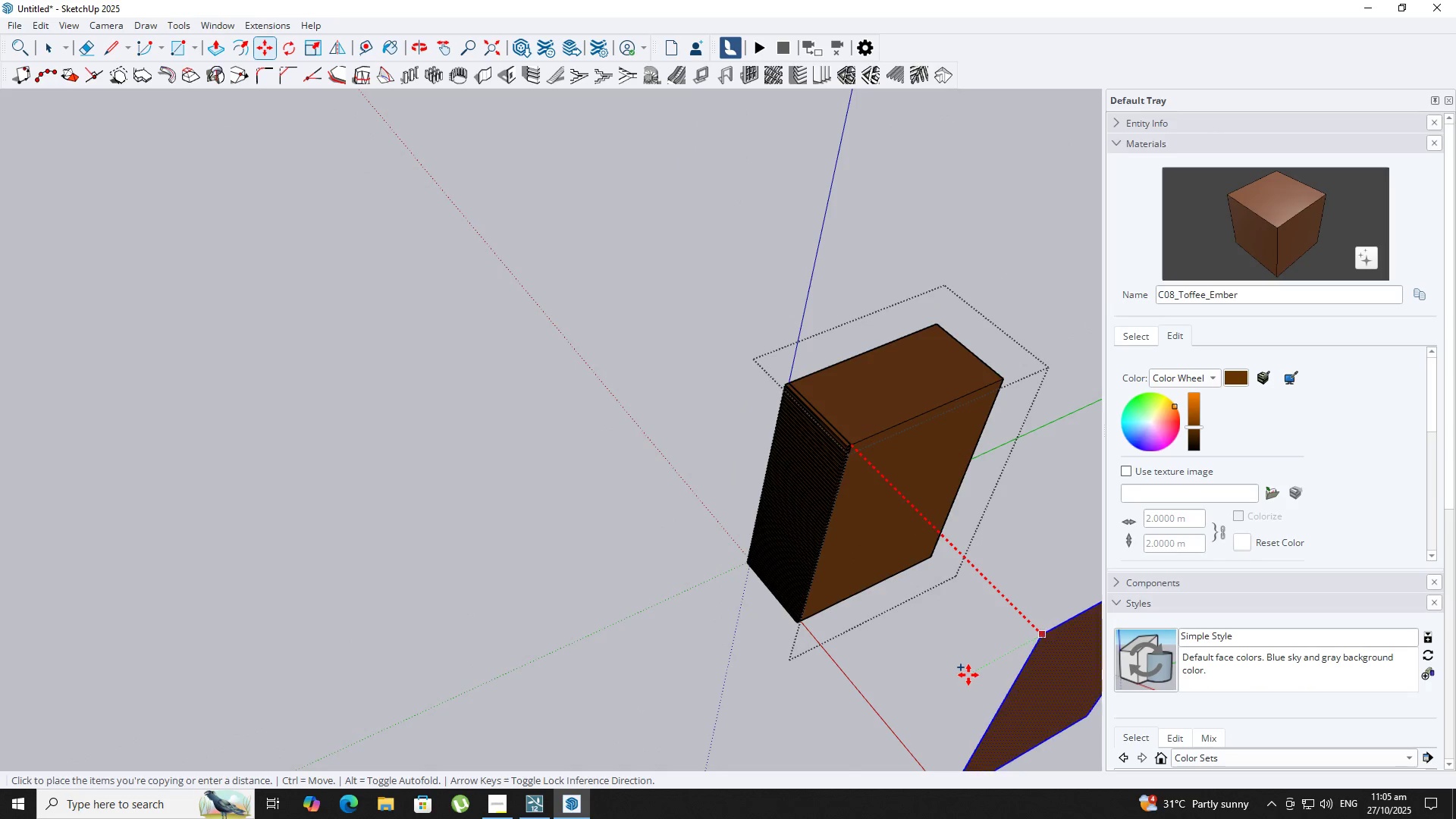 
key(ArrowRight)
 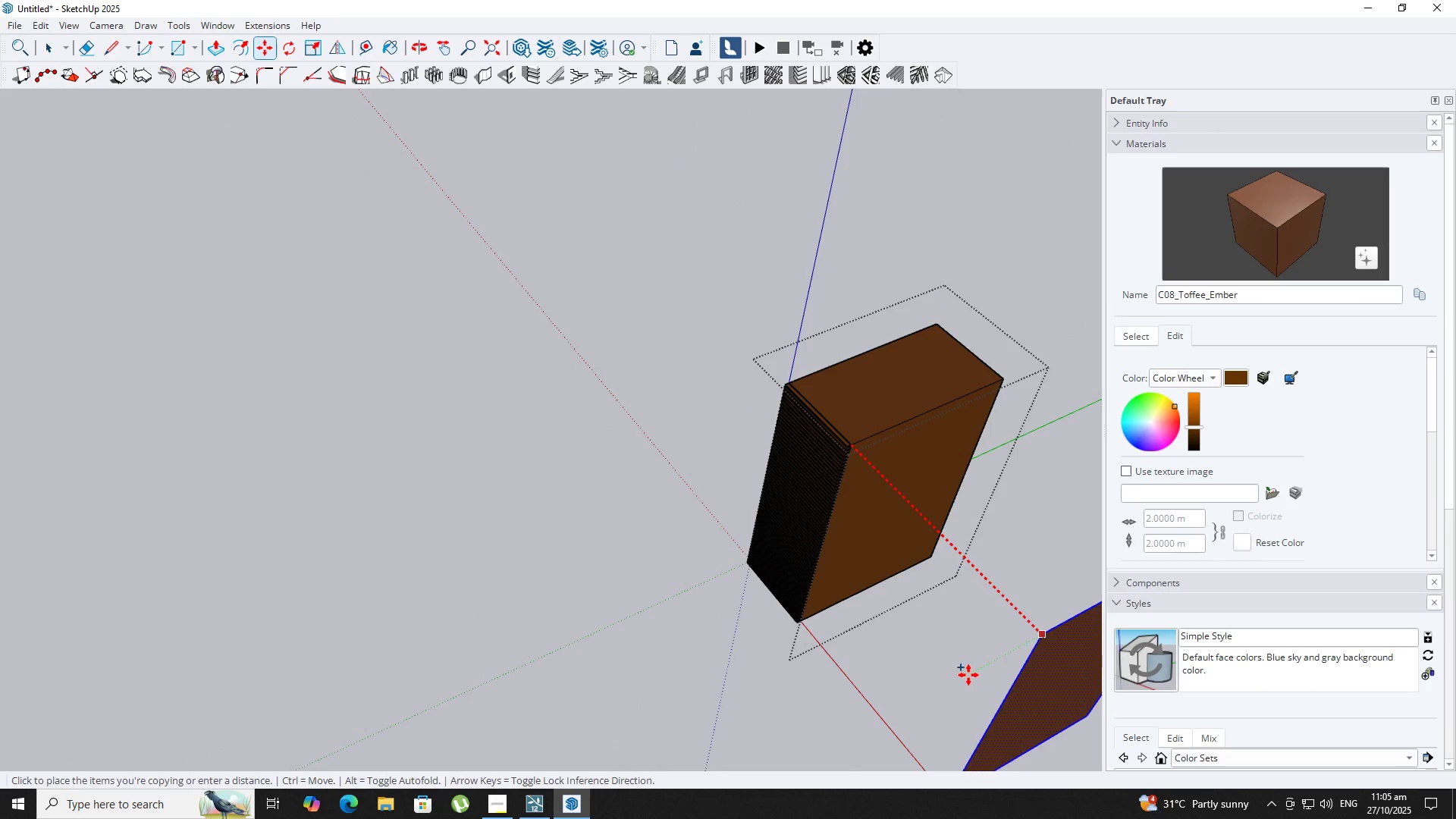 
left_click([968, 673])
 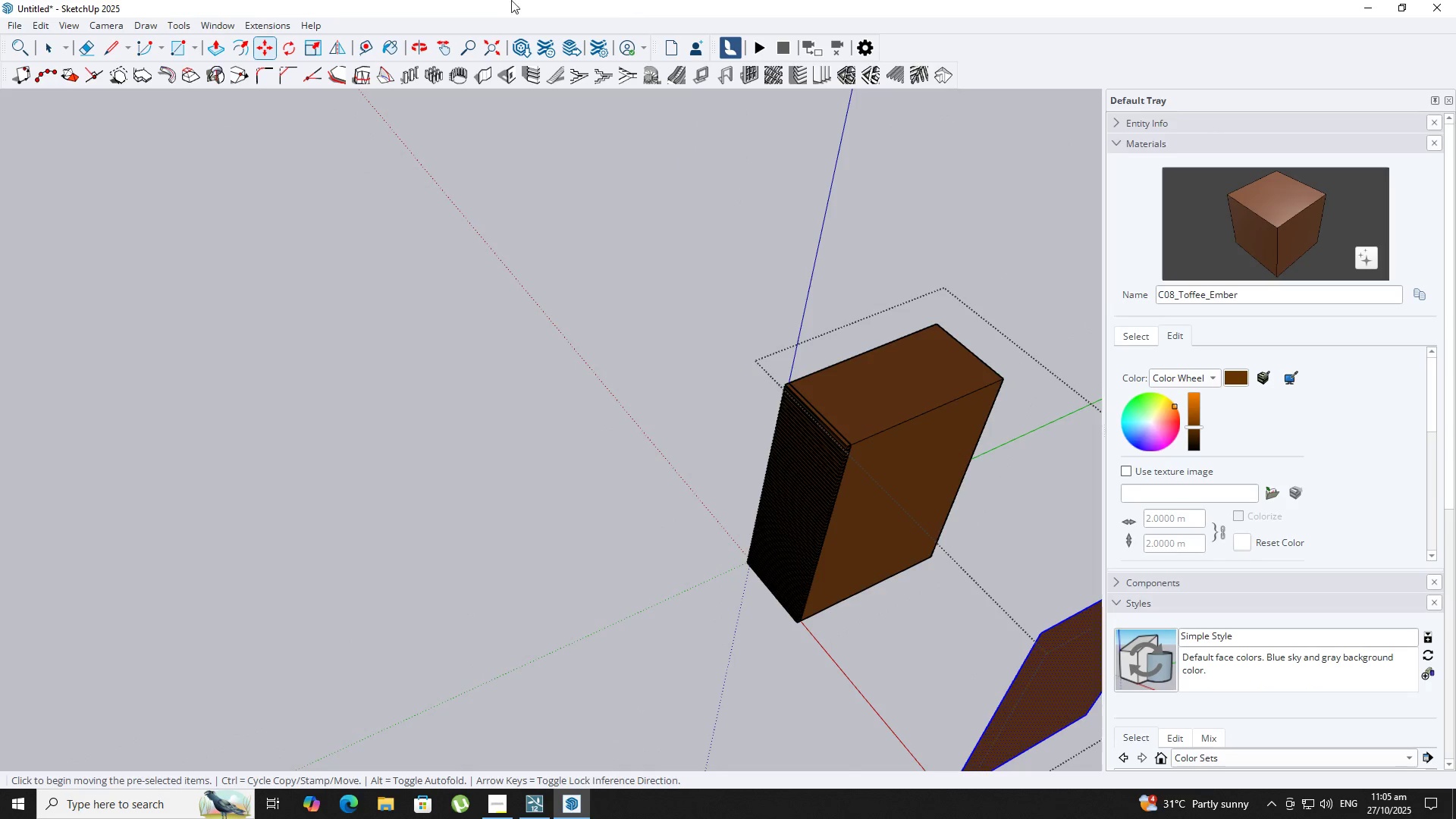 
key(Space)
 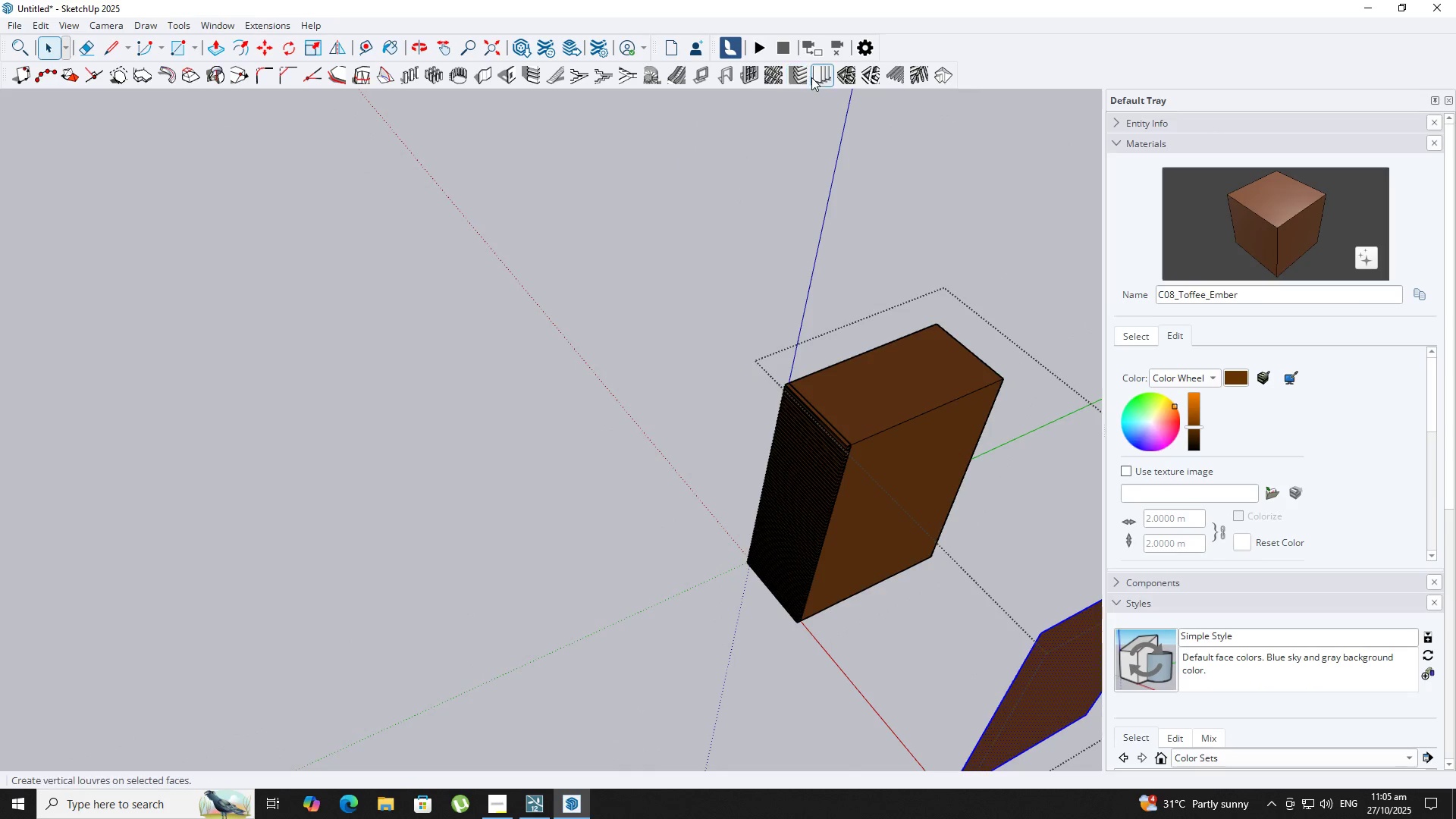 
left_click([802, 77])
 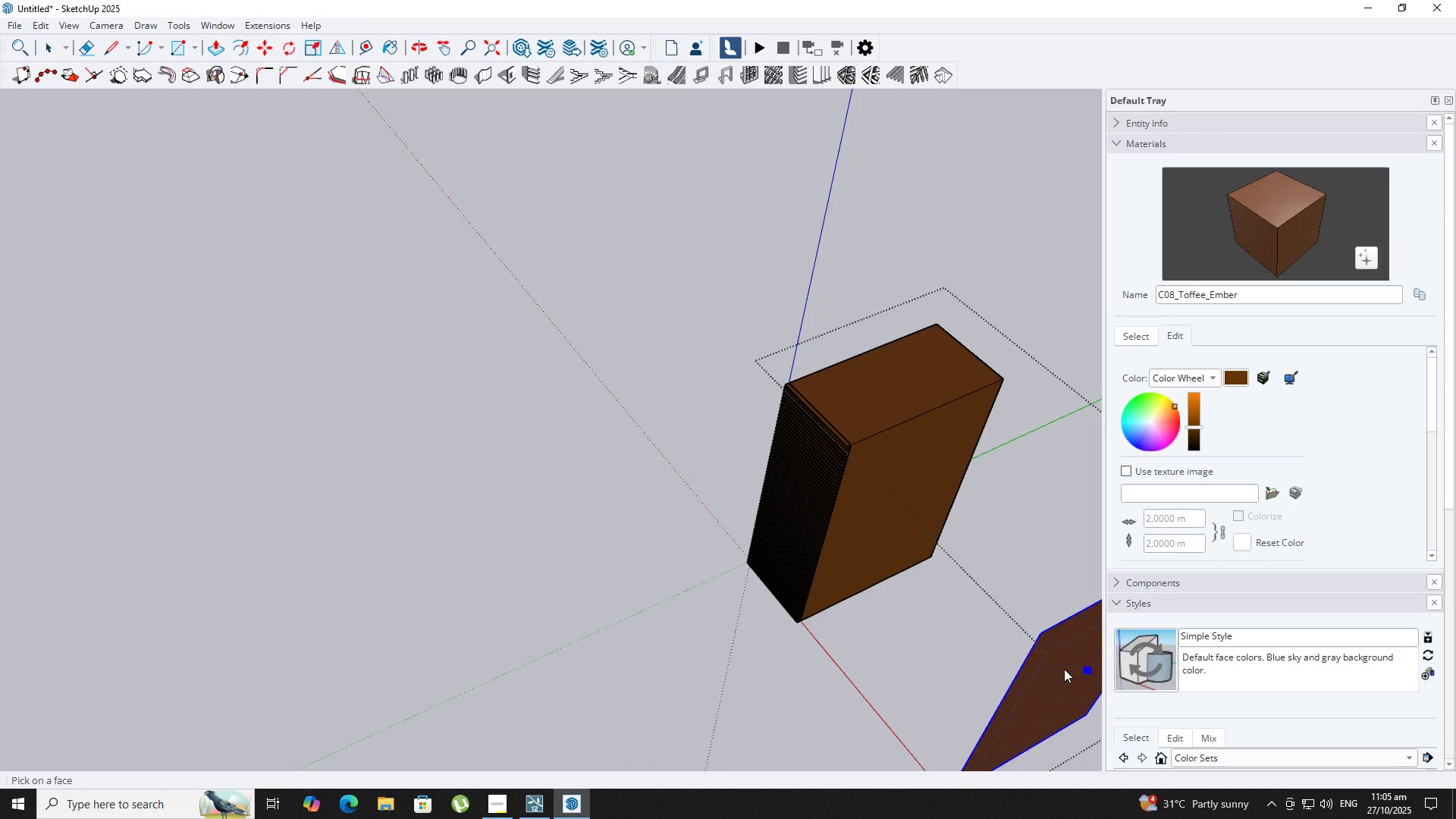 
scroll: coordinate [1031, 631], scroll_direction: up, amount: 6.0
 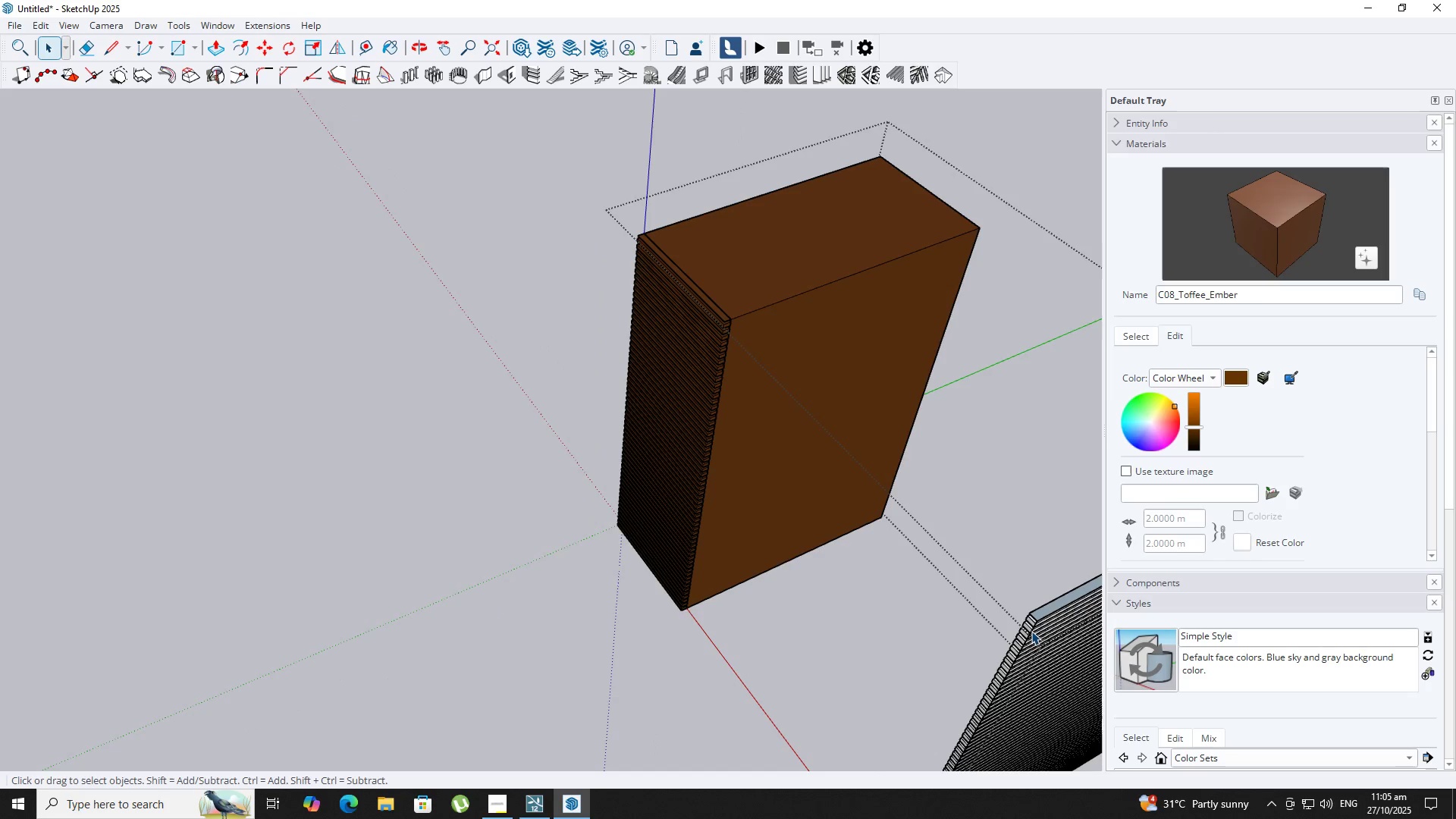 
type( BN)
 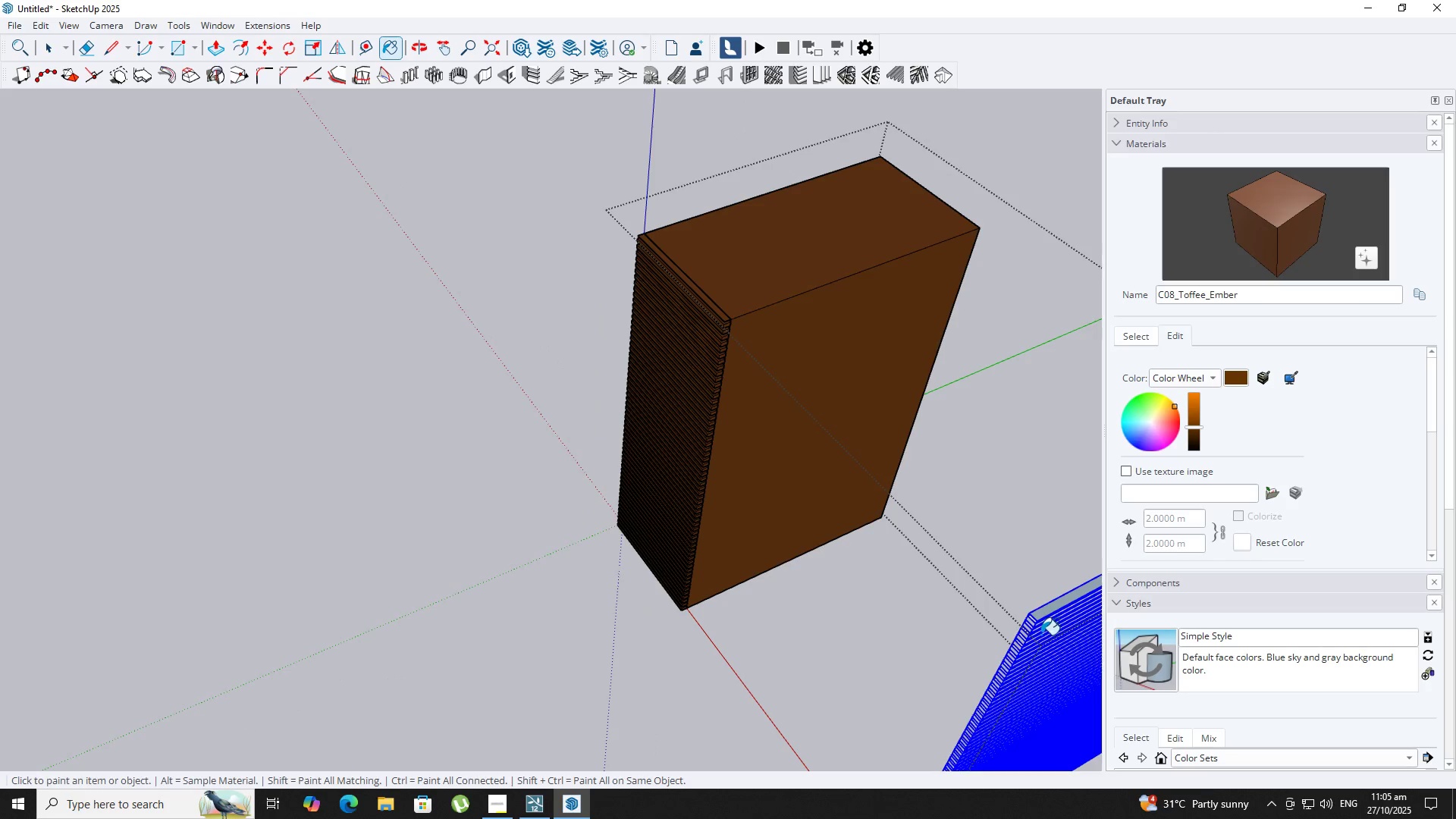 
left_click([1041, 635])
 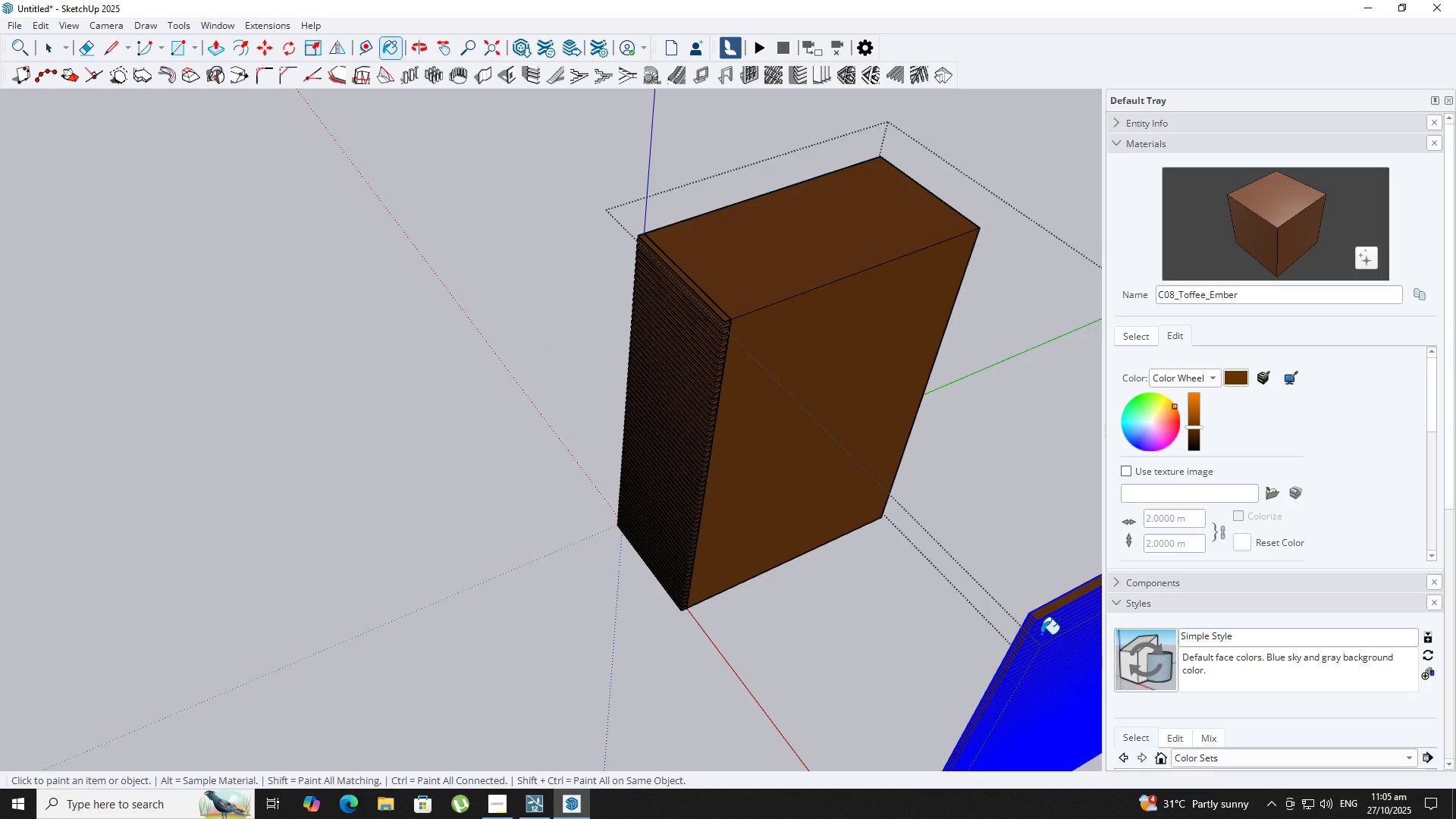 
key(Space)
 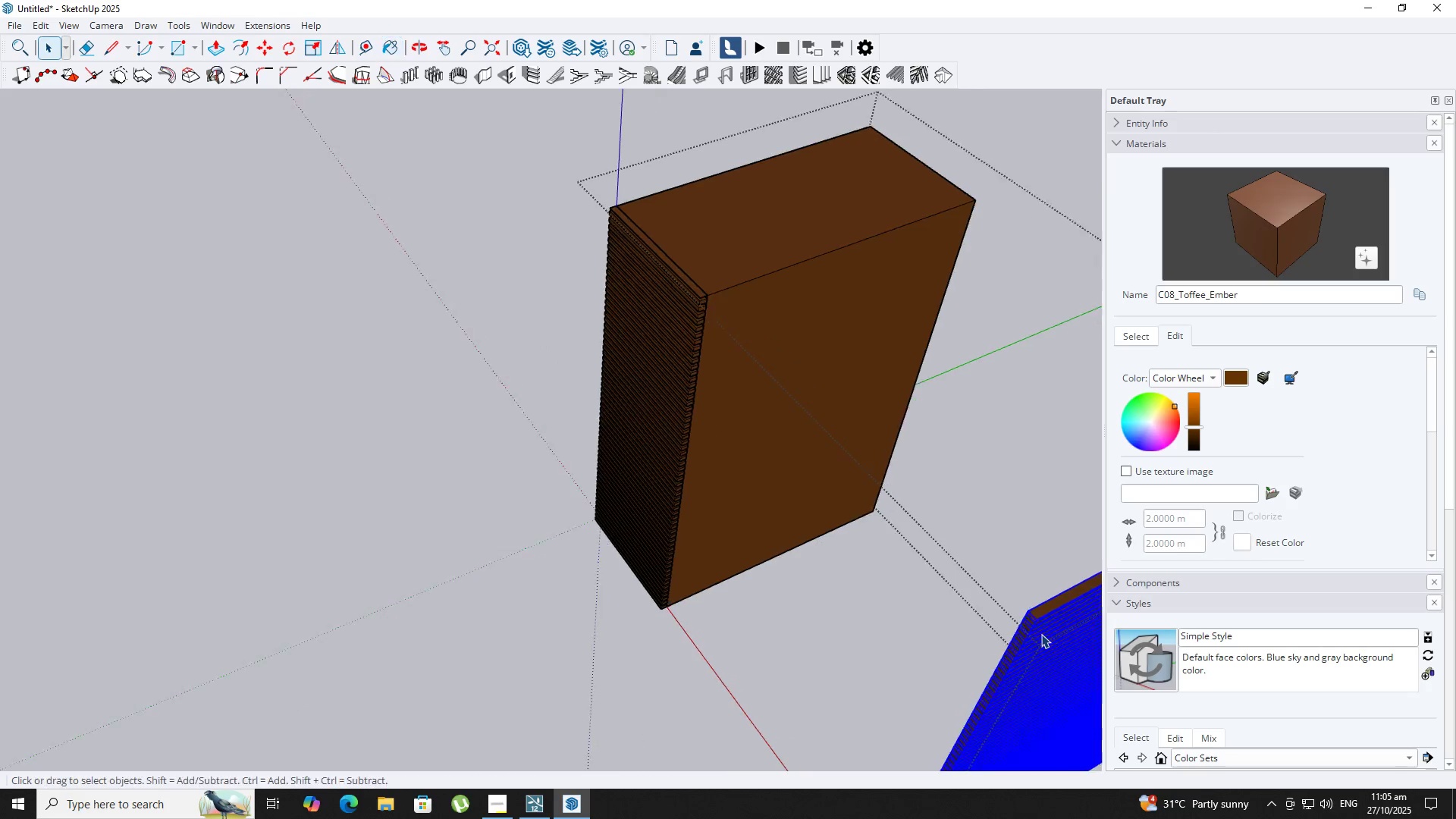 
scroll: coordinate [1041, 634], scroll_direction: up, amount: 3.0
 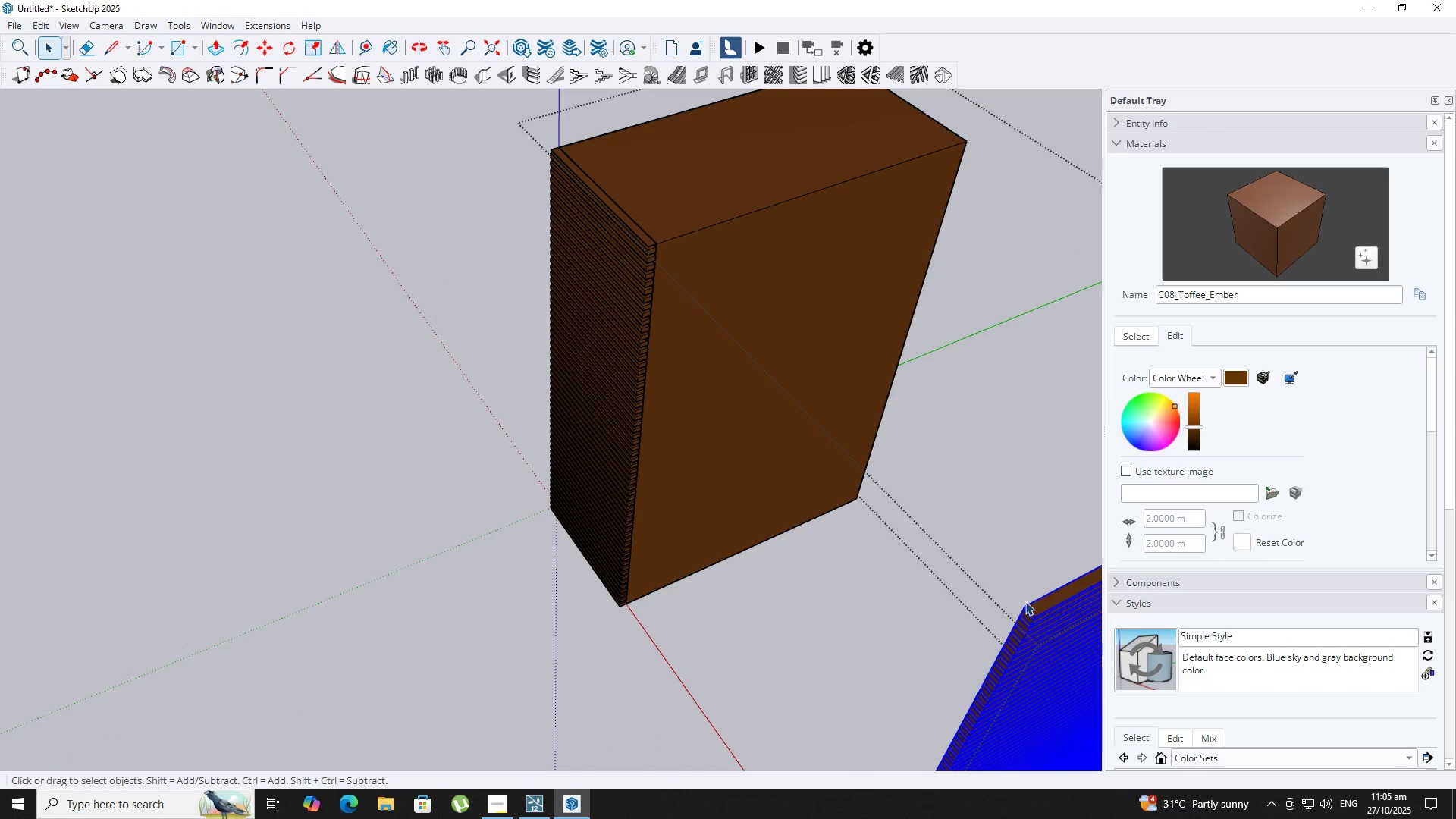 
key(M)
 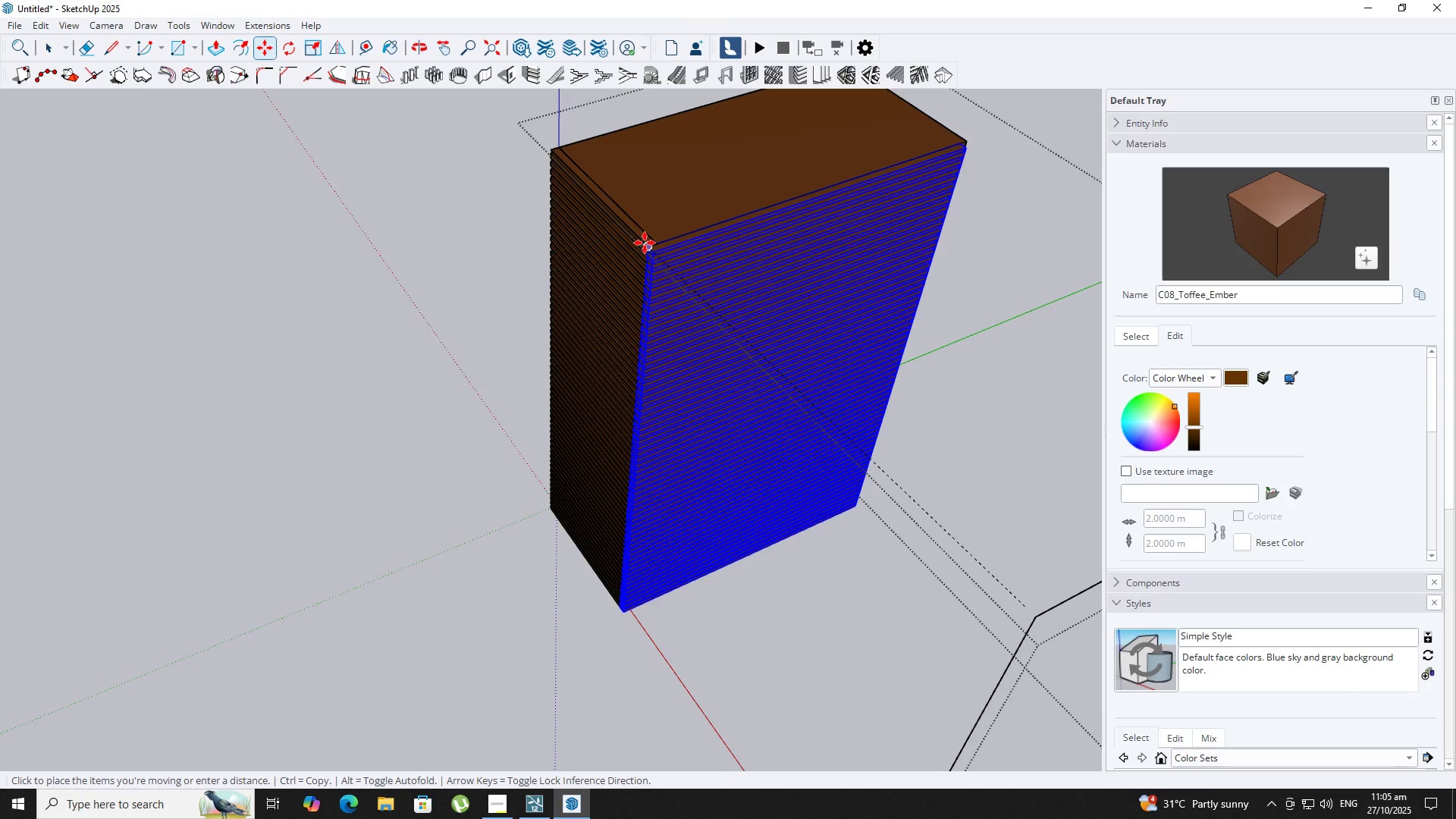 
scroll: coordinate [855, 406], scroll_direction: down, amount: 6.0
 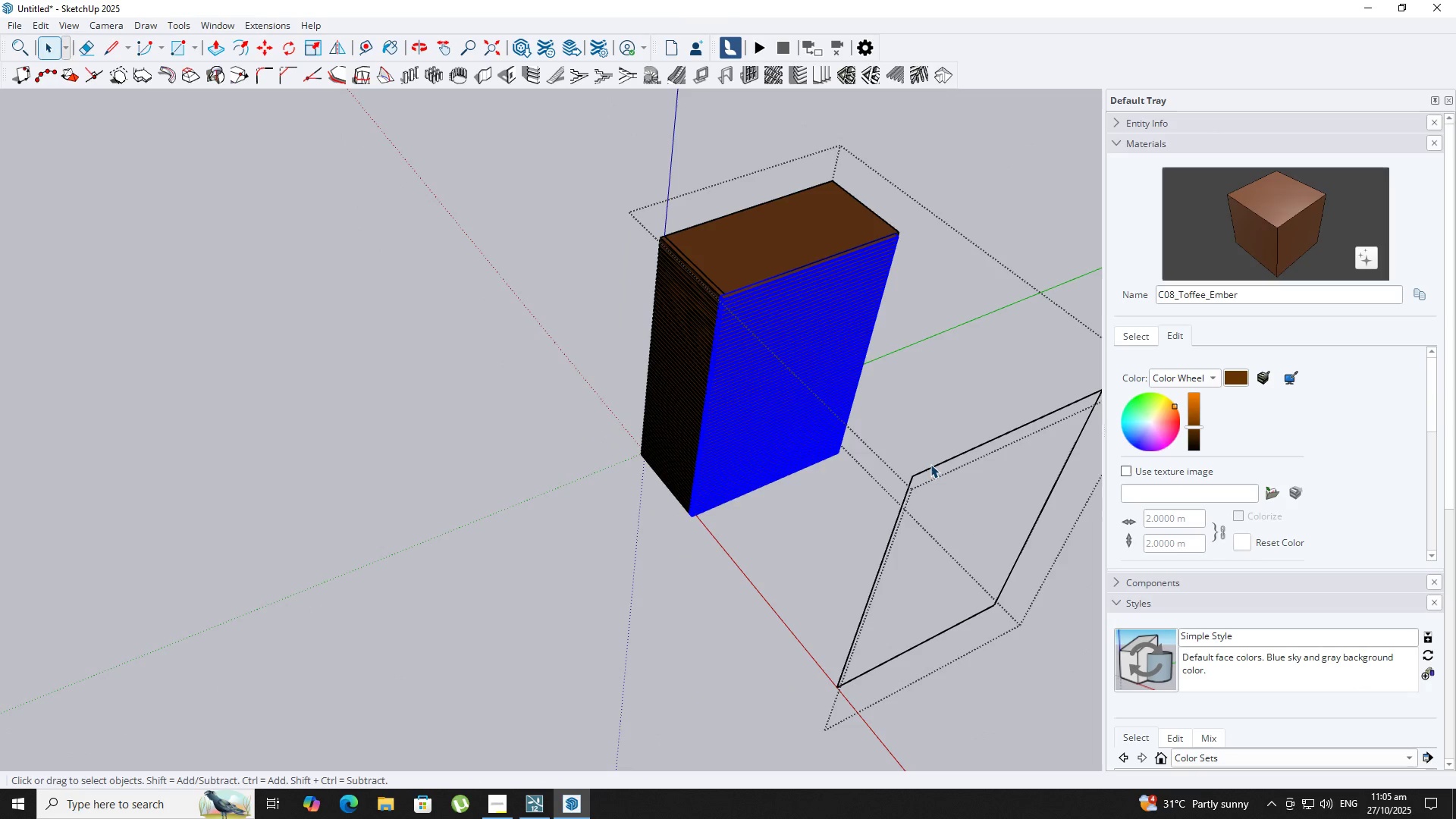 
key(Space)
 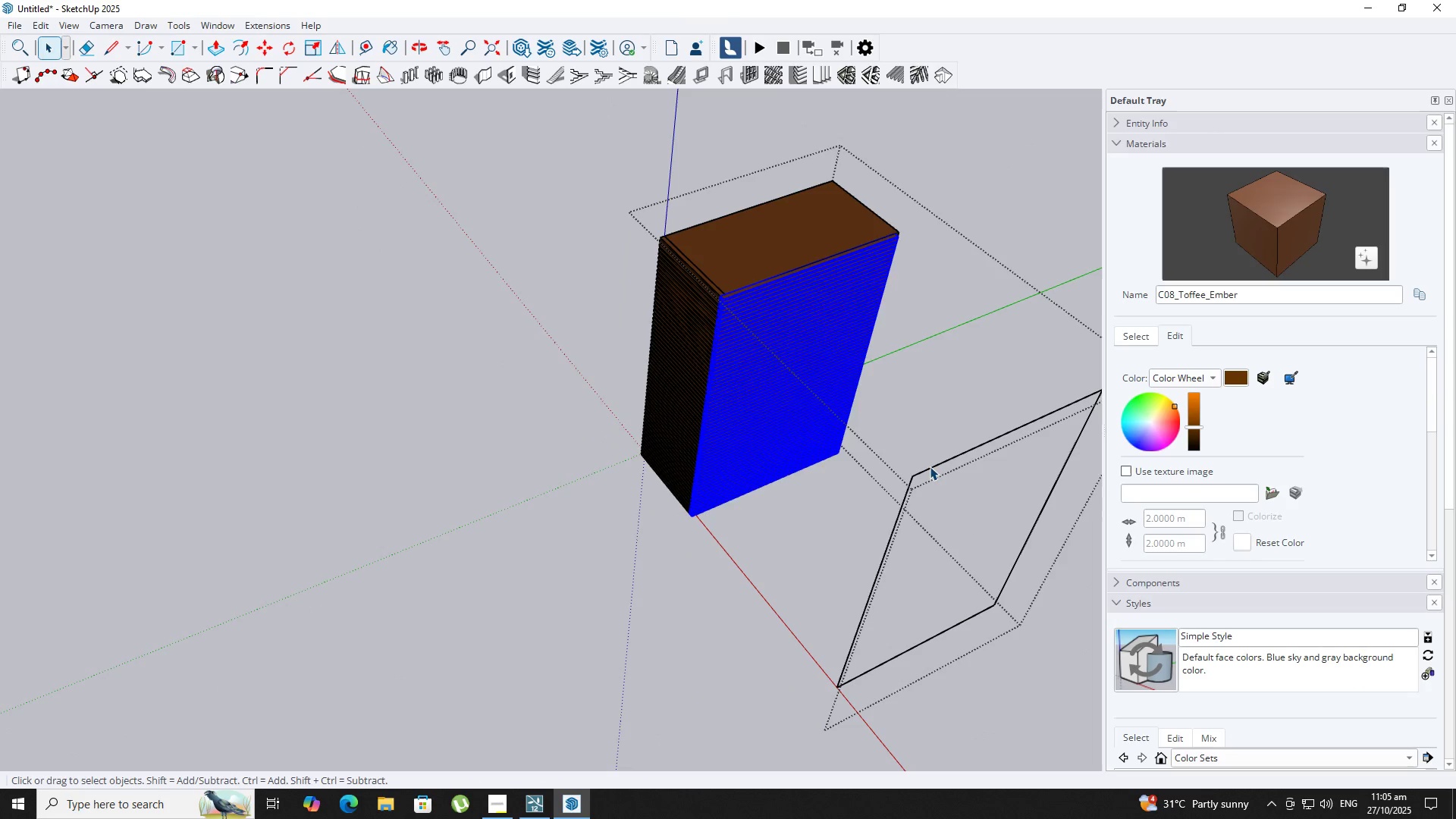 
double_click([930, 466])
 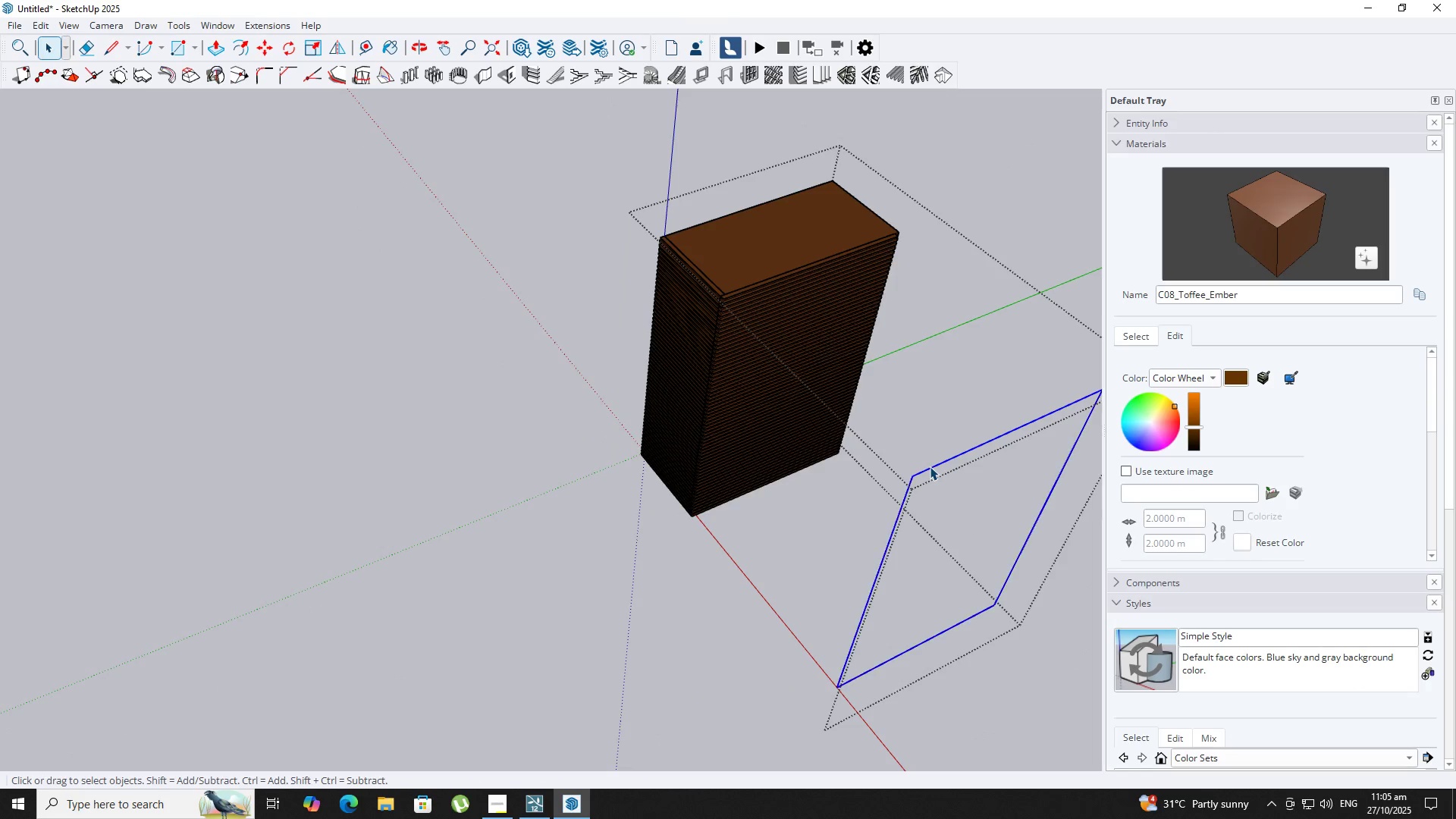 
triple_click([930, 466])
 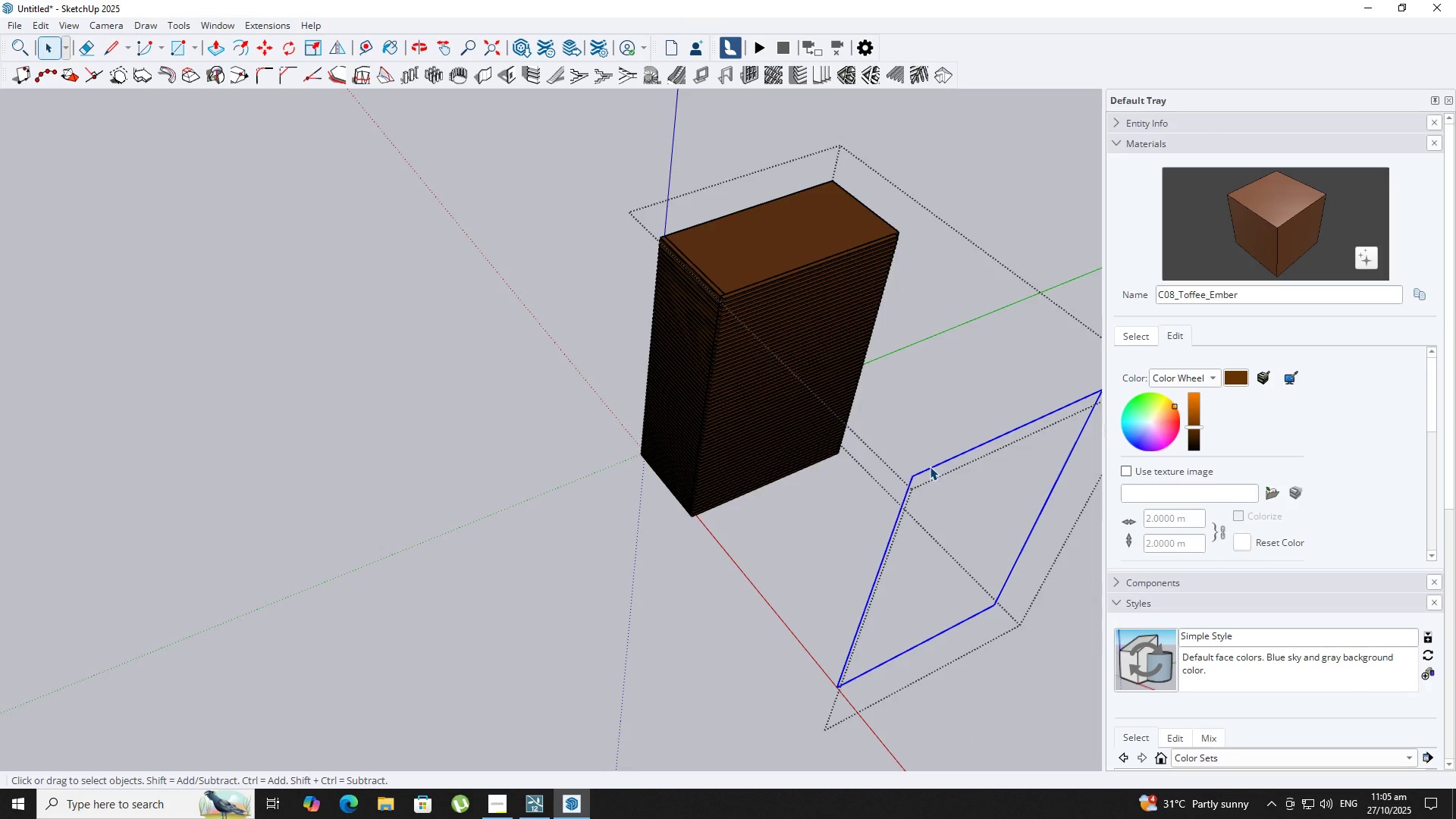 
key(Delete)
 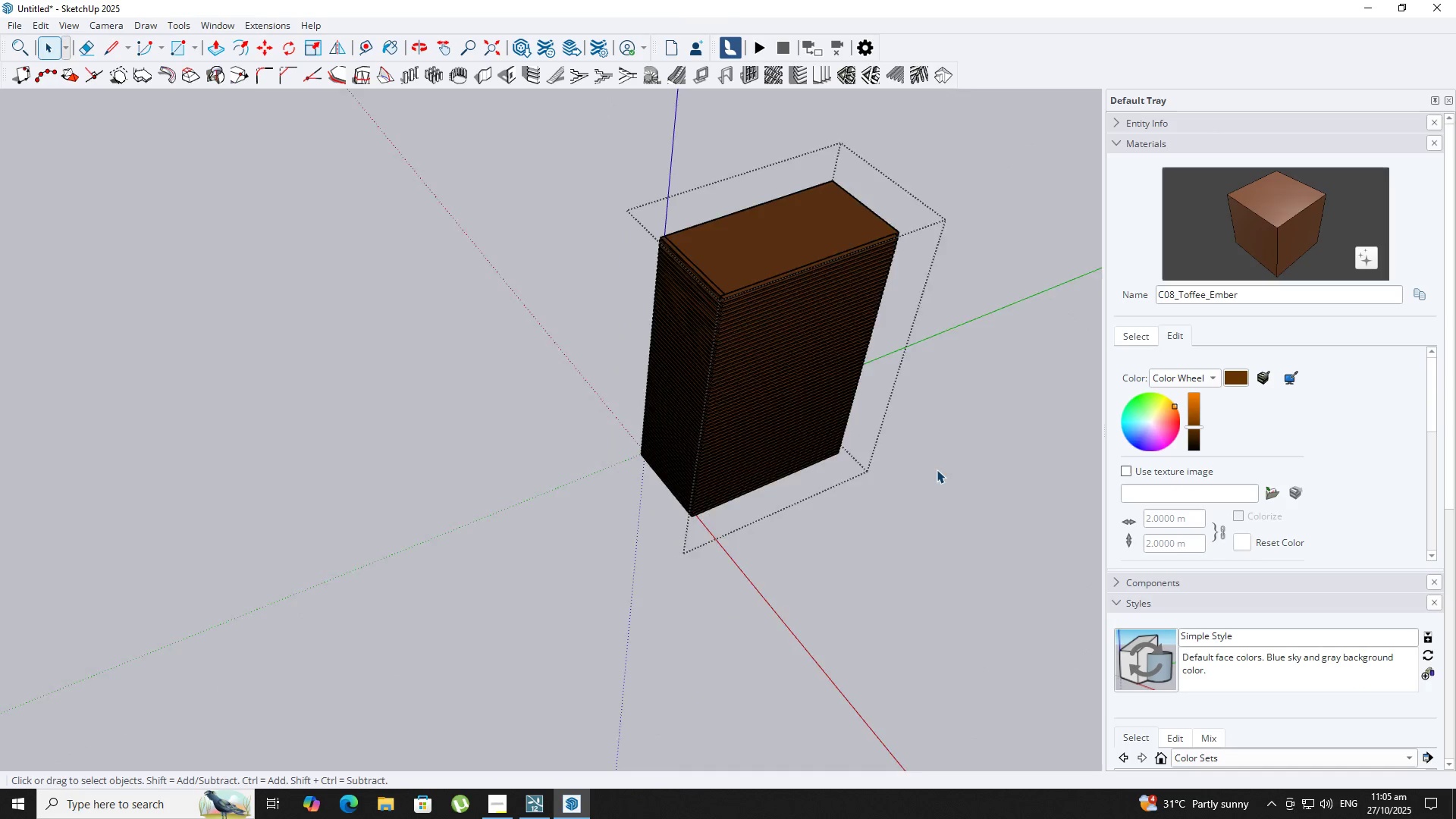 
scroll: coordinate [916, 458], scroll_direction: down, amount: 4.0
 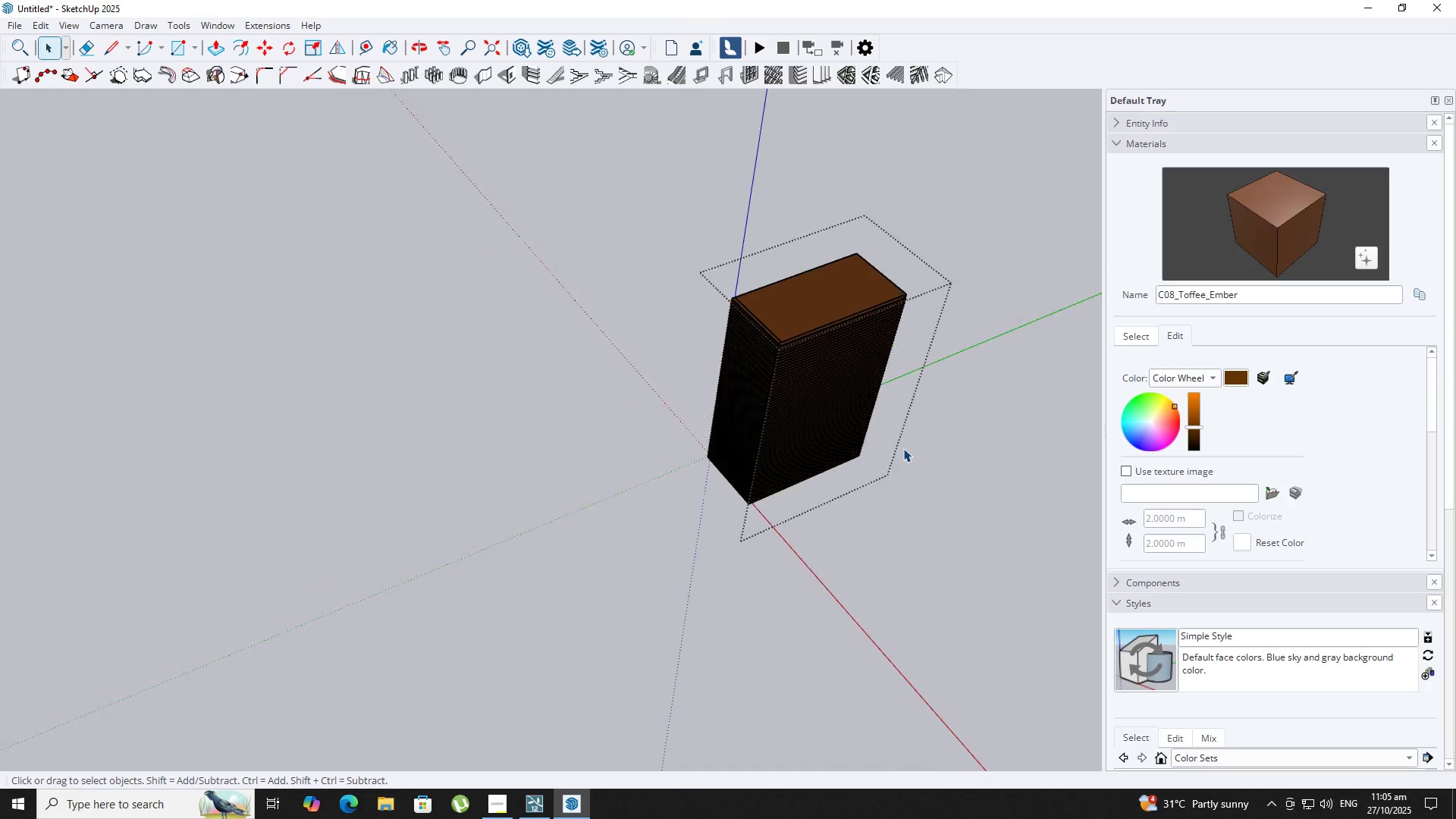 
key(Space)
 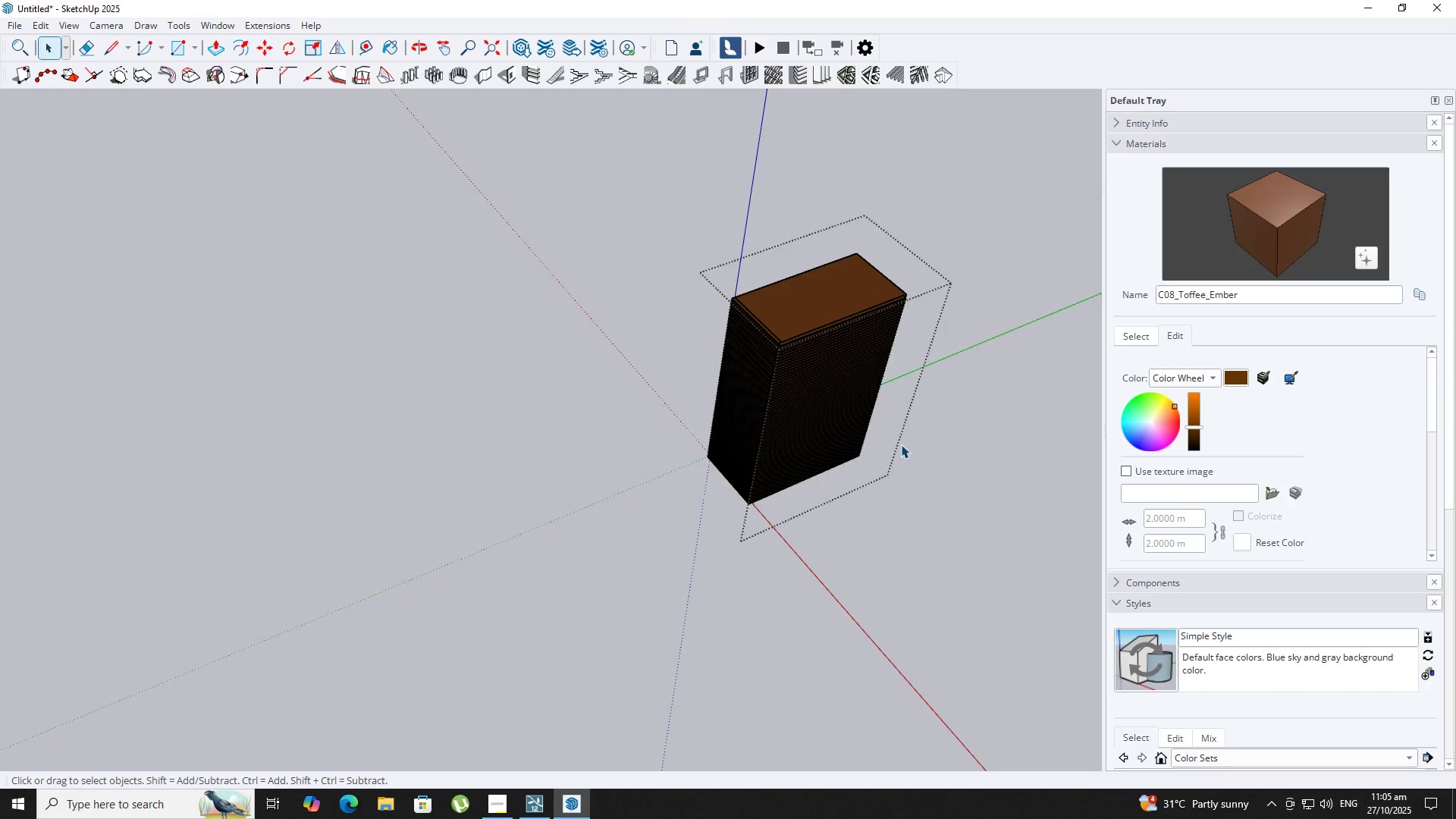 
key(Escape)
 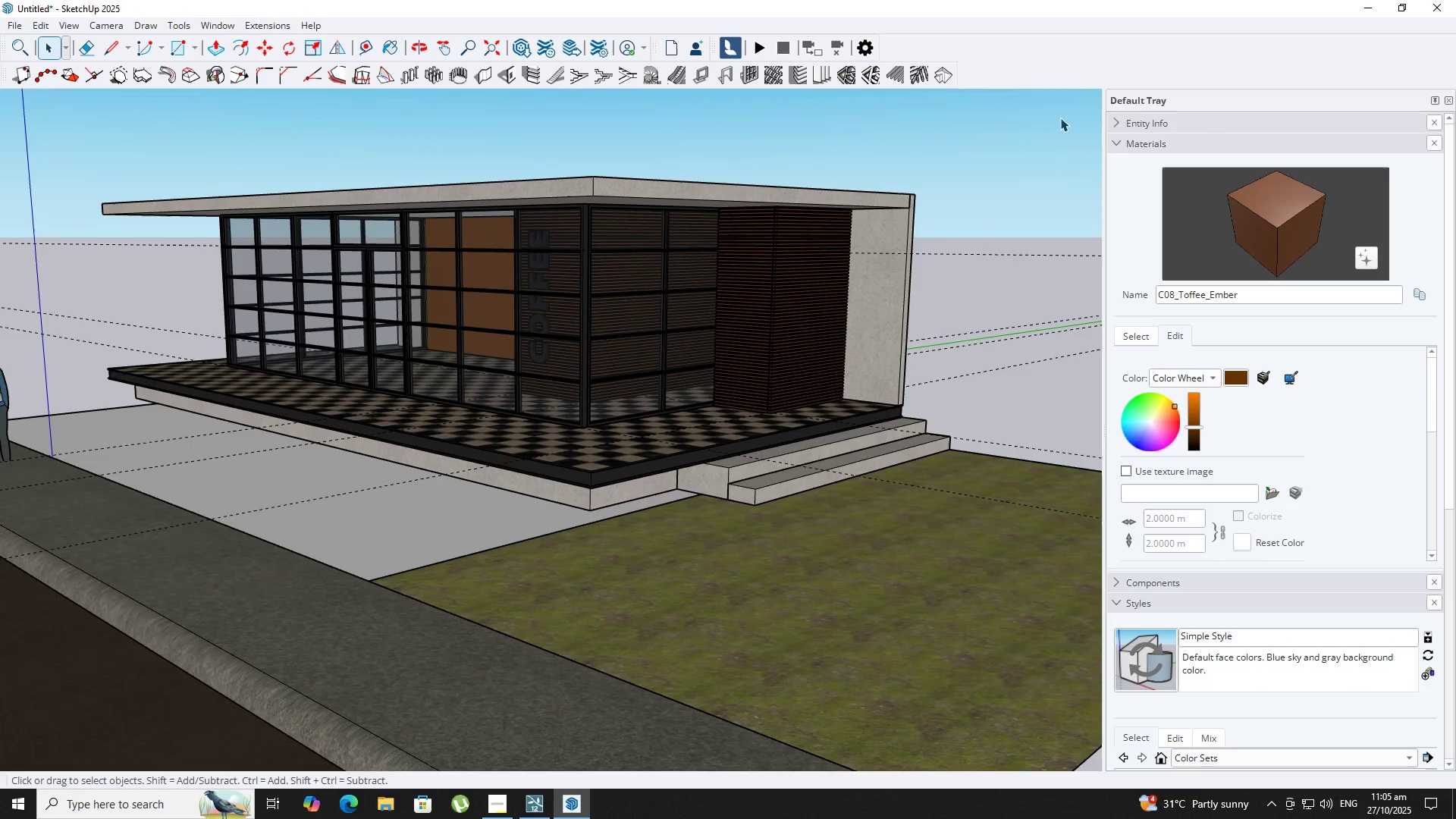 
scroll: coordinate [795, 355], scroll_direction: up, amount: 2.0
 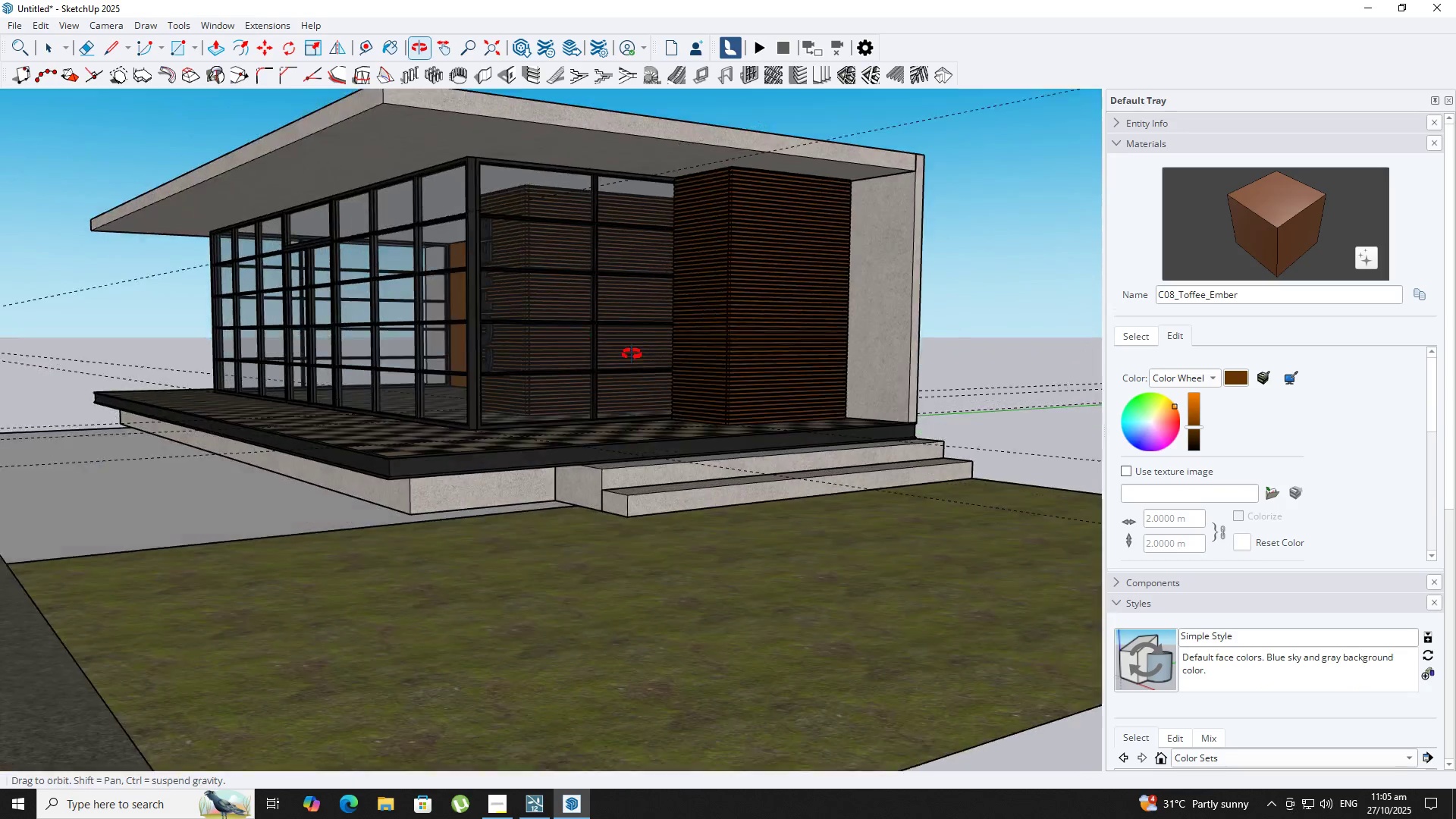 
scroll: coordinate [688, 384], scroll_direction: down, amount: 2.0
 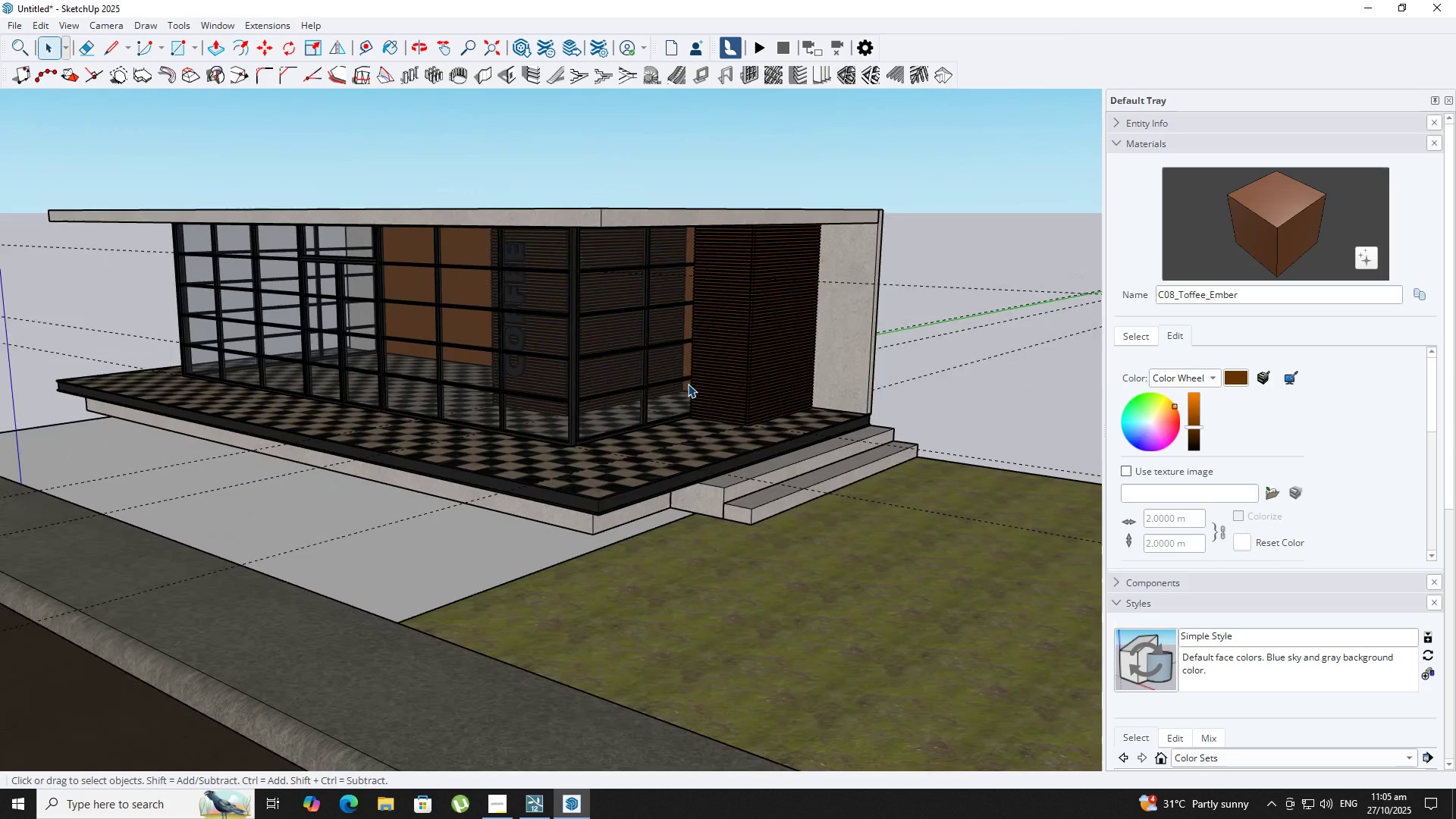 
key(J)
 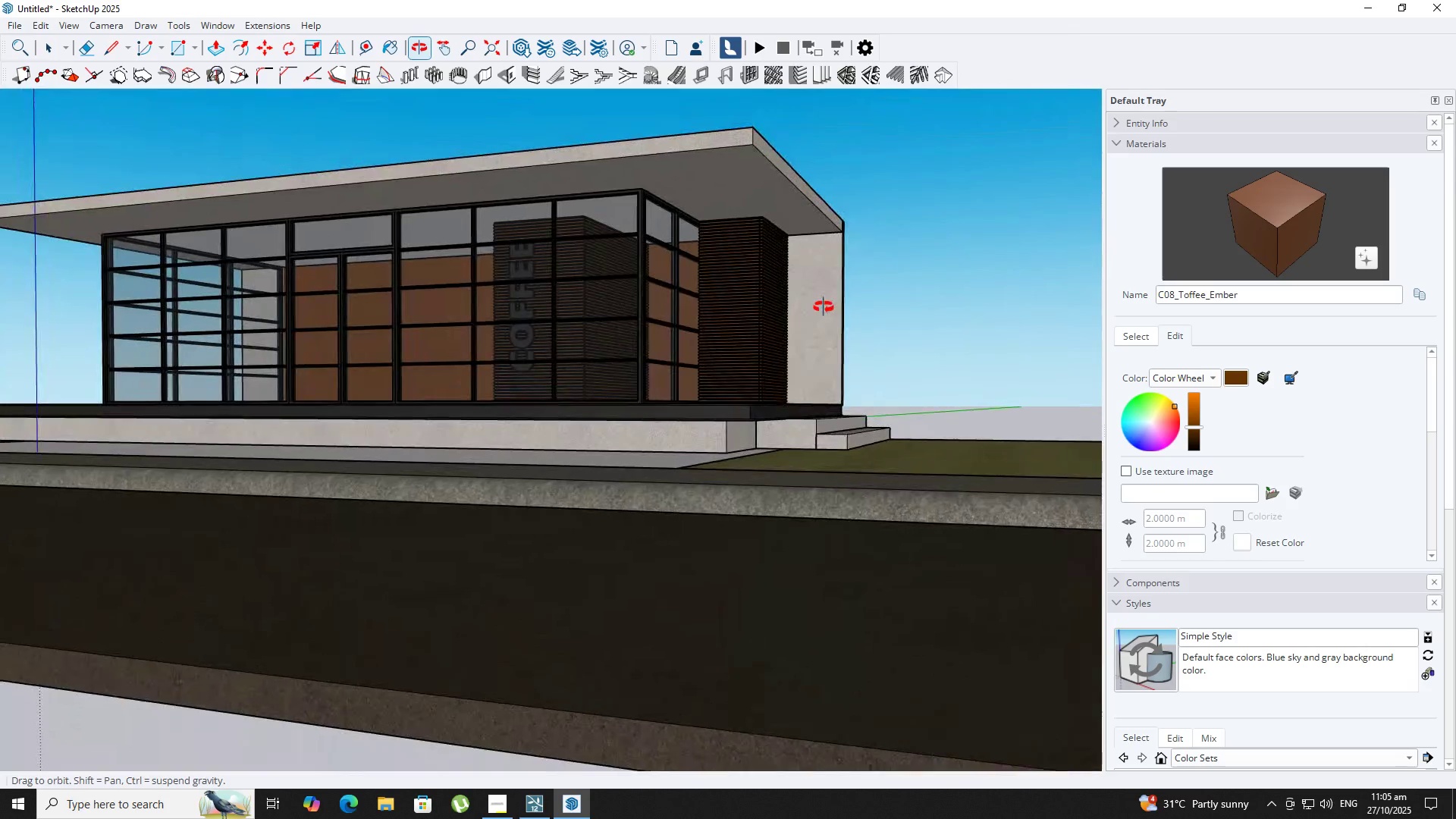 
scroll: coordinate [791, 334], scroll_direction: none, amount: 0.0
 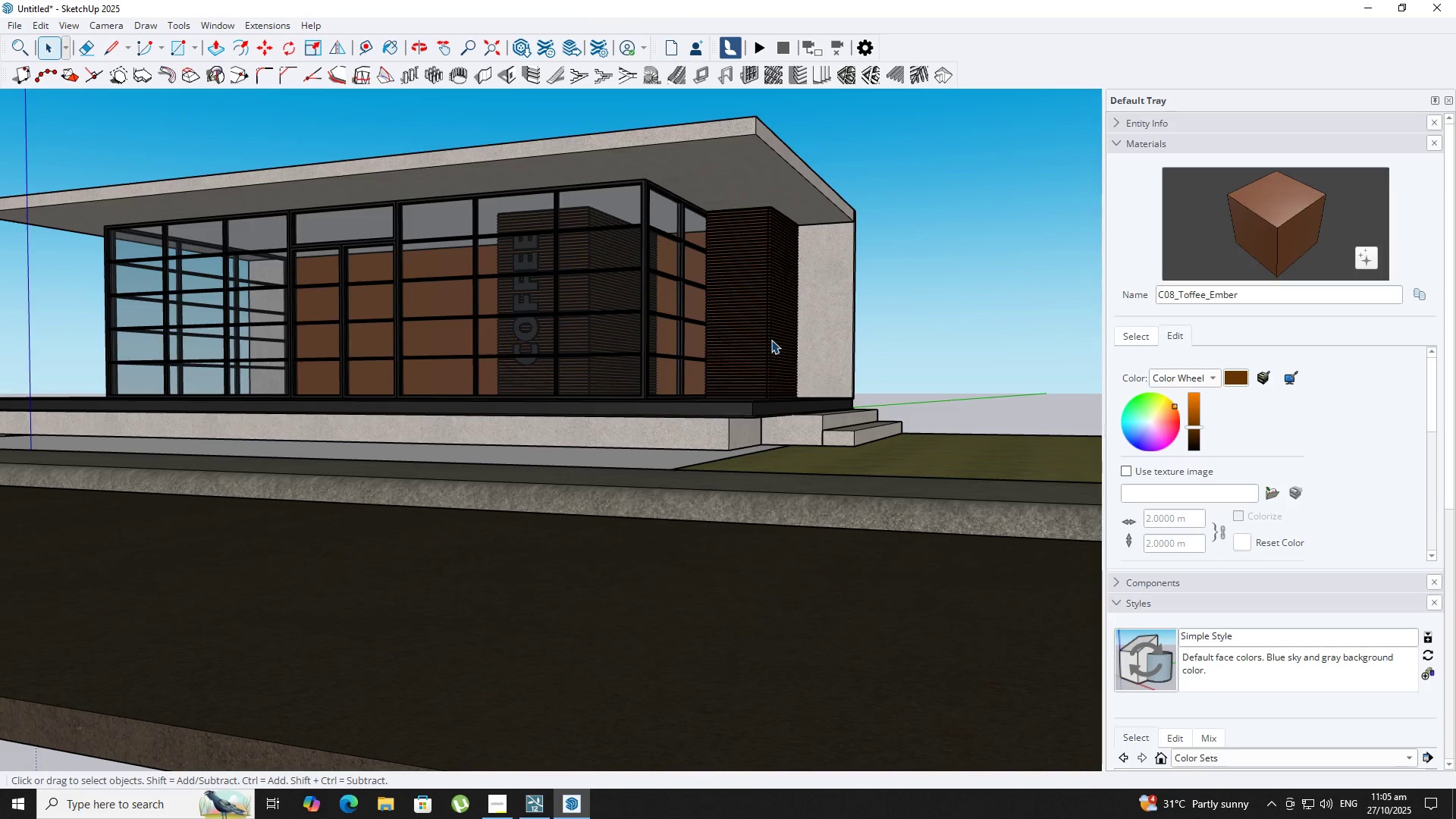 
wait(5.1)
 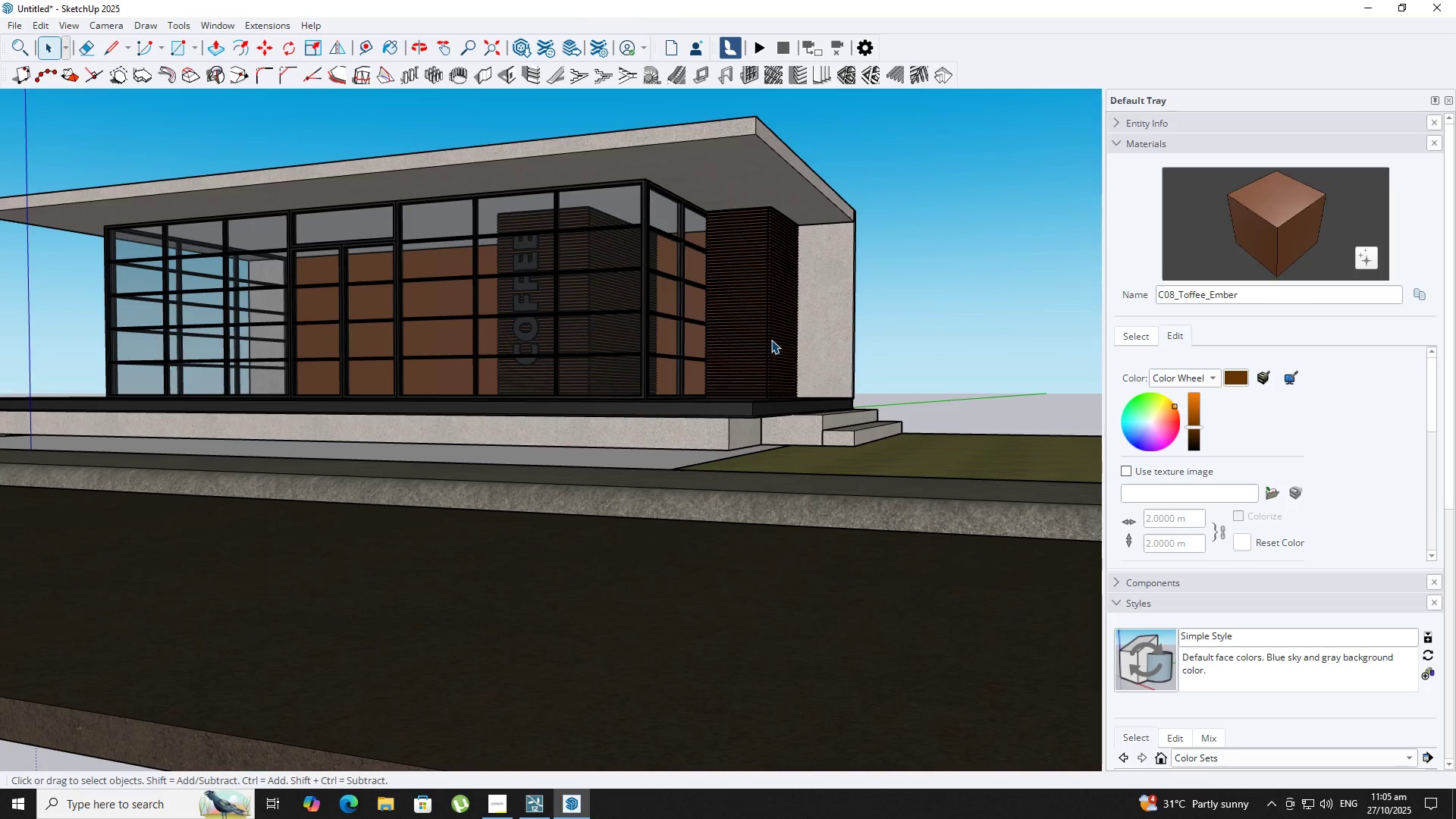 
scroll: coordinate [692, 388], scroll_direction: down, amount: 3.0
 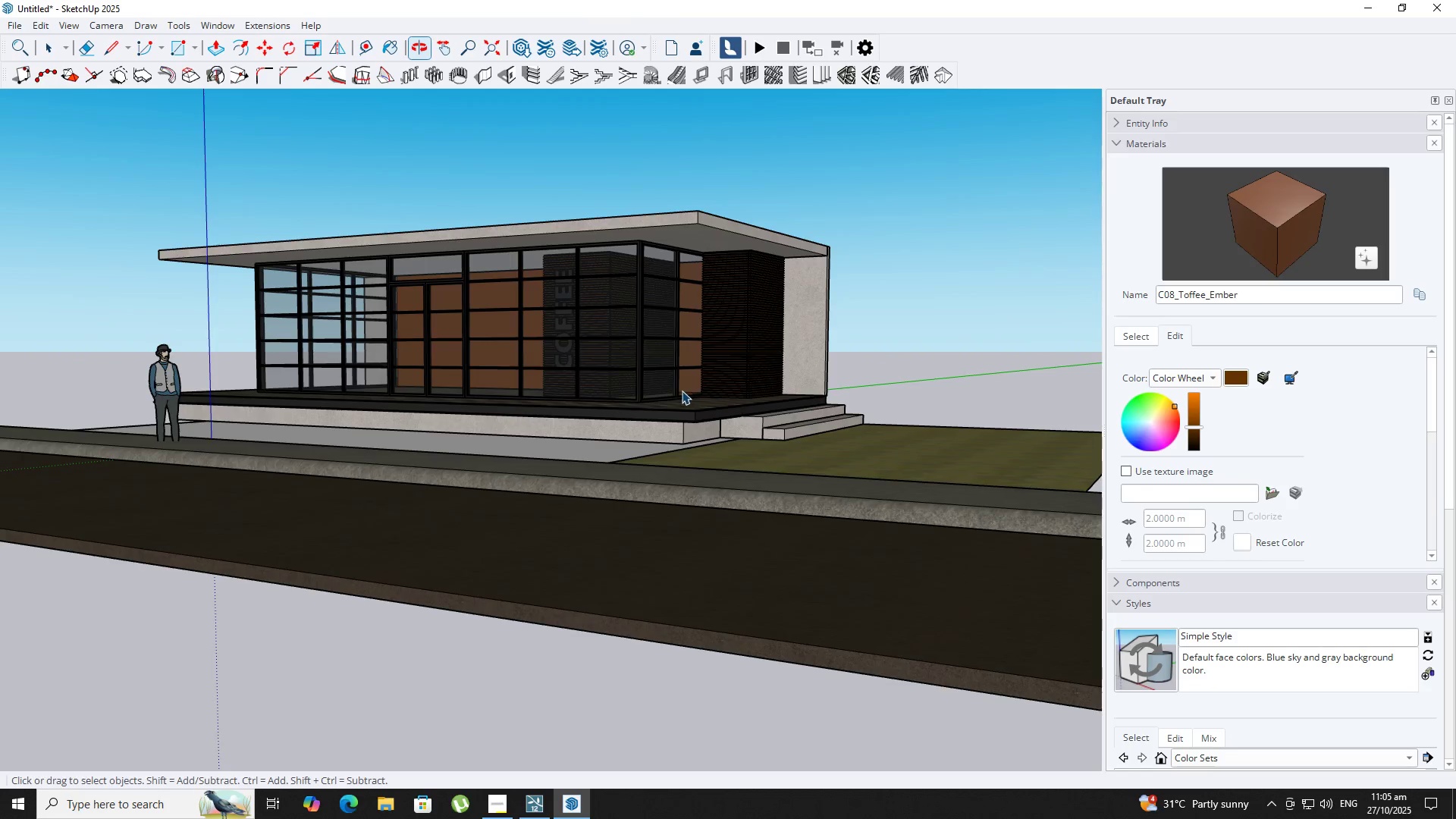 
key(Shift+ShiftLeft)
 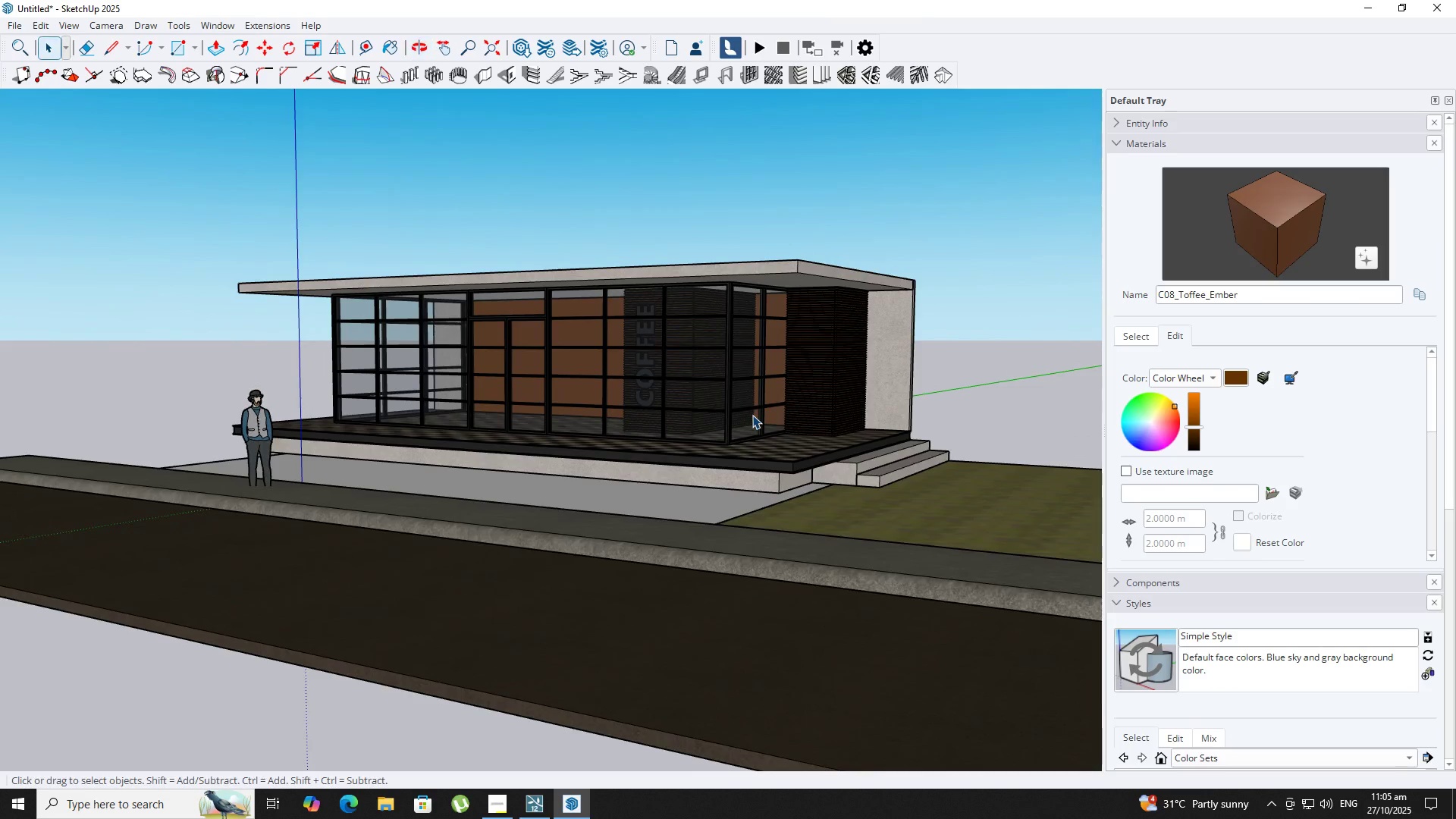 
scroll: coordinate [723, 328], scroll_direction: up, amount: 6.0
 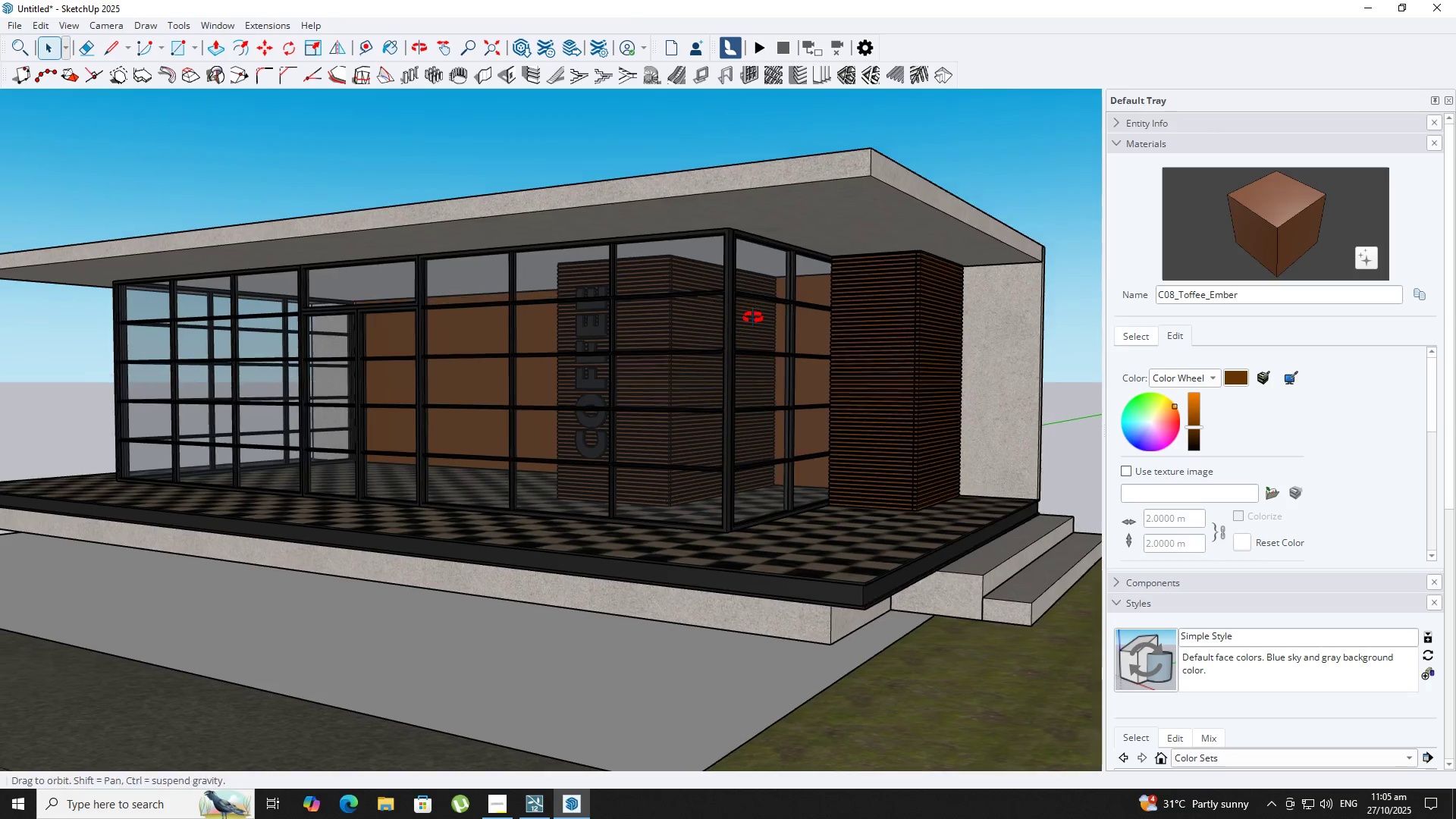 
key(Space)
 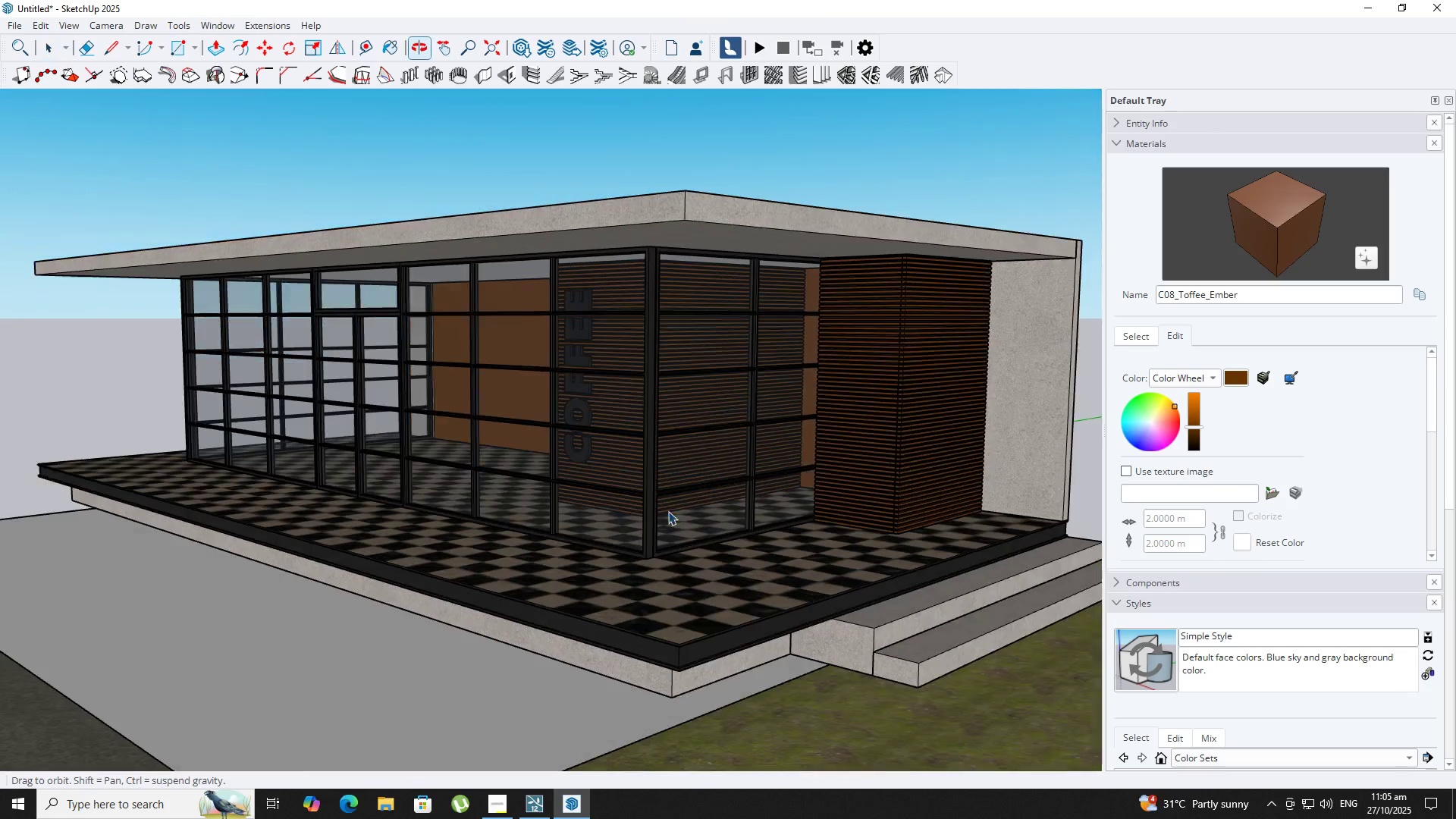 
key(Space)
 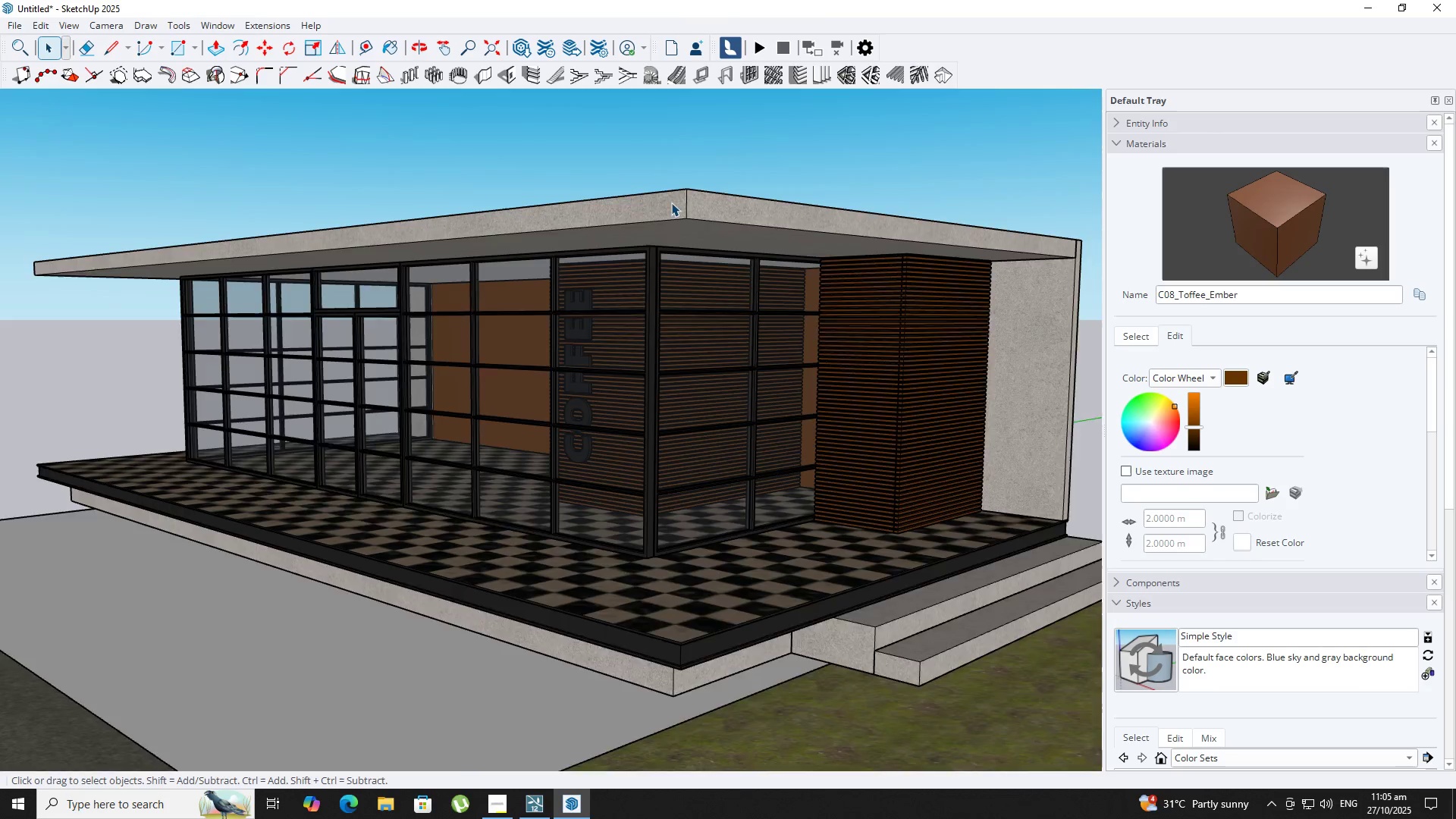 
scroll: coordinate [672, 187], scroll_direction: up, amount: 2.0
 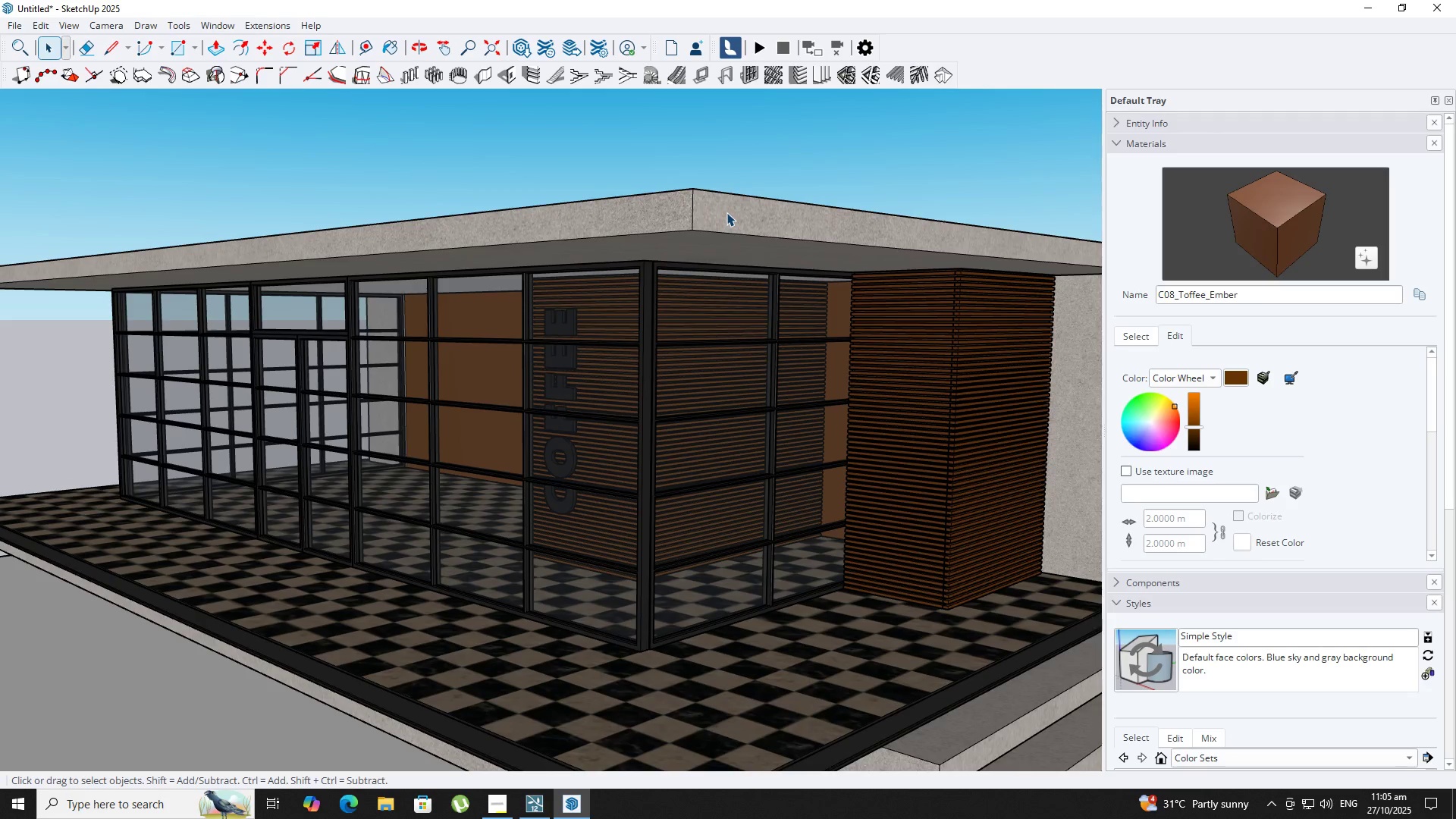 
double_click([726, 212])
 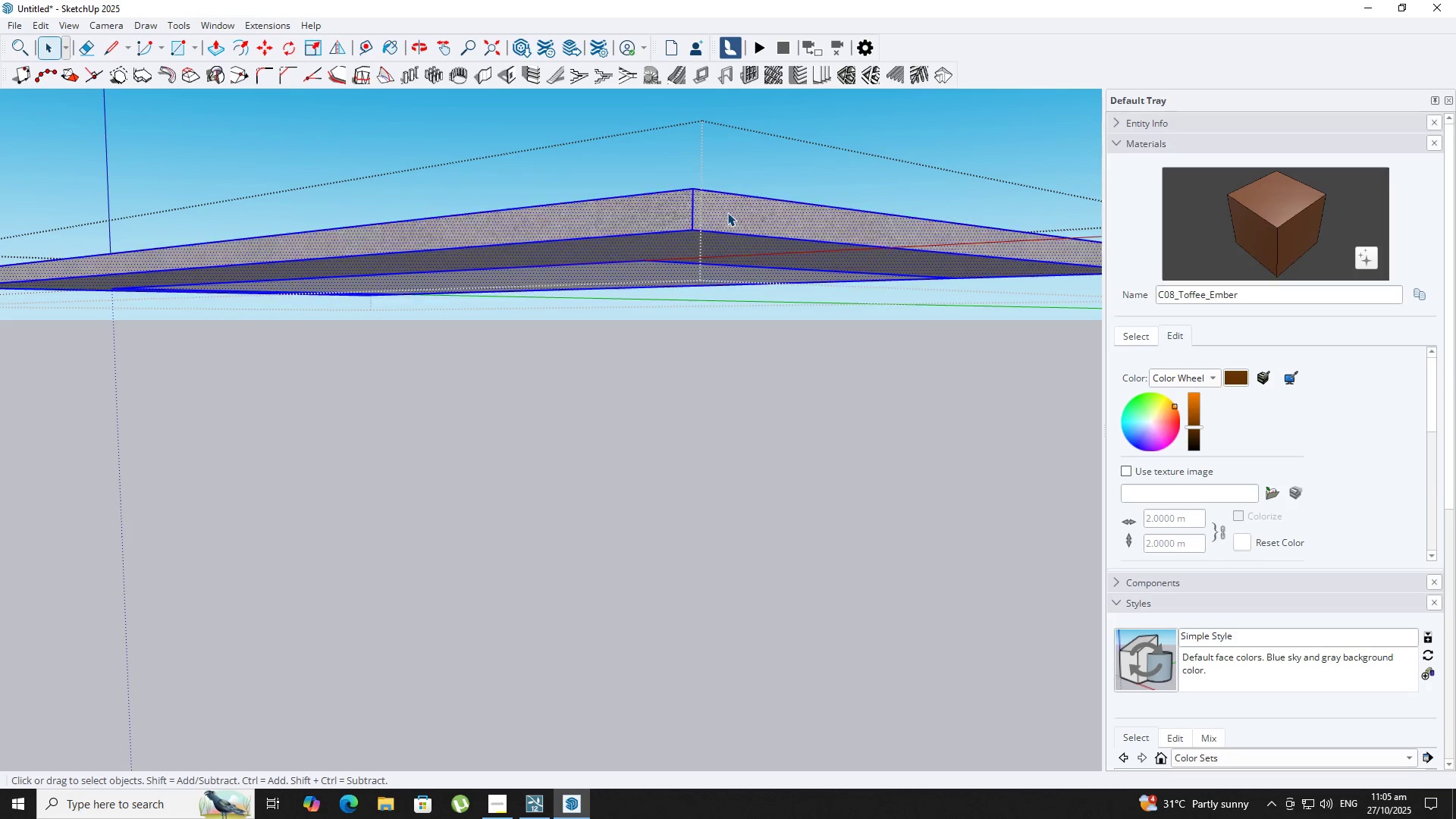 
triple_click([727, 212])
 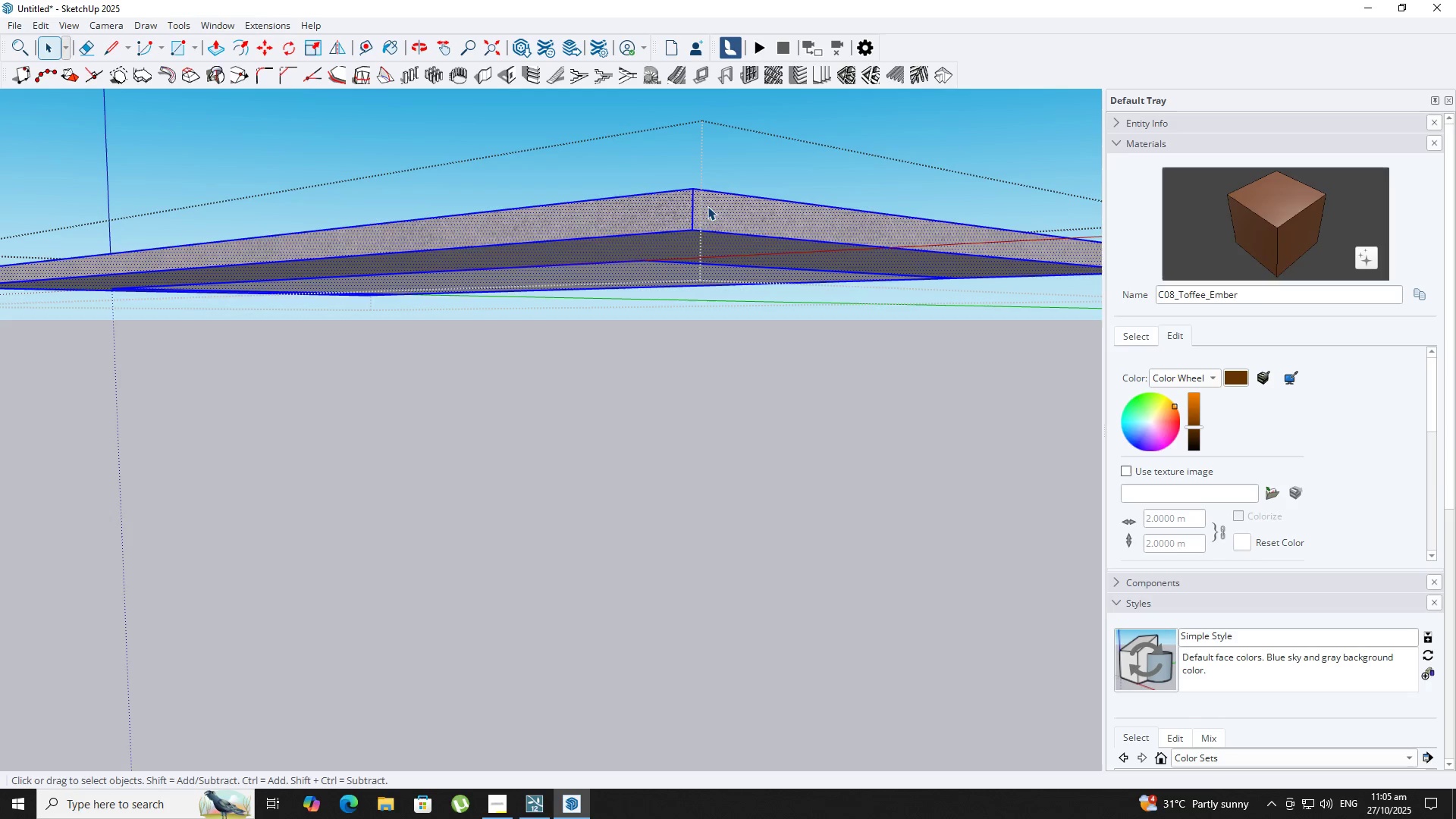 
triple_click([708, 206])
 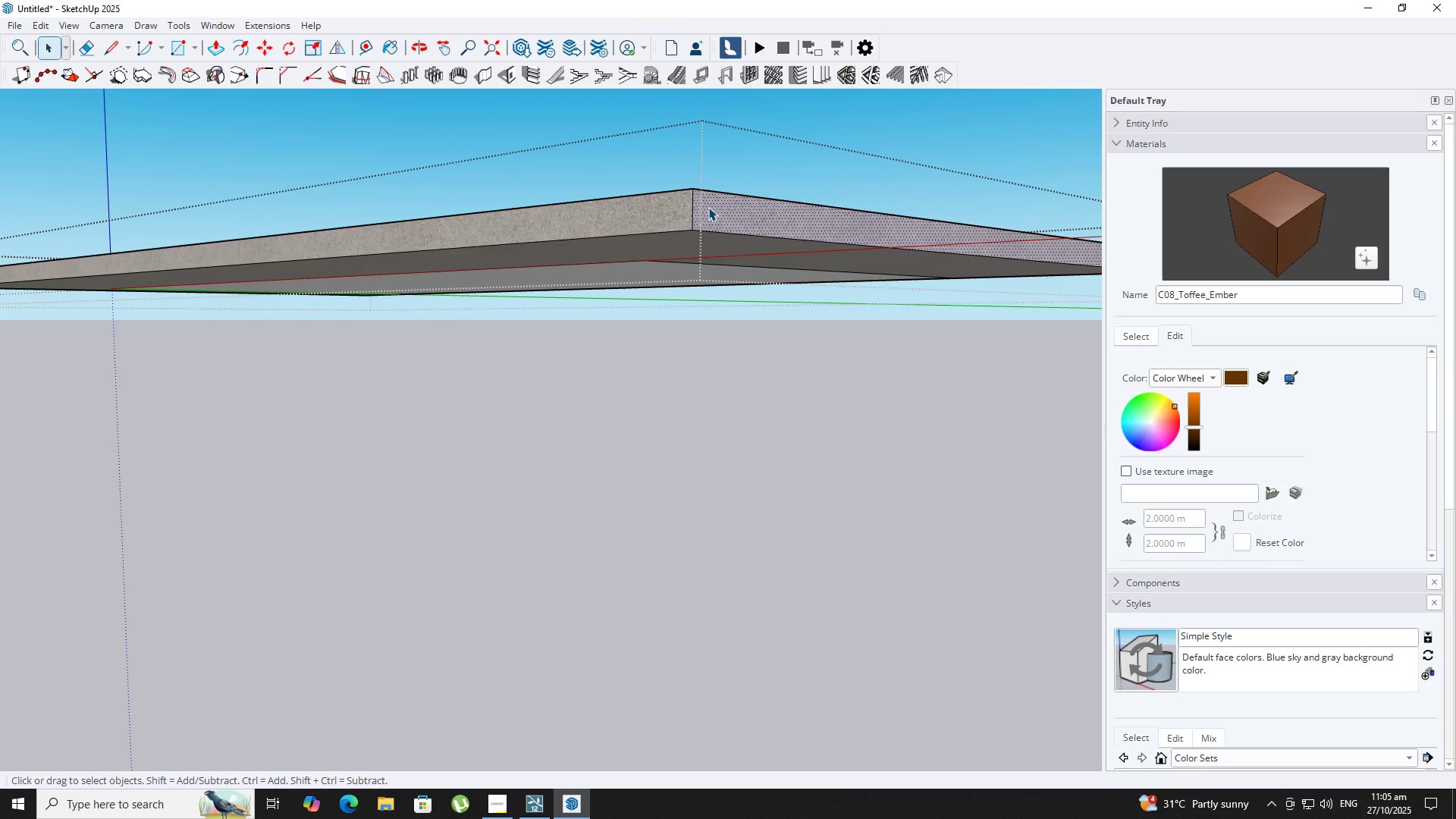 
scroll: coordinate [708, 212], scroll_direction: down, amount: 8.0
 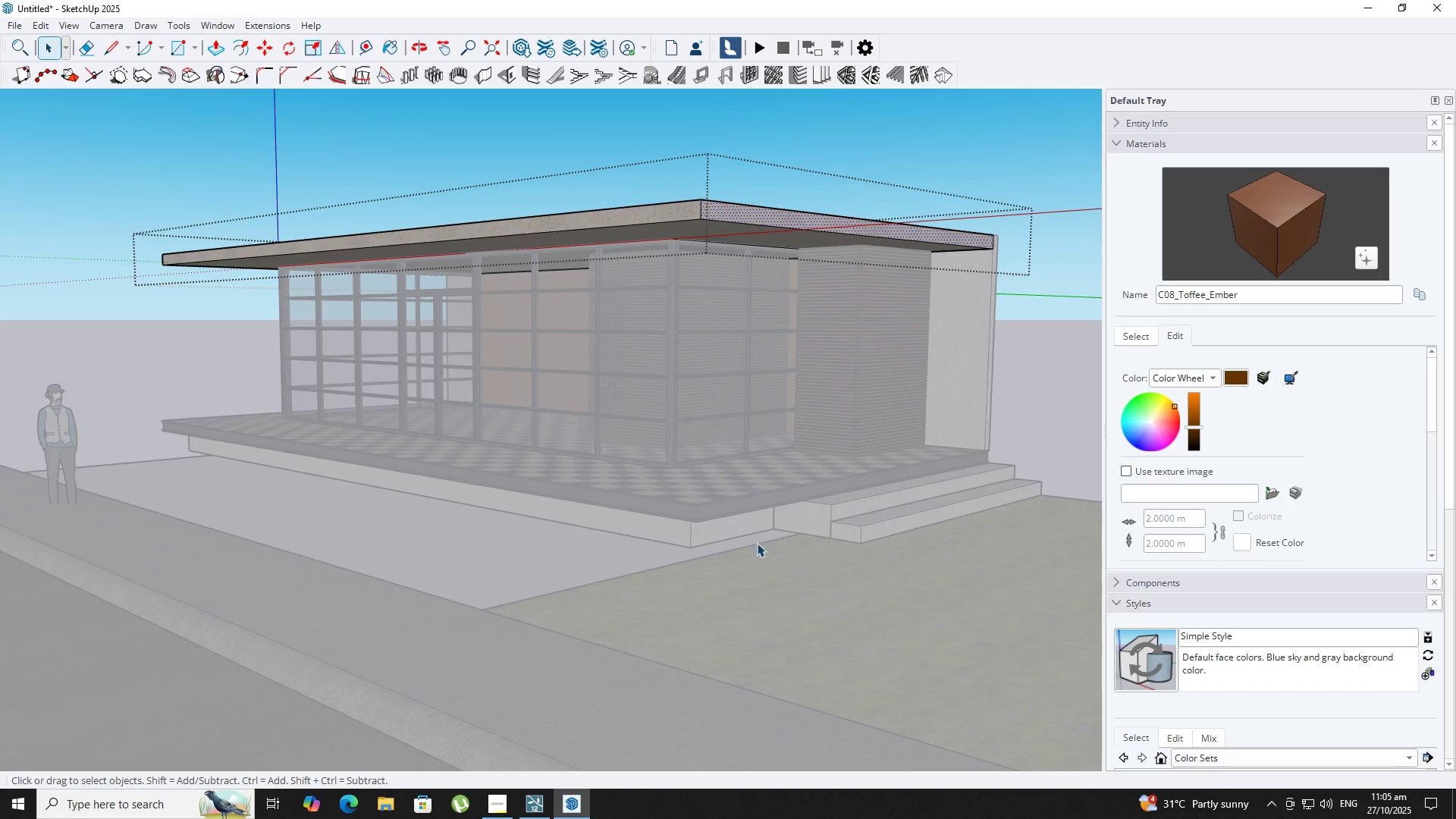 
key(Backquote)
 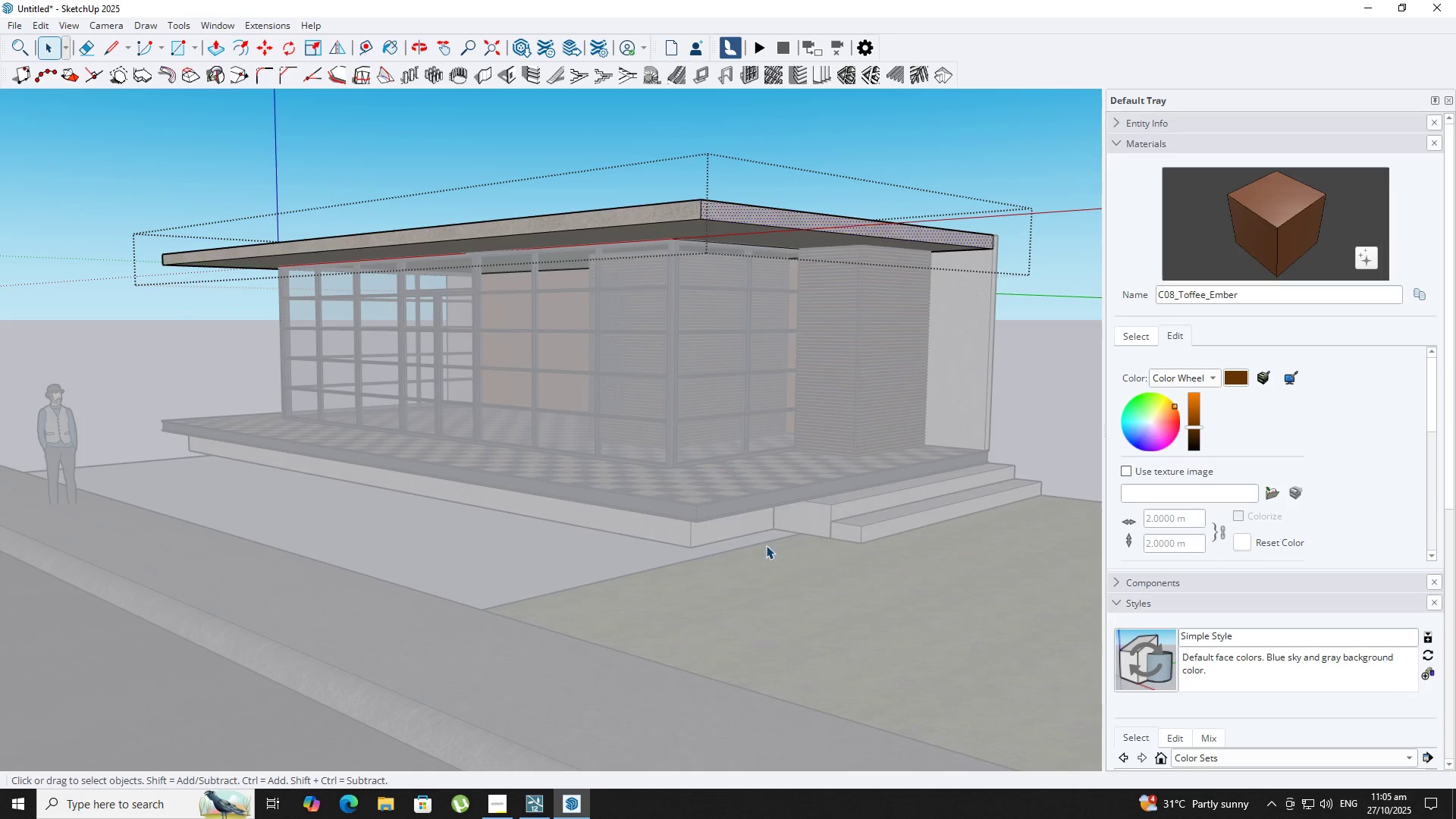 
key(B)
 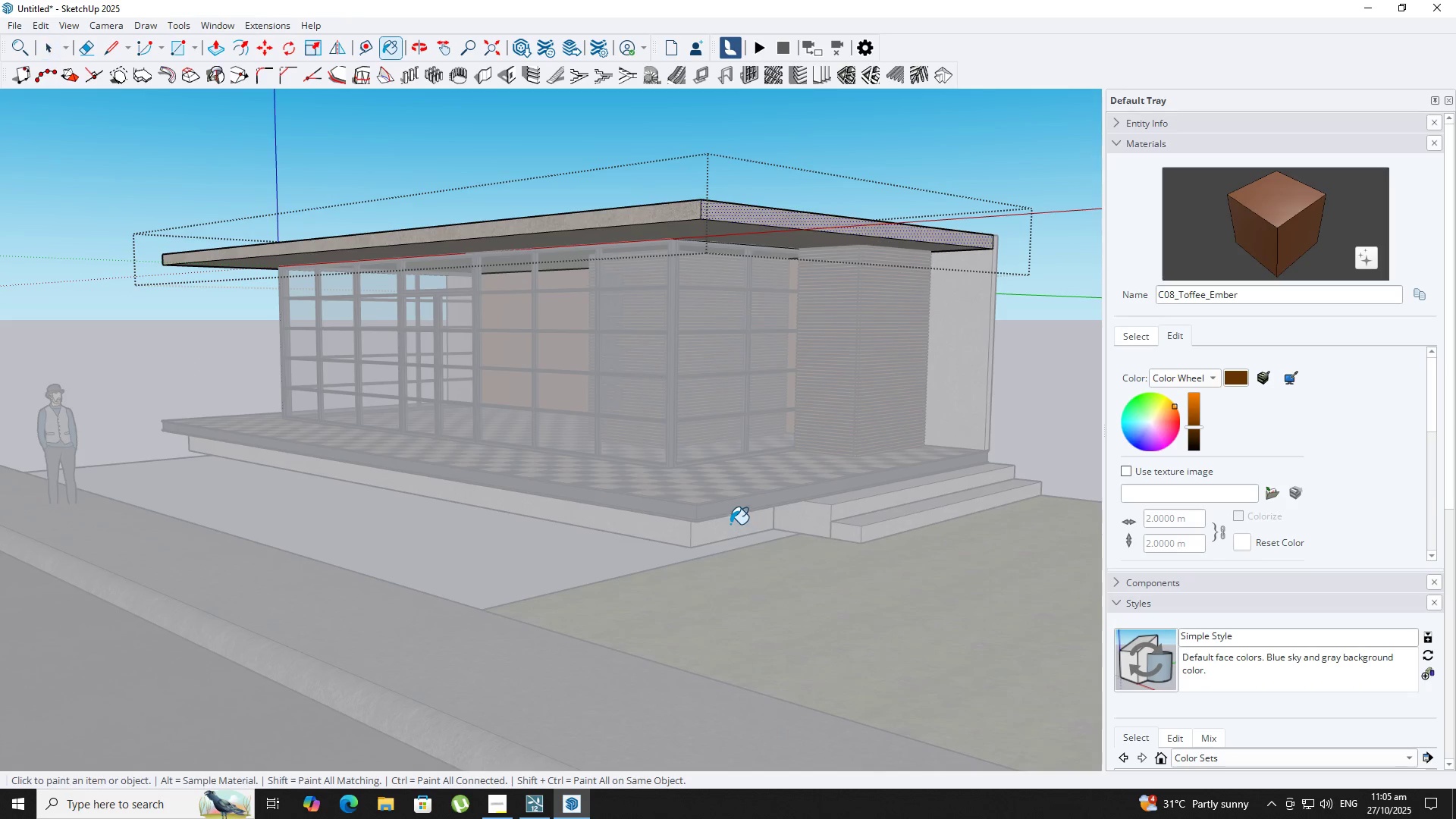 
hold_key(key=AltLeft, duration=0.47)
left_click([723, 510])
 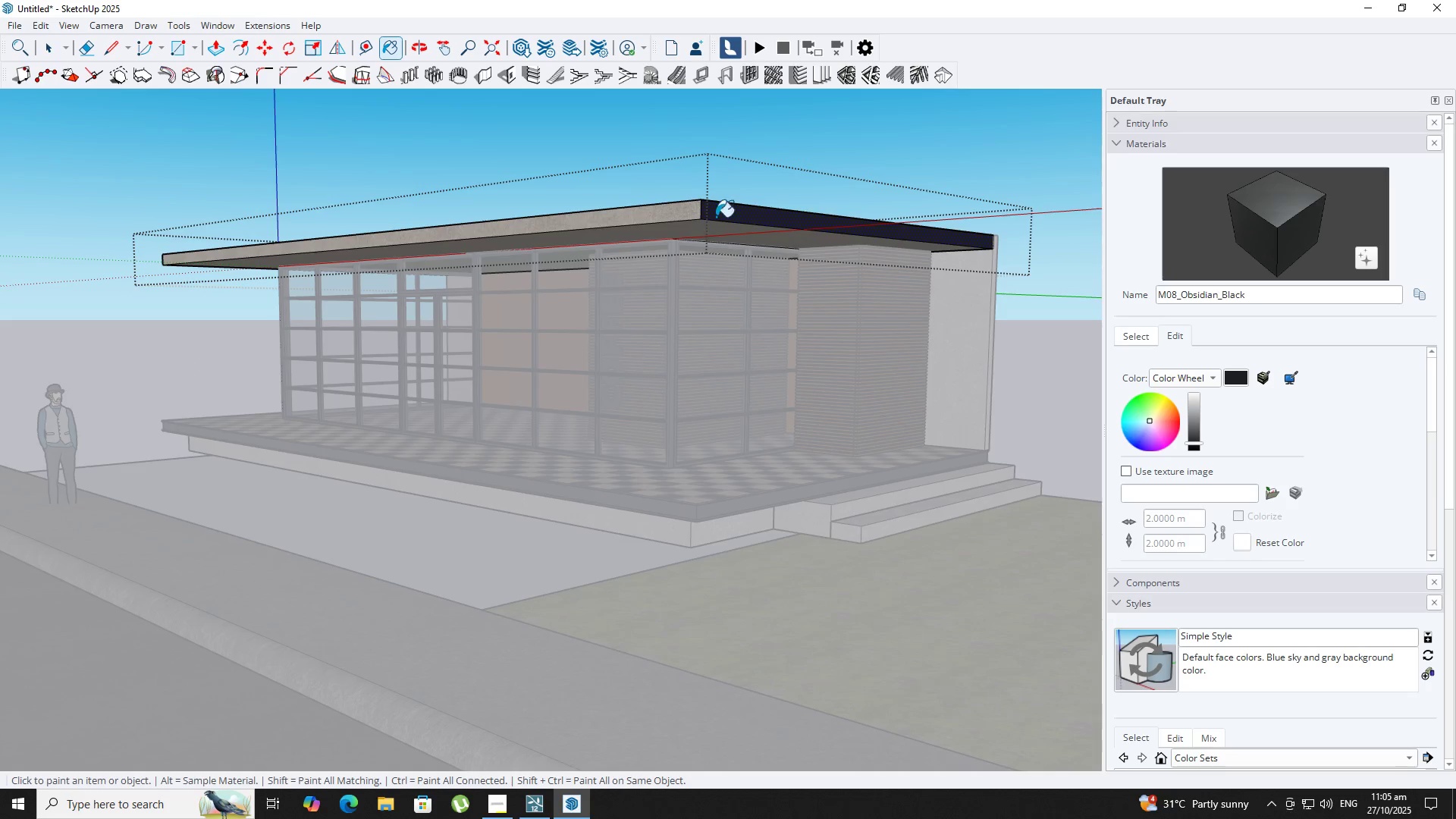 
left_click([663, 209])
 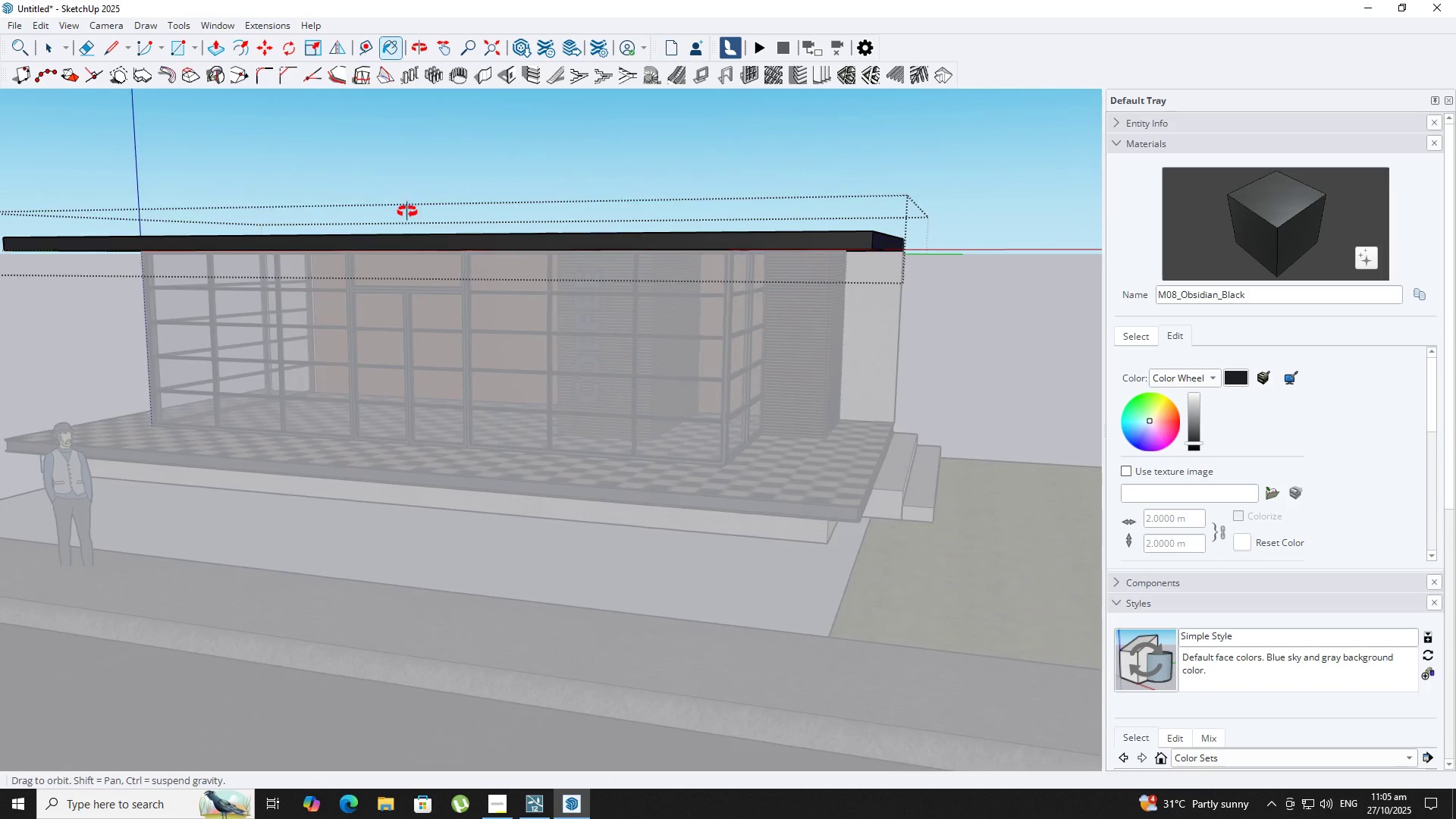 
key(Shift+ShiftLeft)
 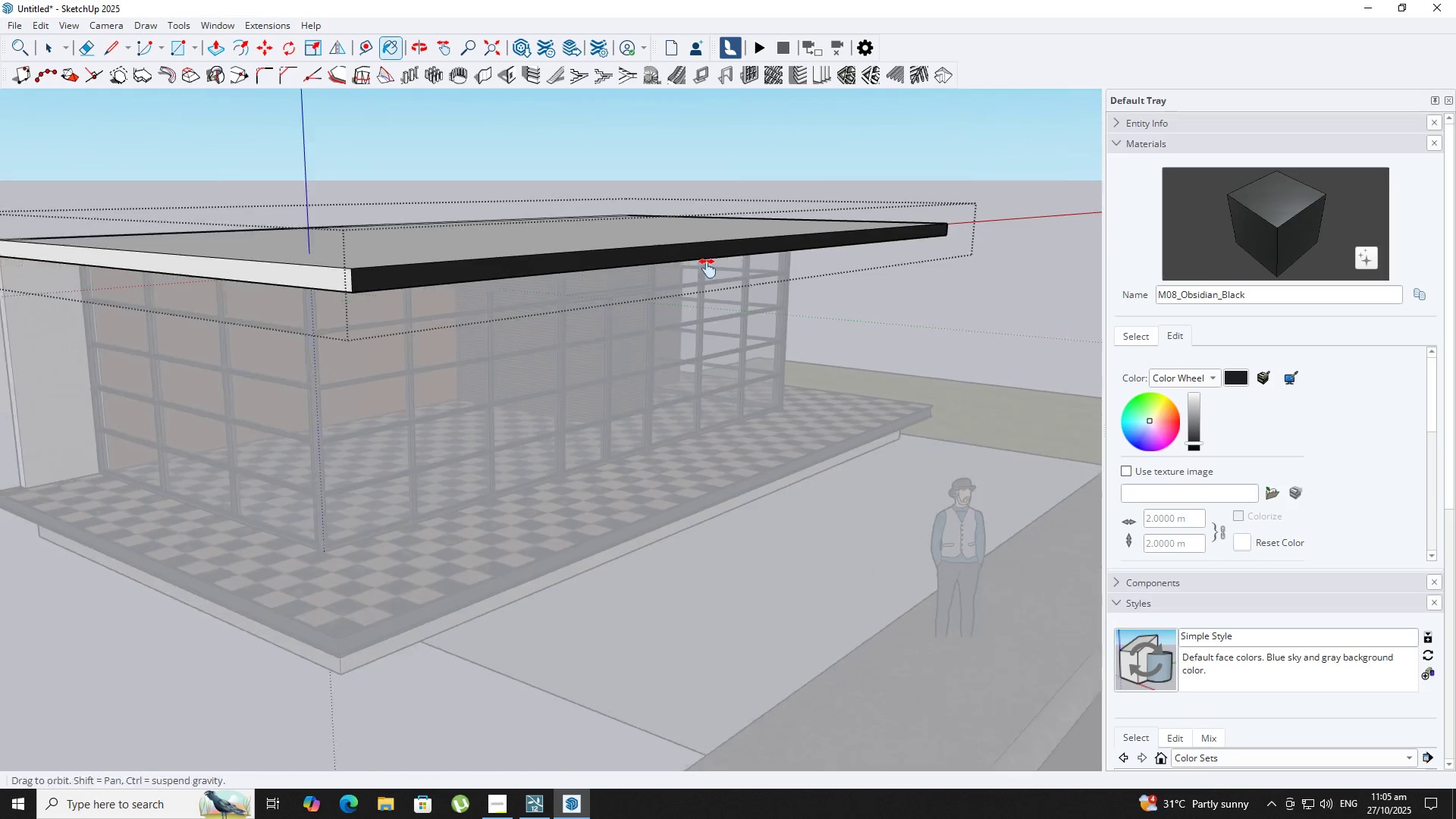 
scroll: coordinate [692, 265], scroll_direction: up, amount: 1.0
 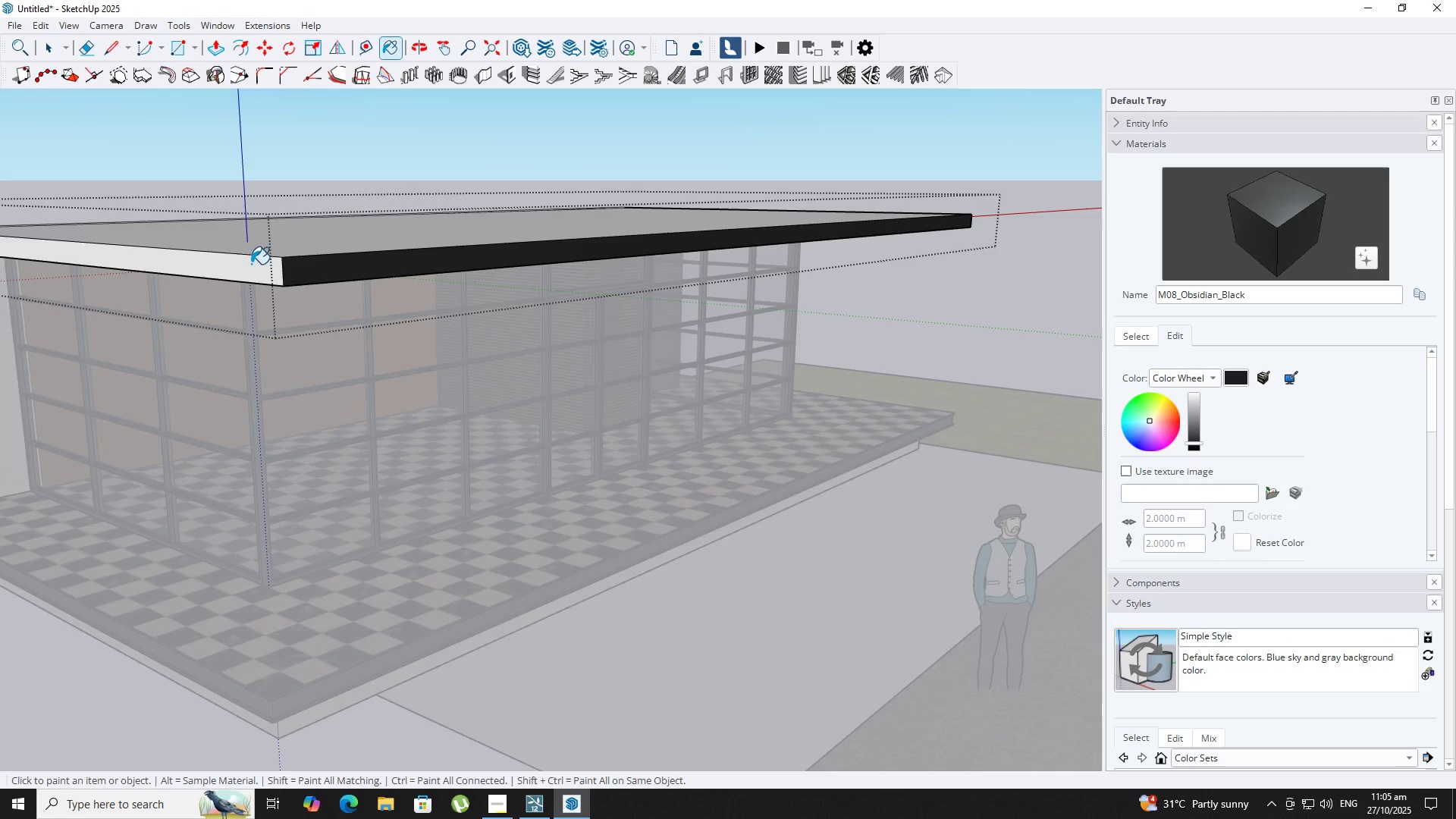 
scroll: coordinate [278, 275], scroll_direction: down, amount: 4.0
 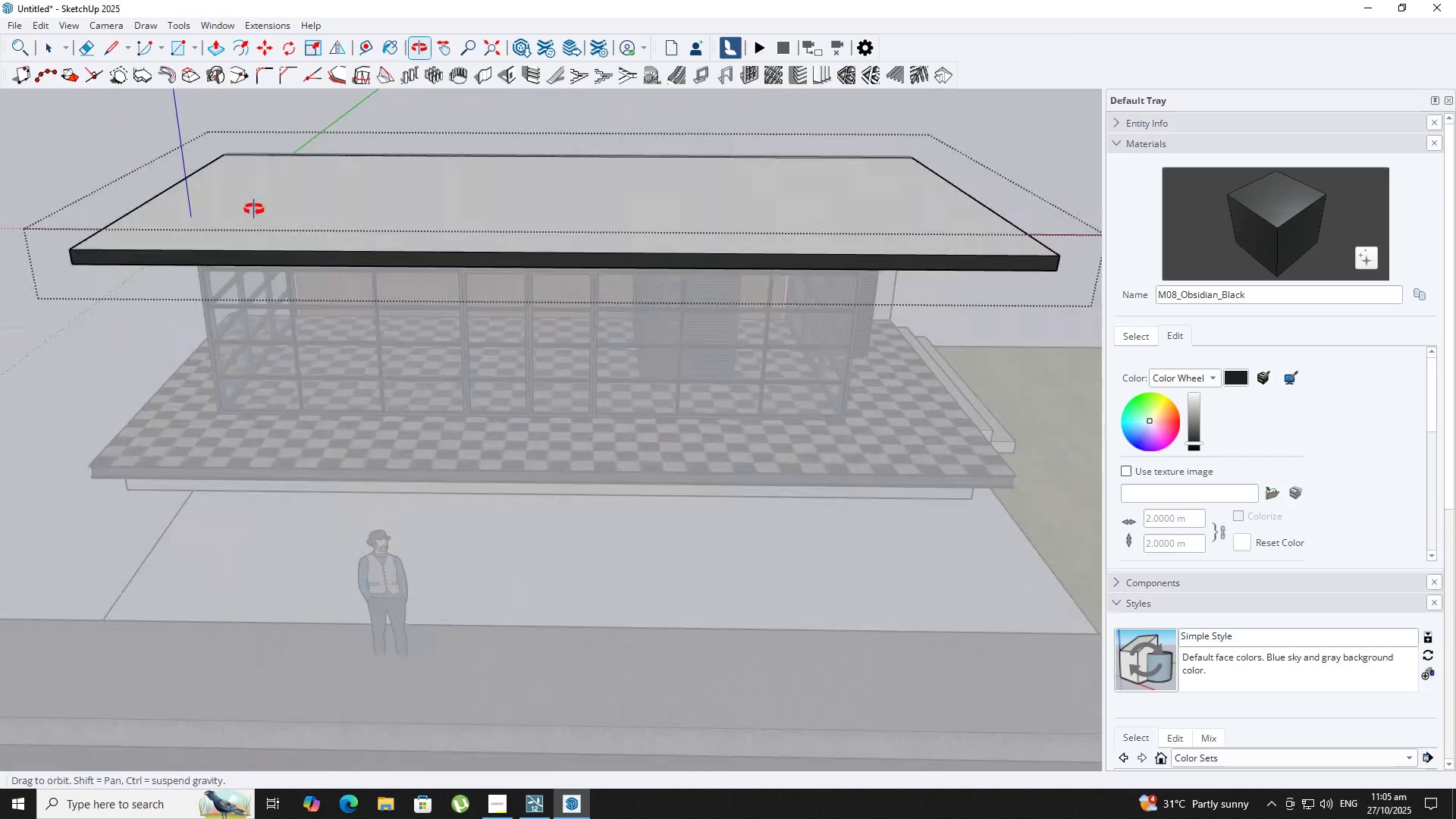 
key(Space)
 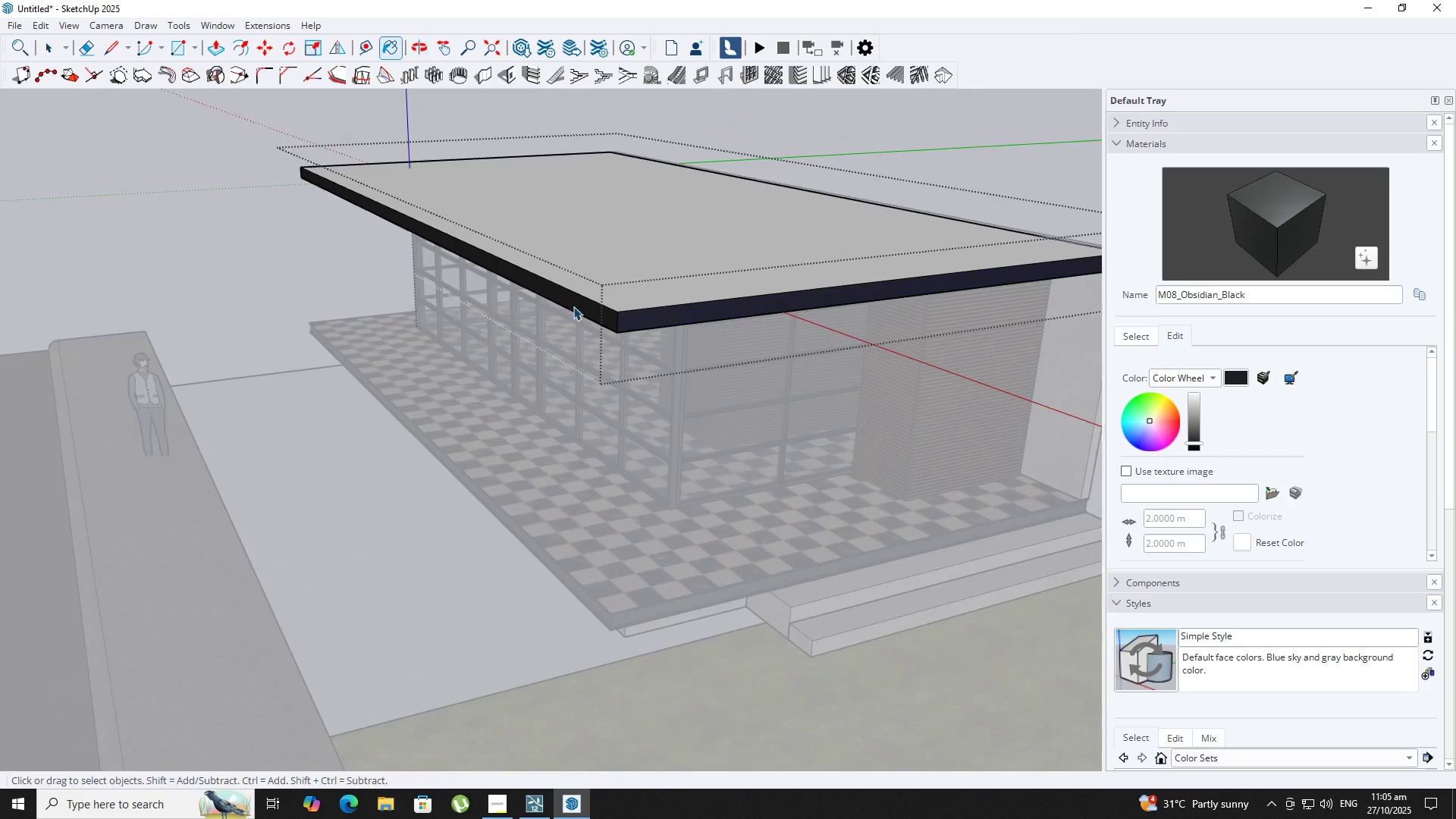 
scroll: coordinate [651, 328], scroll_direction: up, amount: 6.0
 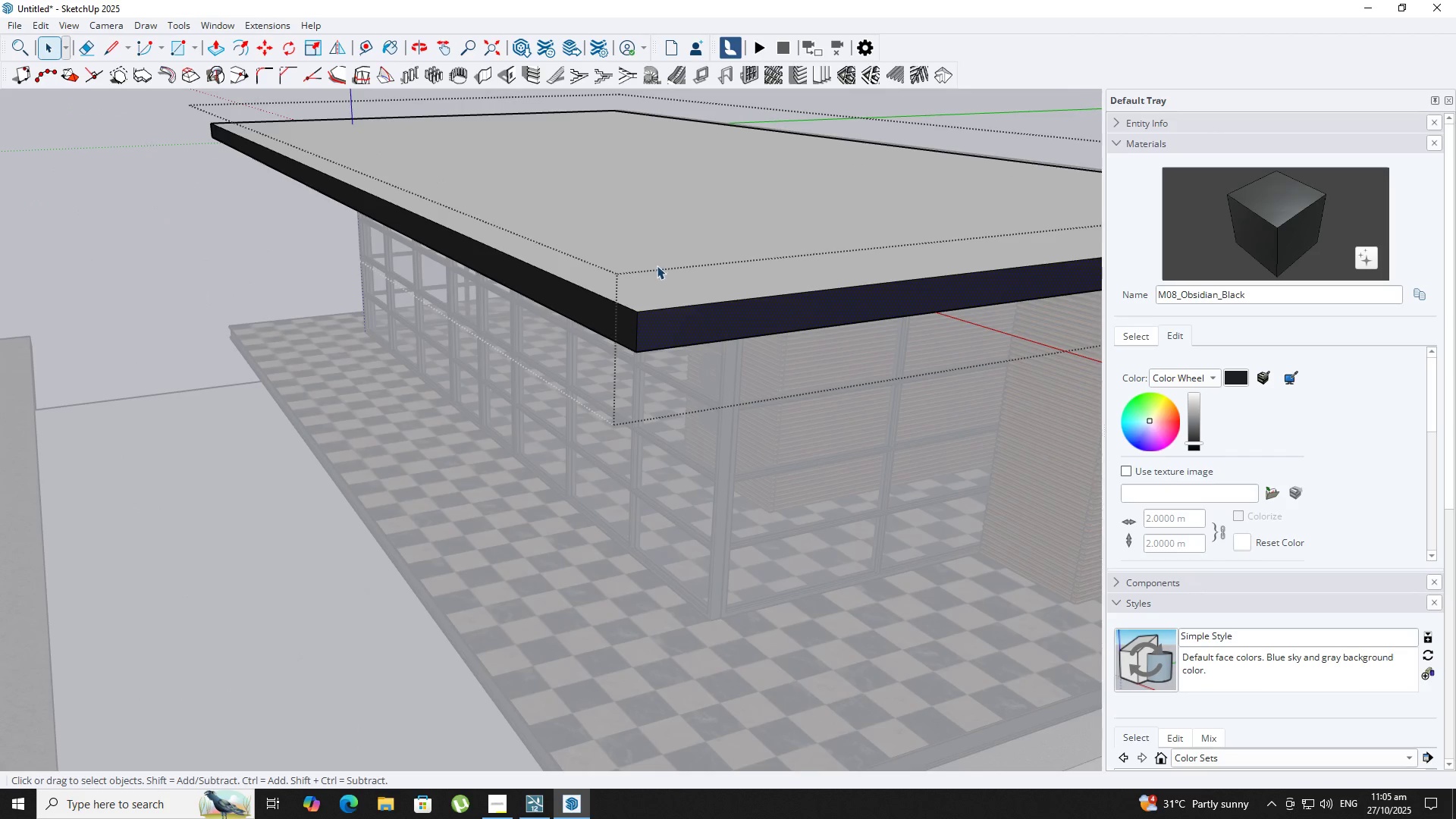 
double_click([657, 265])
 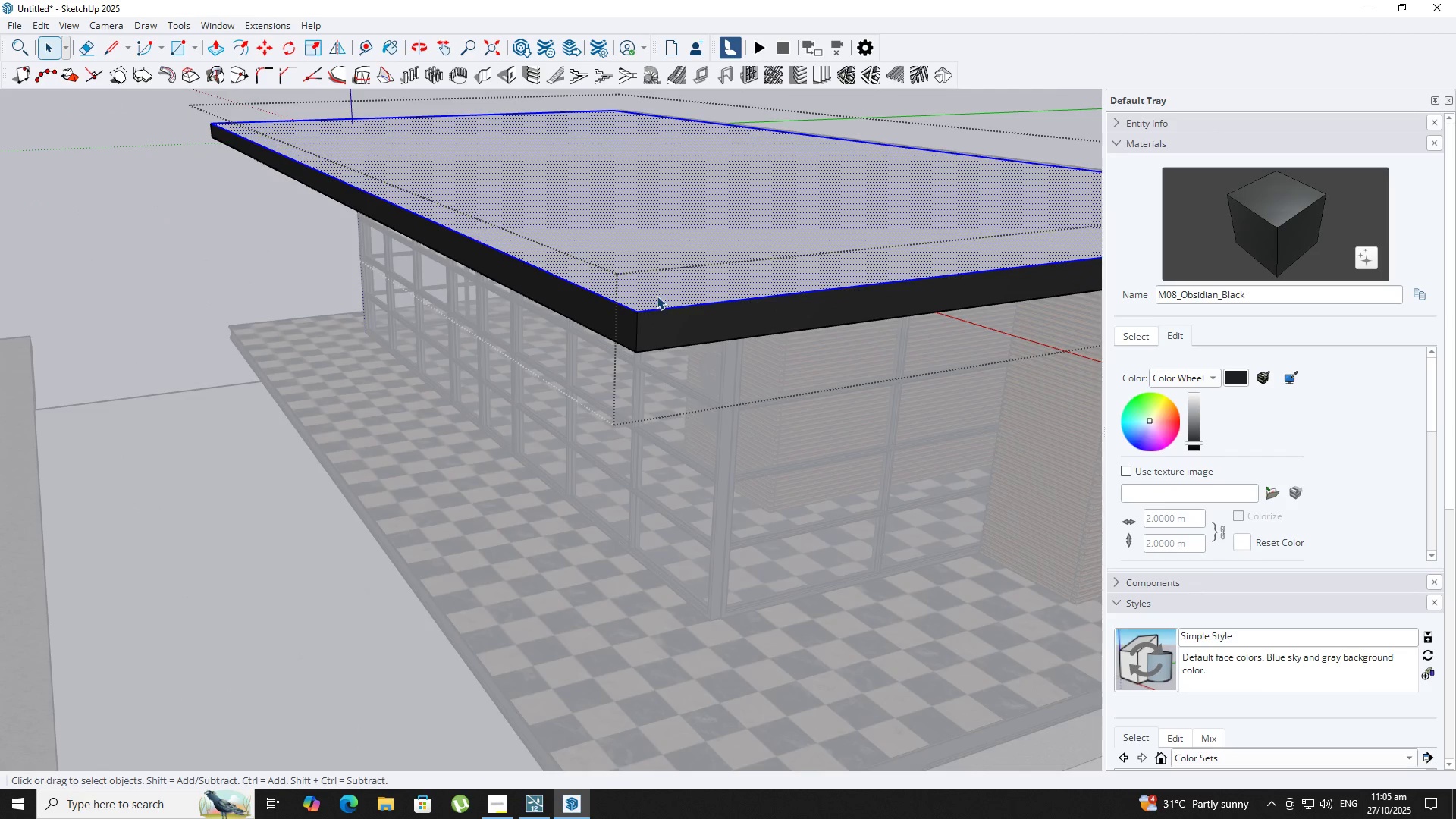 
key(Shift+ShiftLeft)
 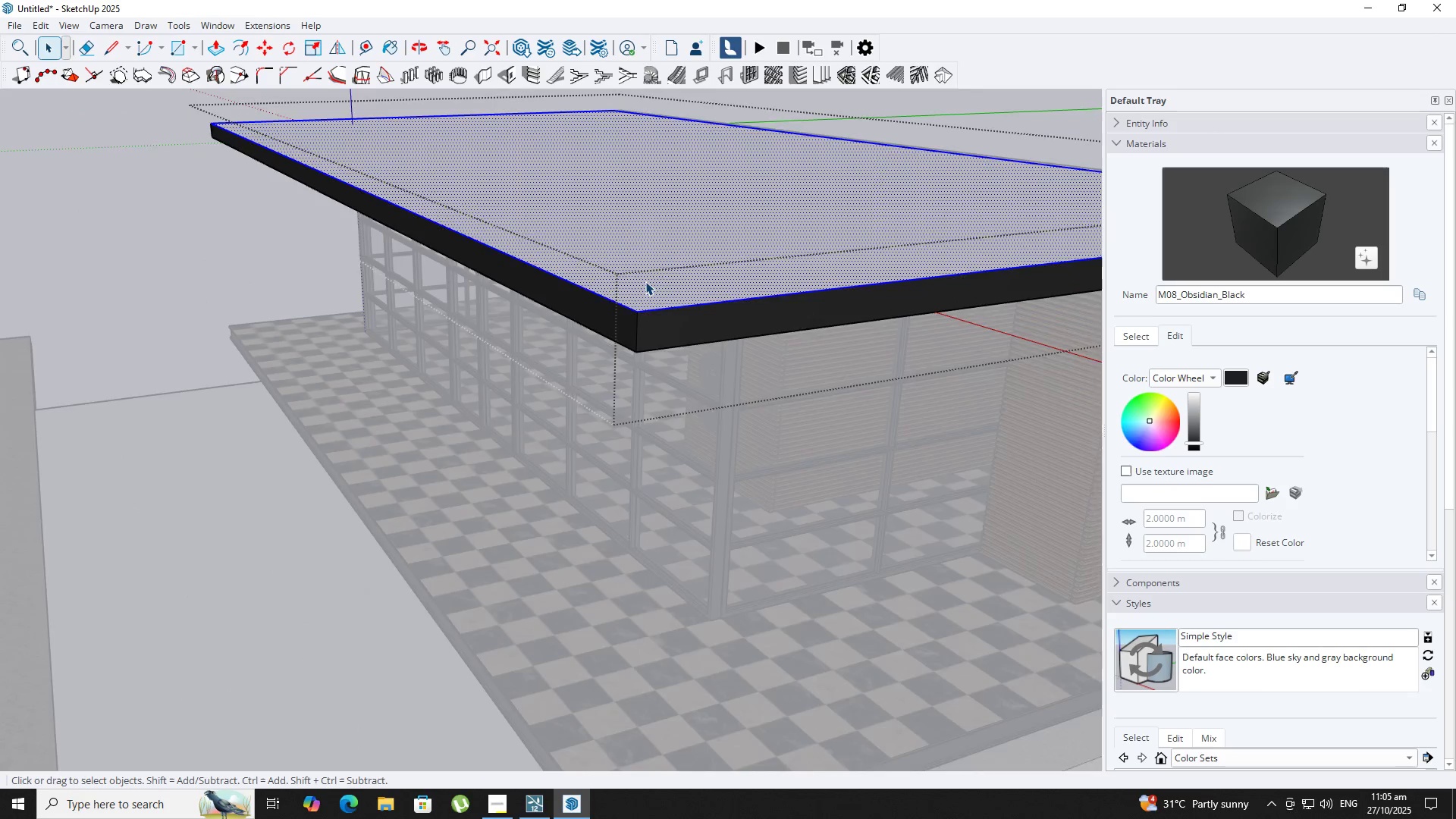 
scroll: coordinate [656, 316], scroll_direction: up, amount: 8.0
 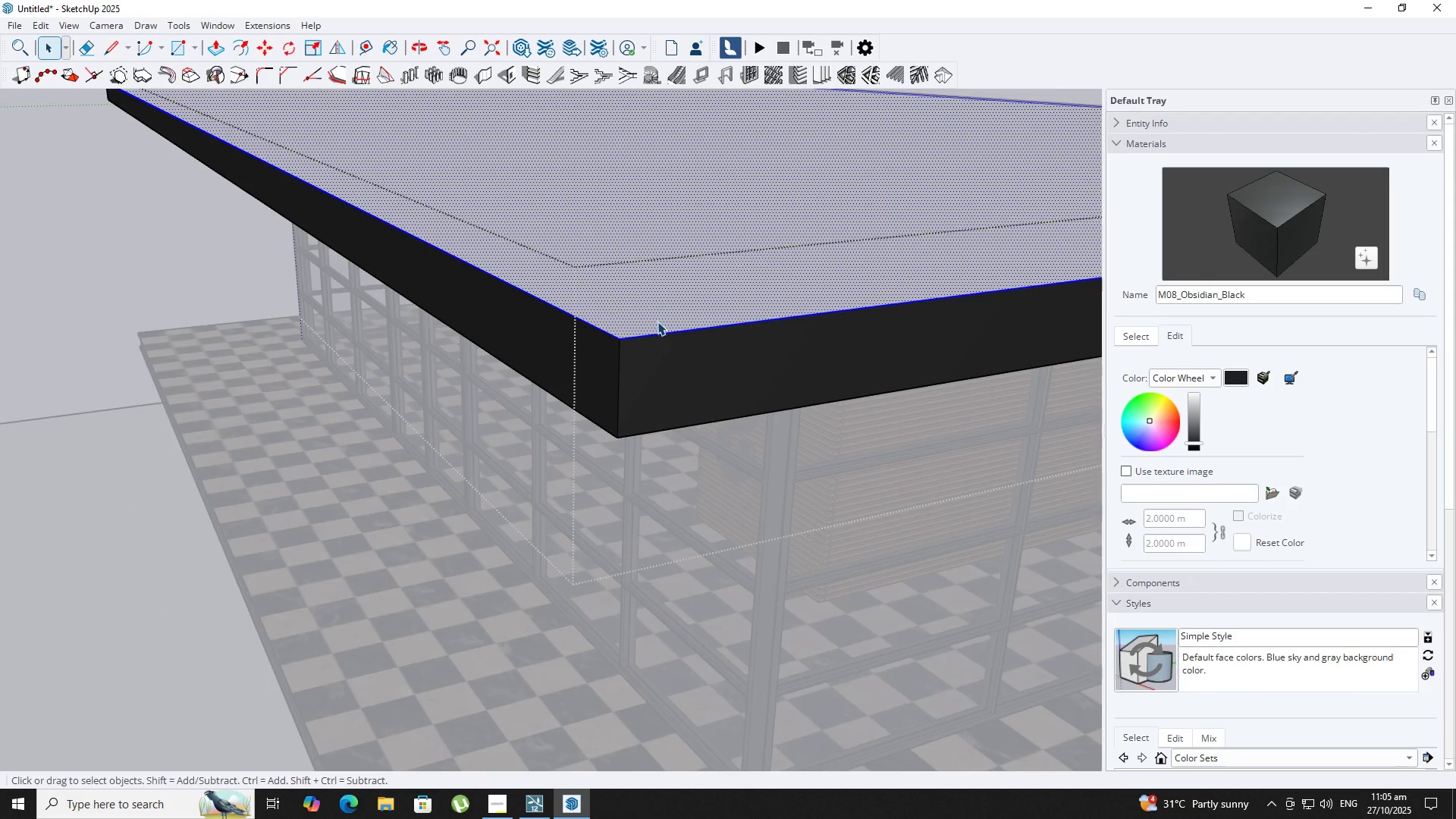 
key(T)
 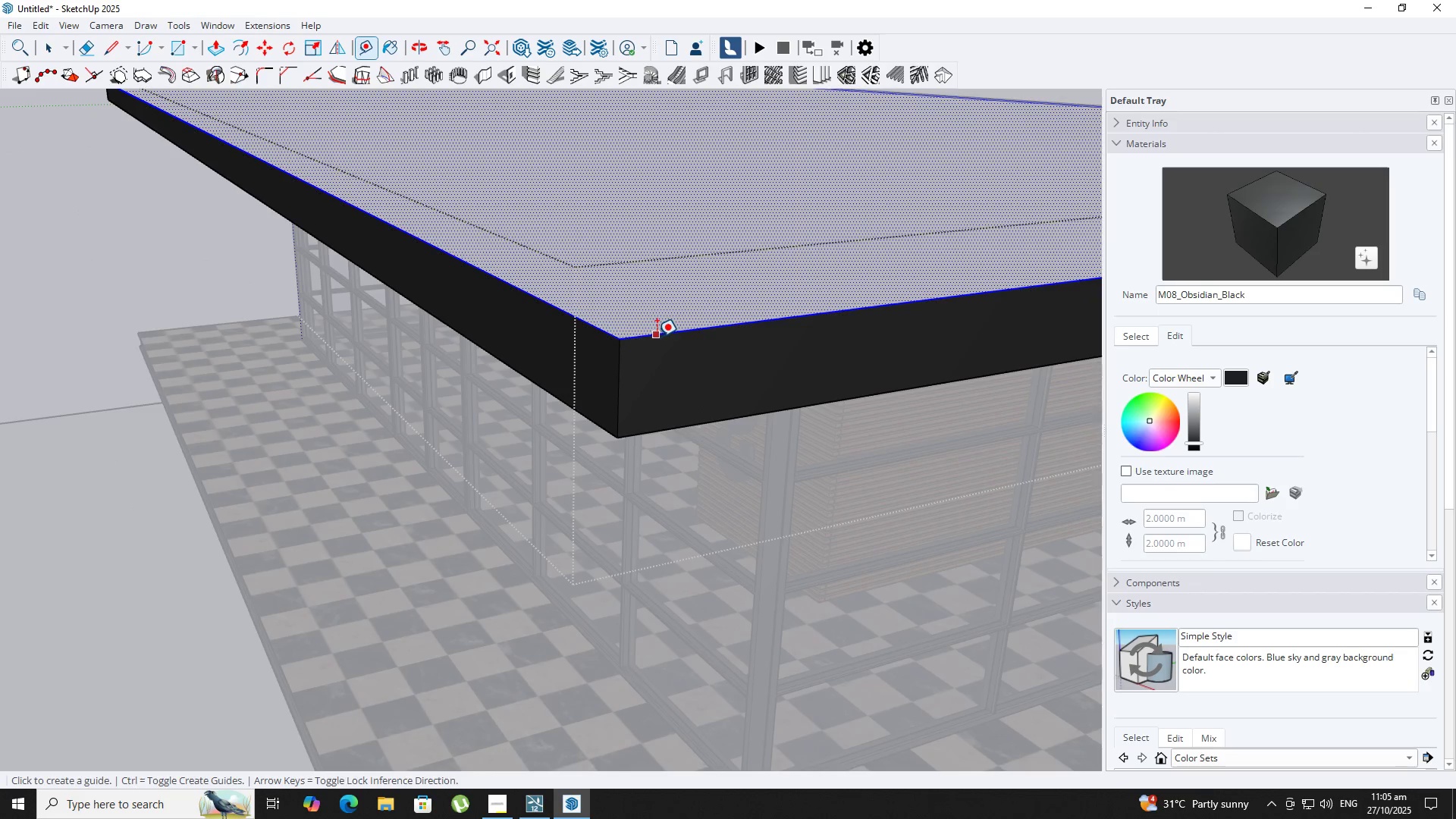 
scroll: coordinate [663, 355], scroll_direction: up, amount: 4.0
 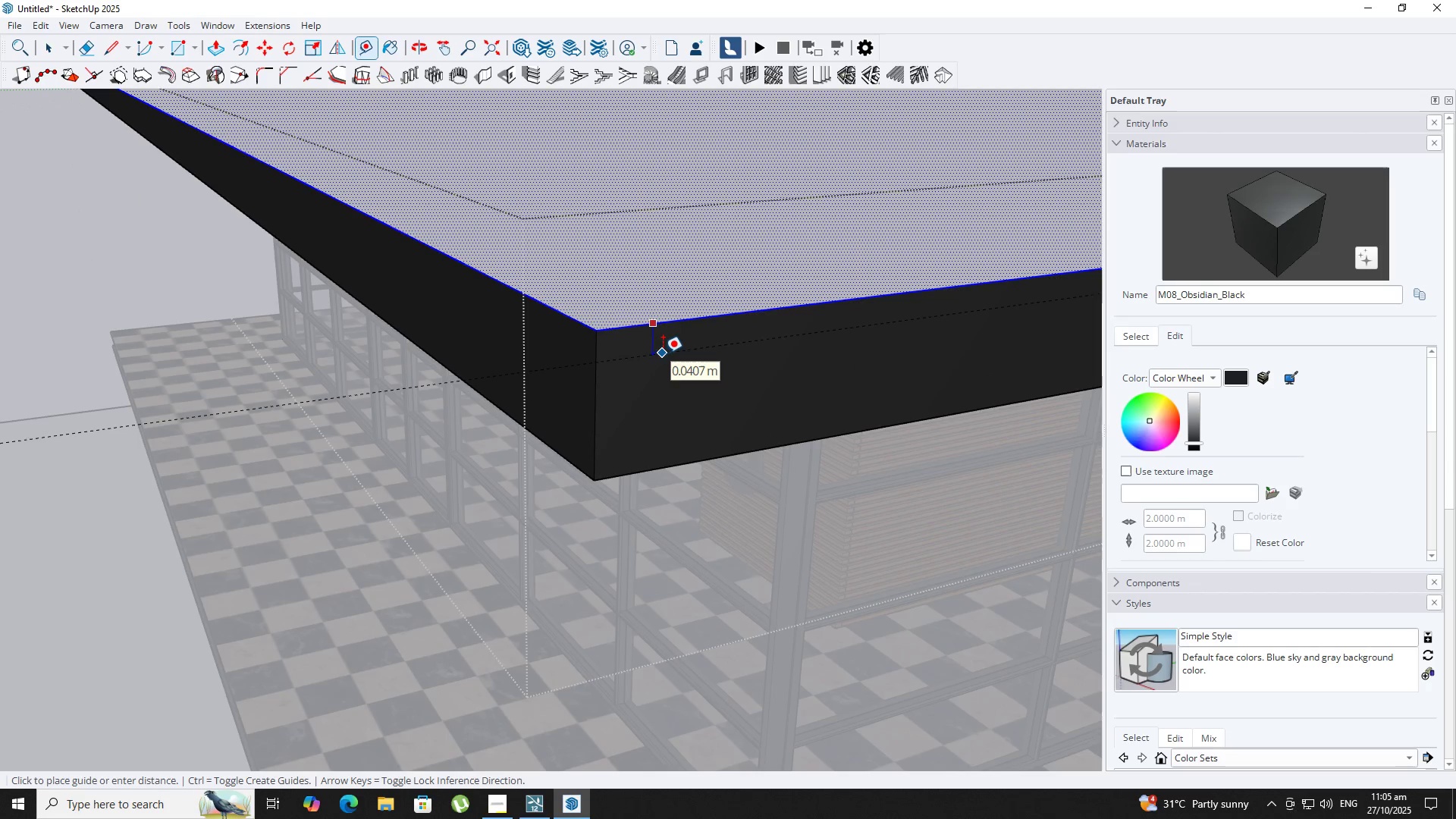 
key(NumpadDecimal)
 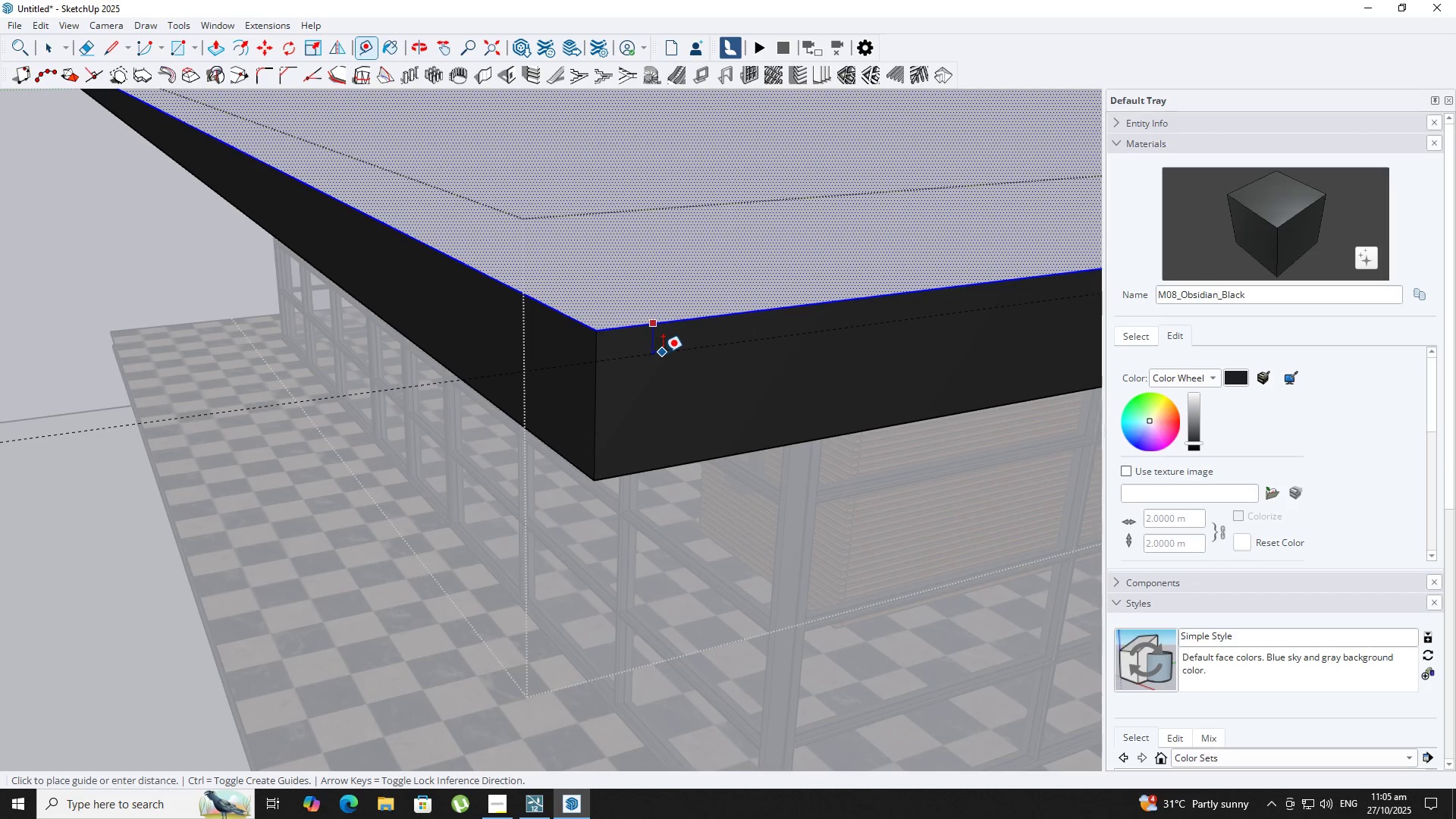 
key(Numpad0)
 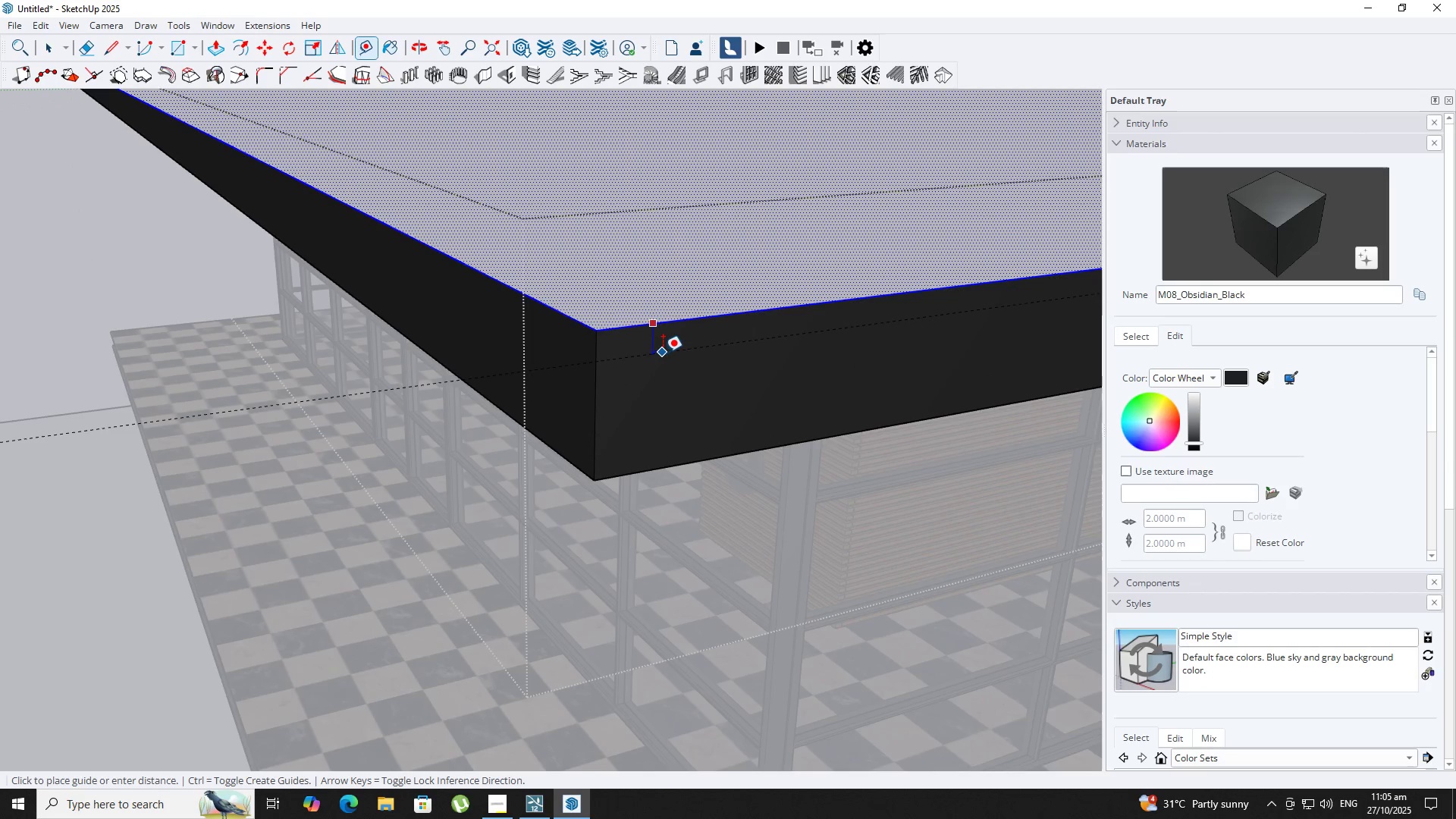 
key(Numpad5)
 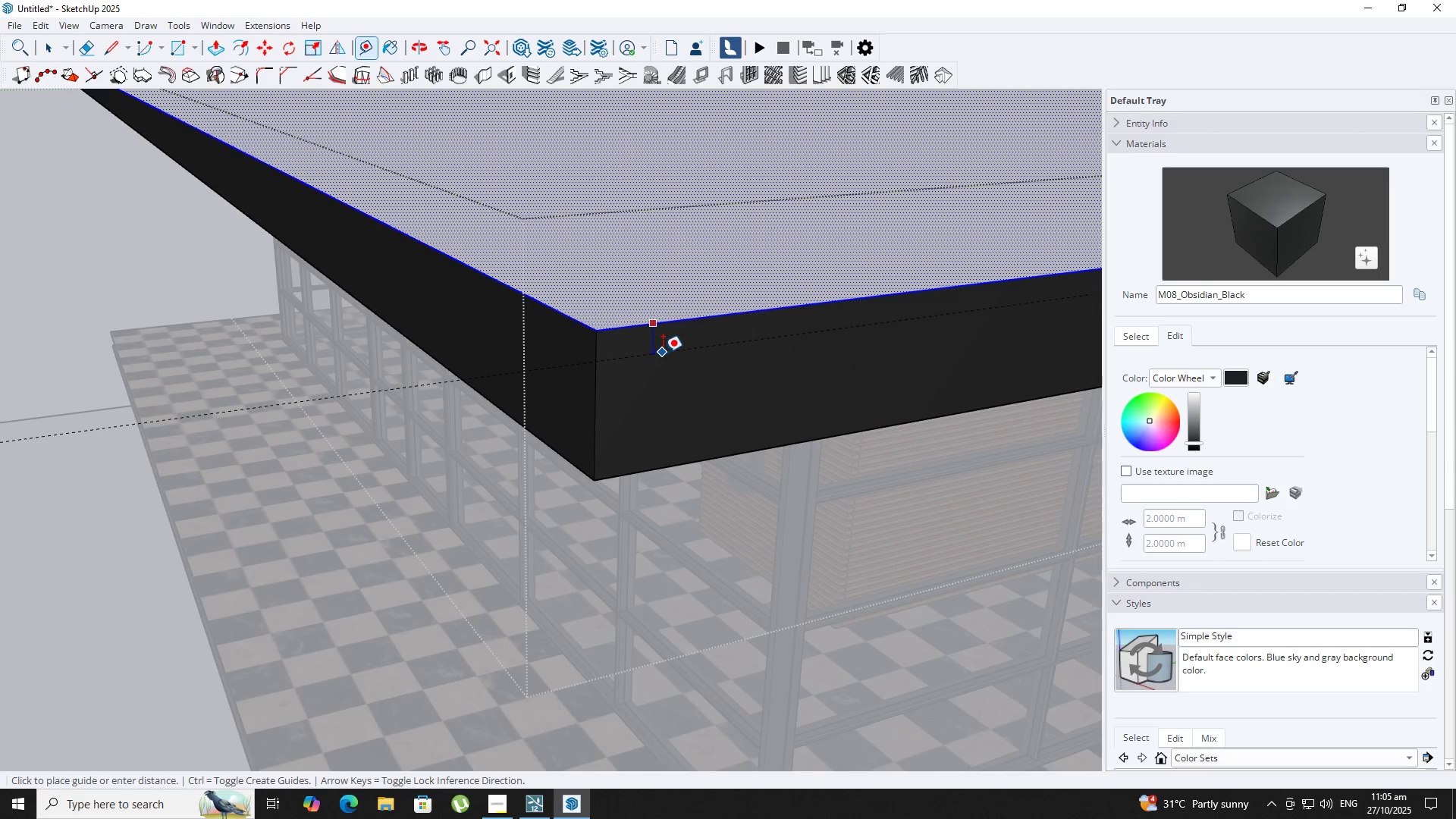 
key(NumpadEnter)
 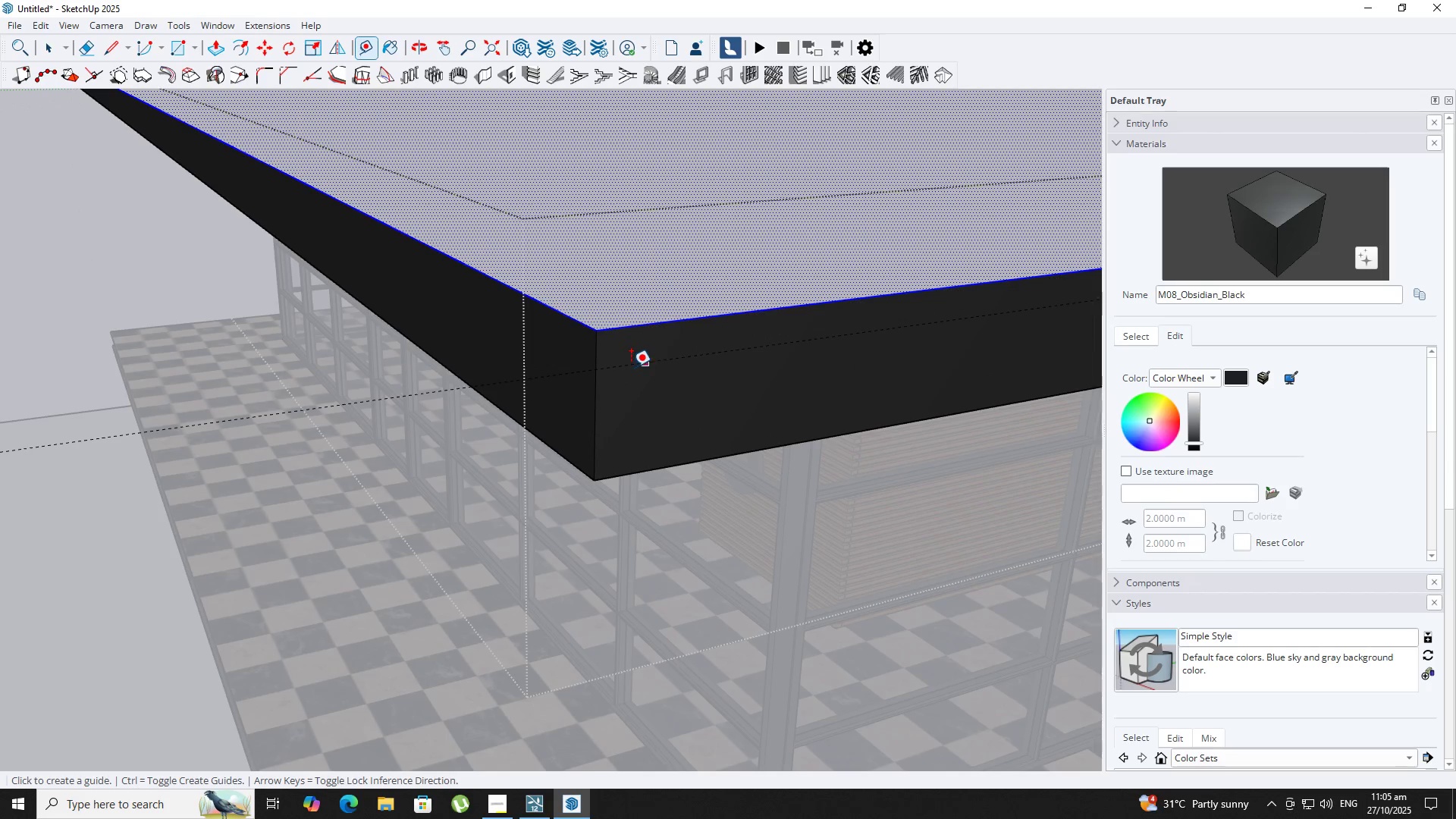 
key(Control+ControlLeft)
 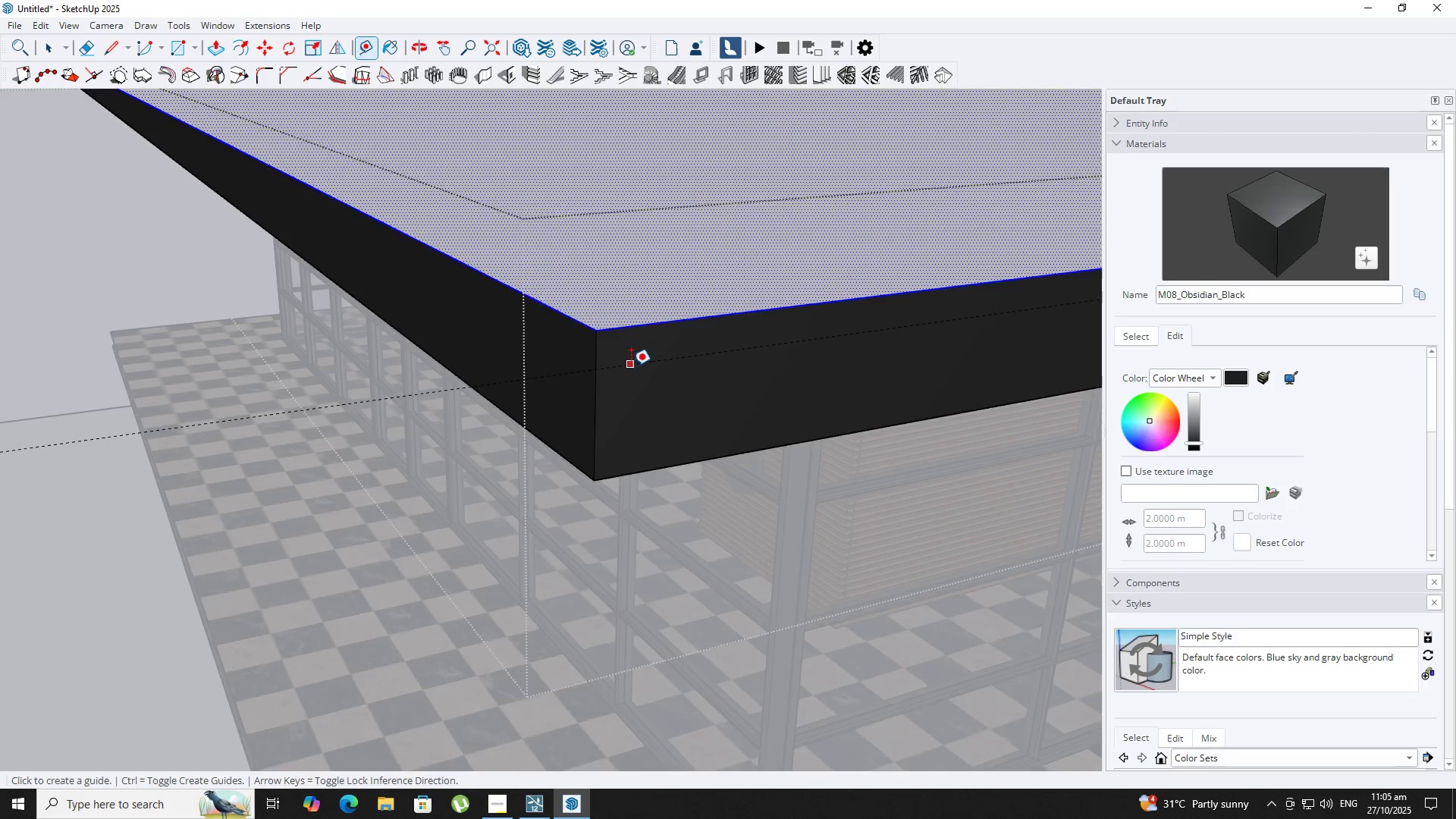 
scroll: coordinate [631, 366], scroll_direction: down, amount: 4.0
 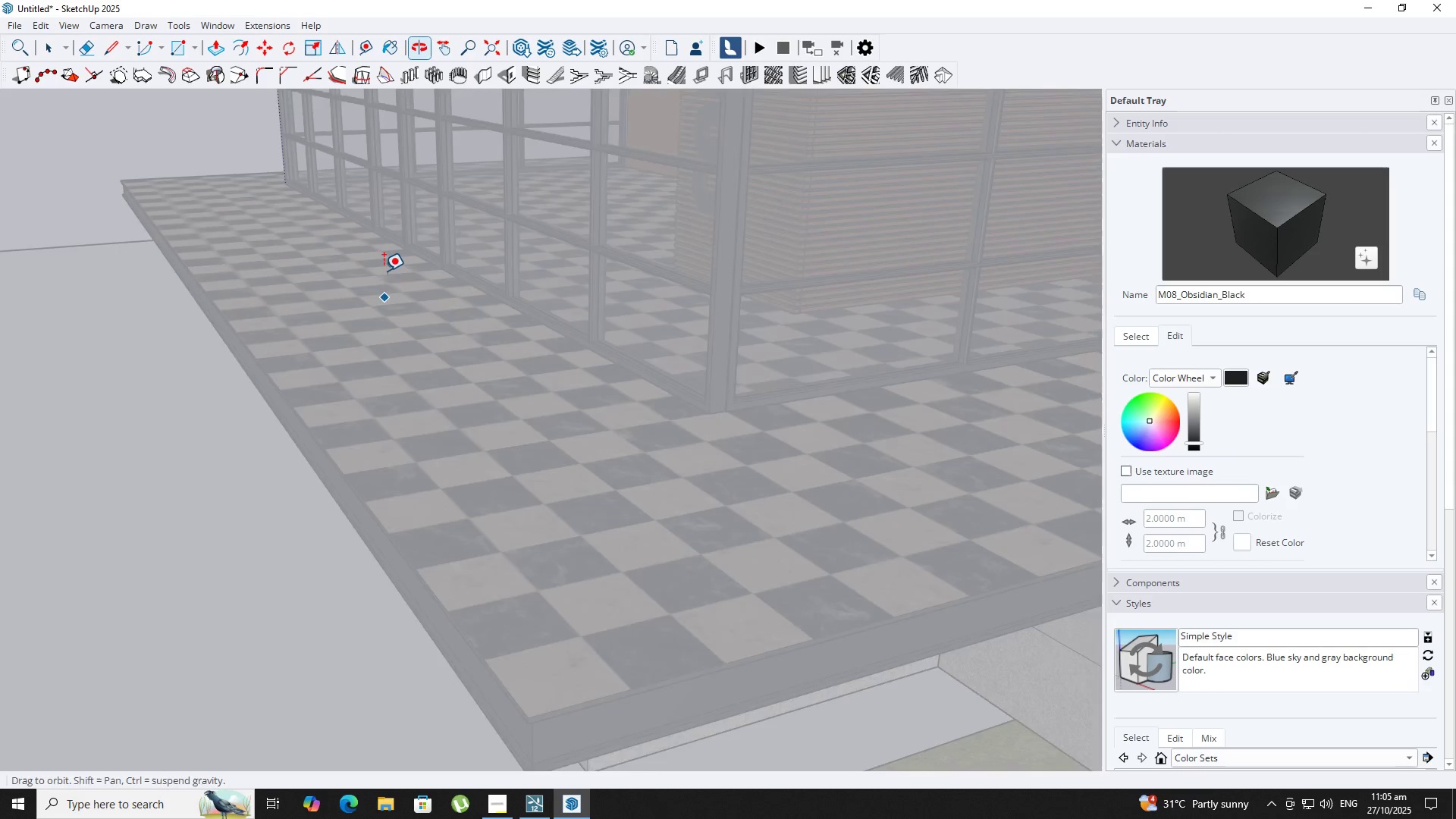 
key(Control+Z)
 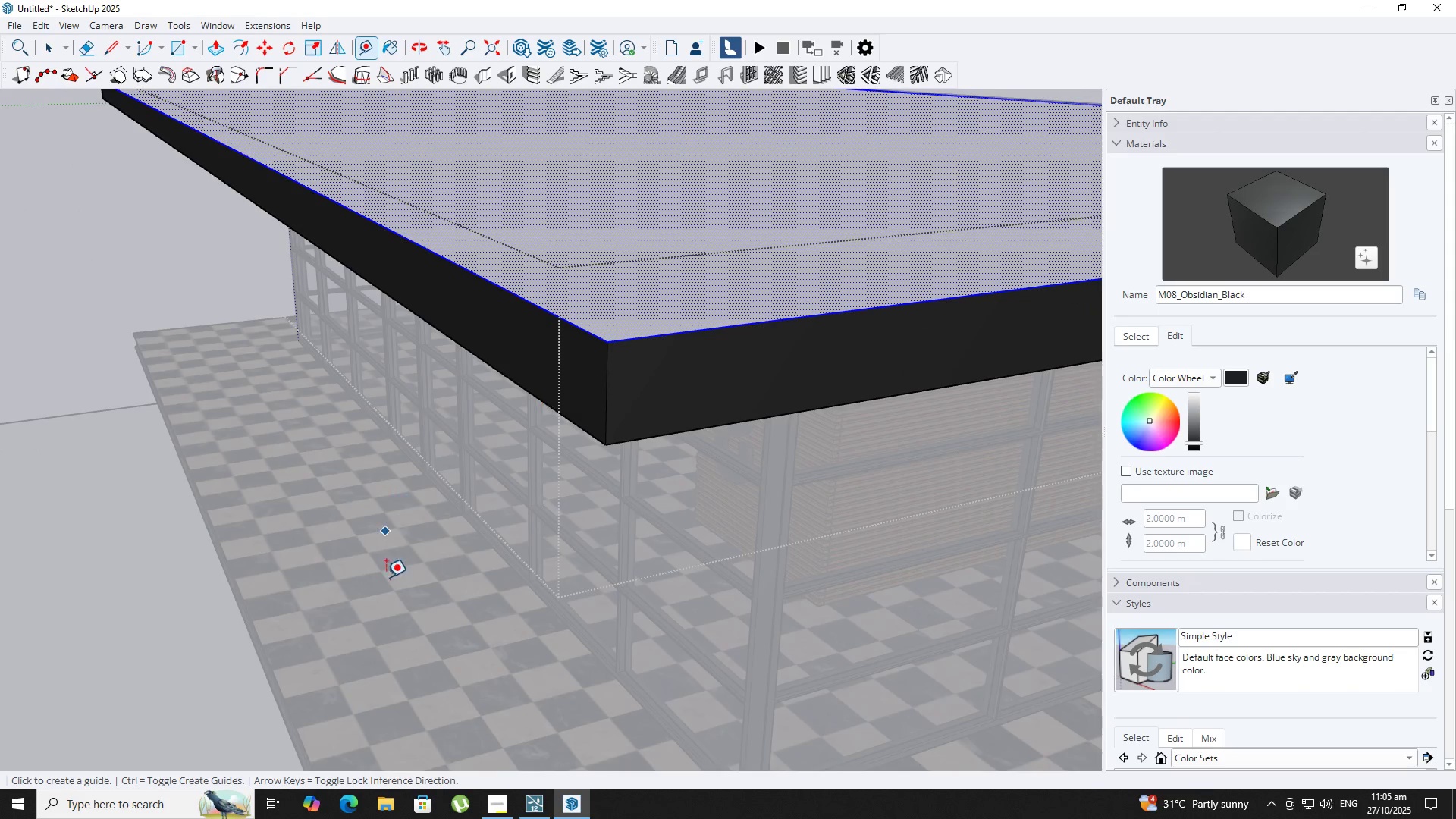 
hold_key(key=ShiftLeft, duration=0.3)
scroll: coordinate [500, 526], scroll_direction: up, amount: 5.0
 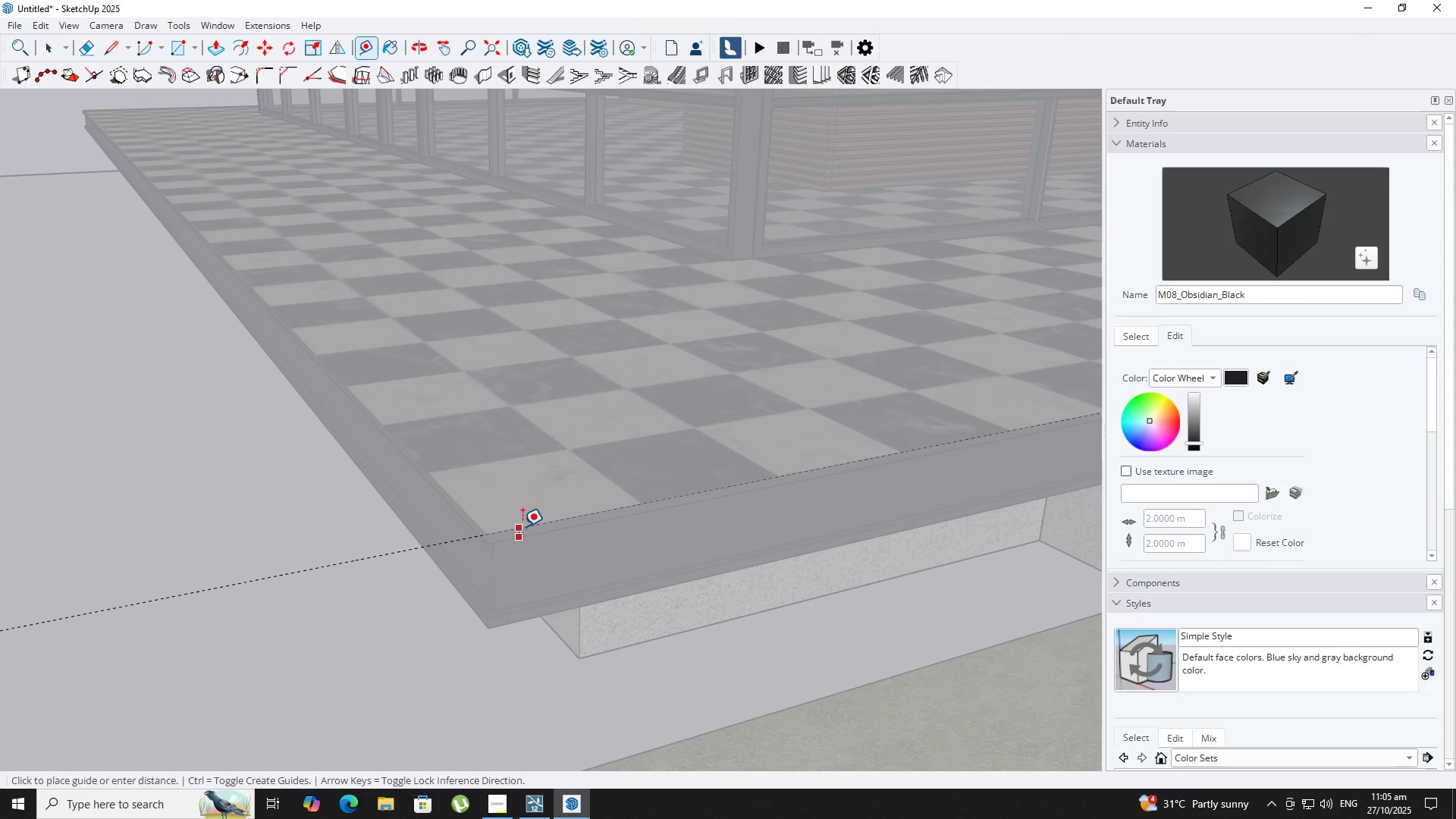 
key(Space)
 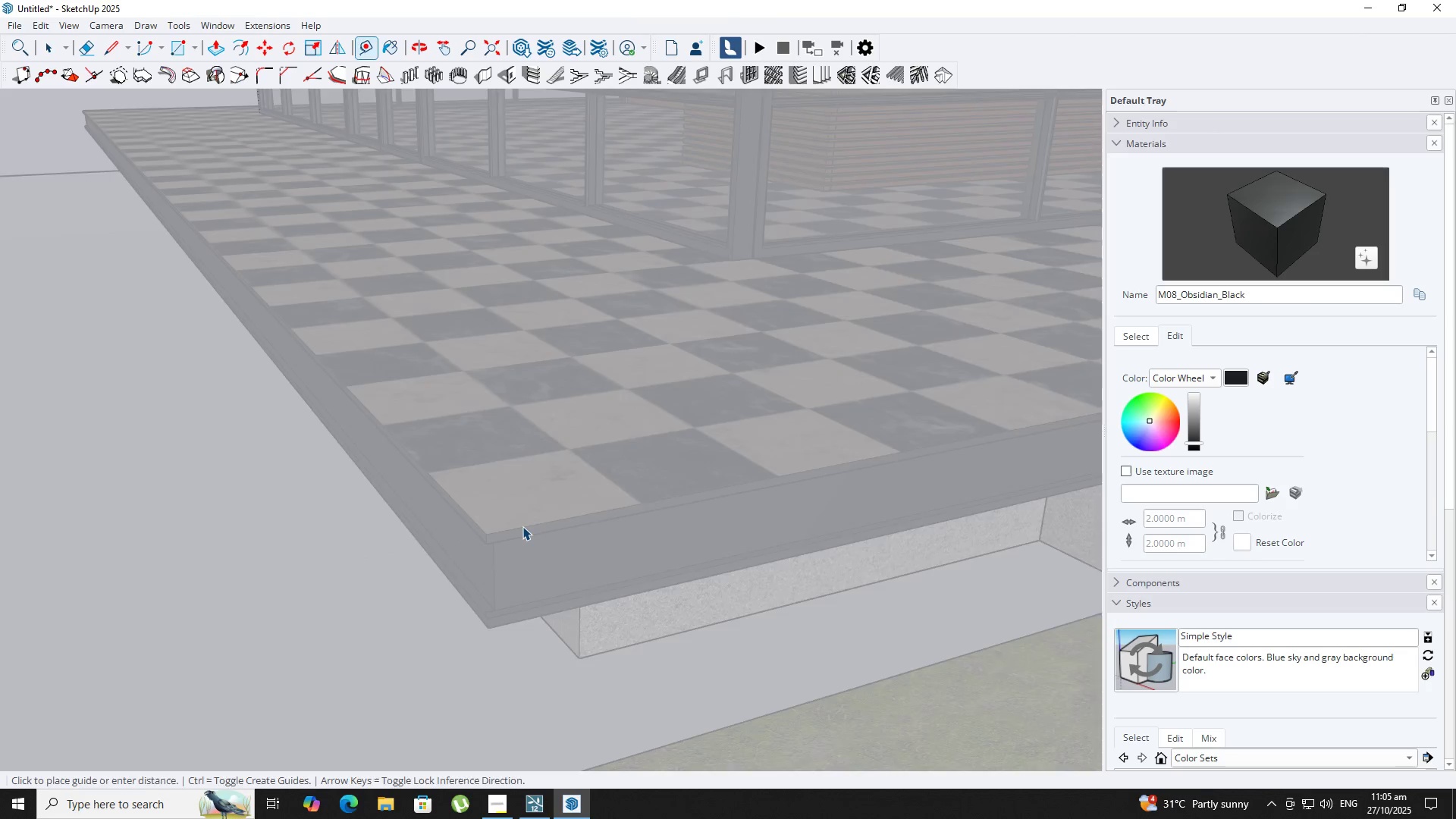 
scroll: coordinate [479, 418], scroll_direction: down, amount: 4.0
 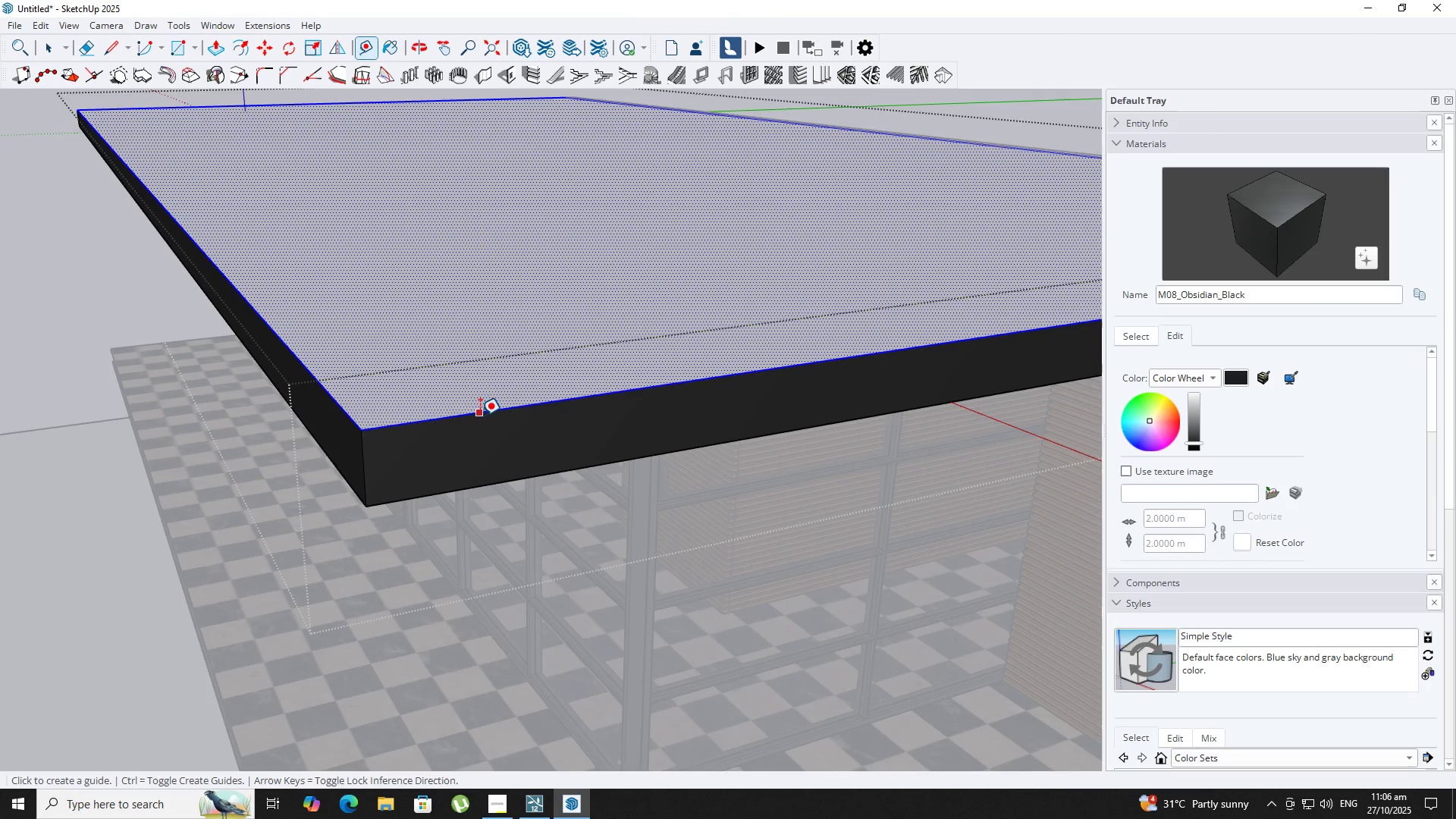 
hold_key(key=ShiftLeft, duration=0.34)
 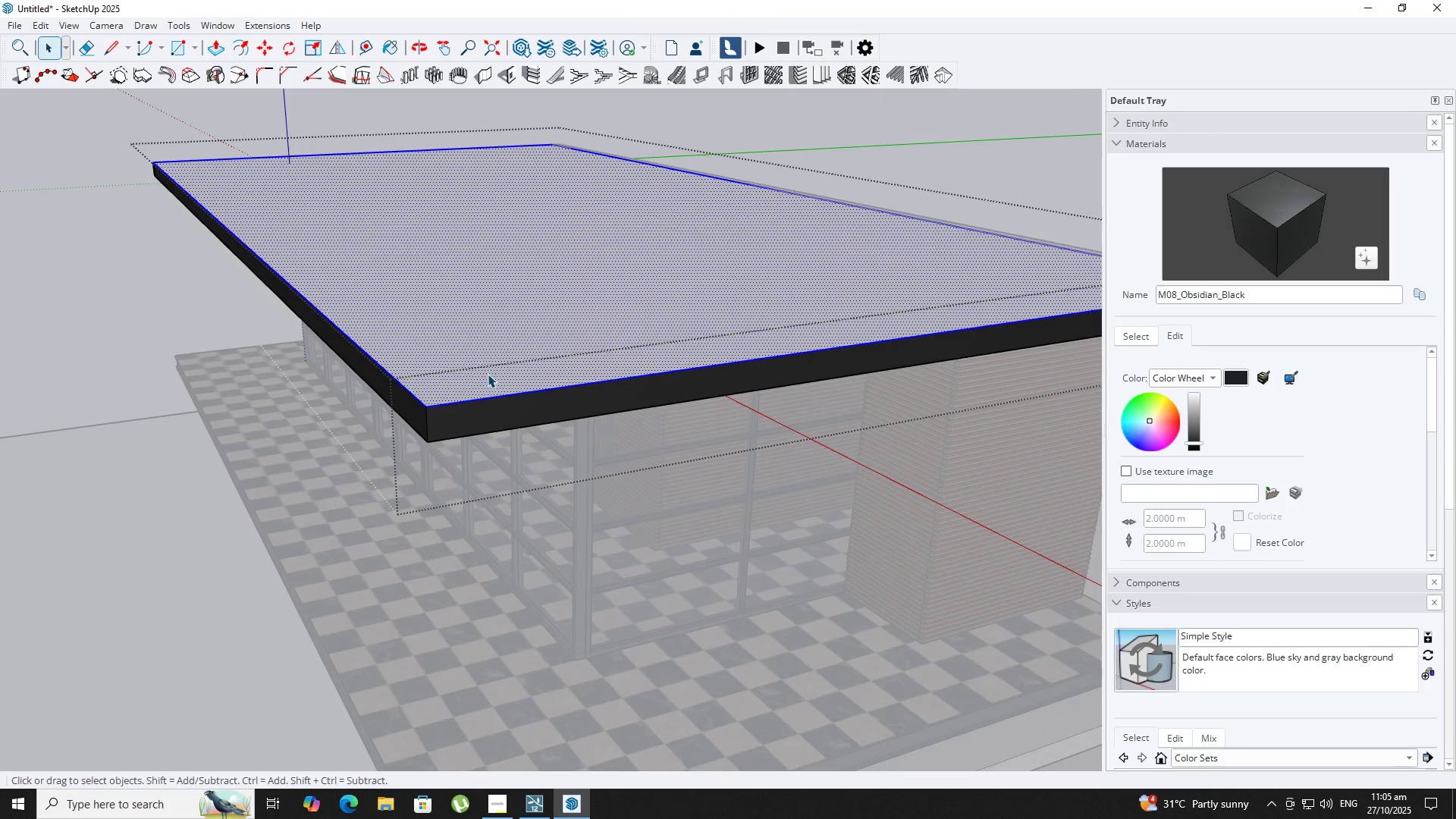 
key(T)
 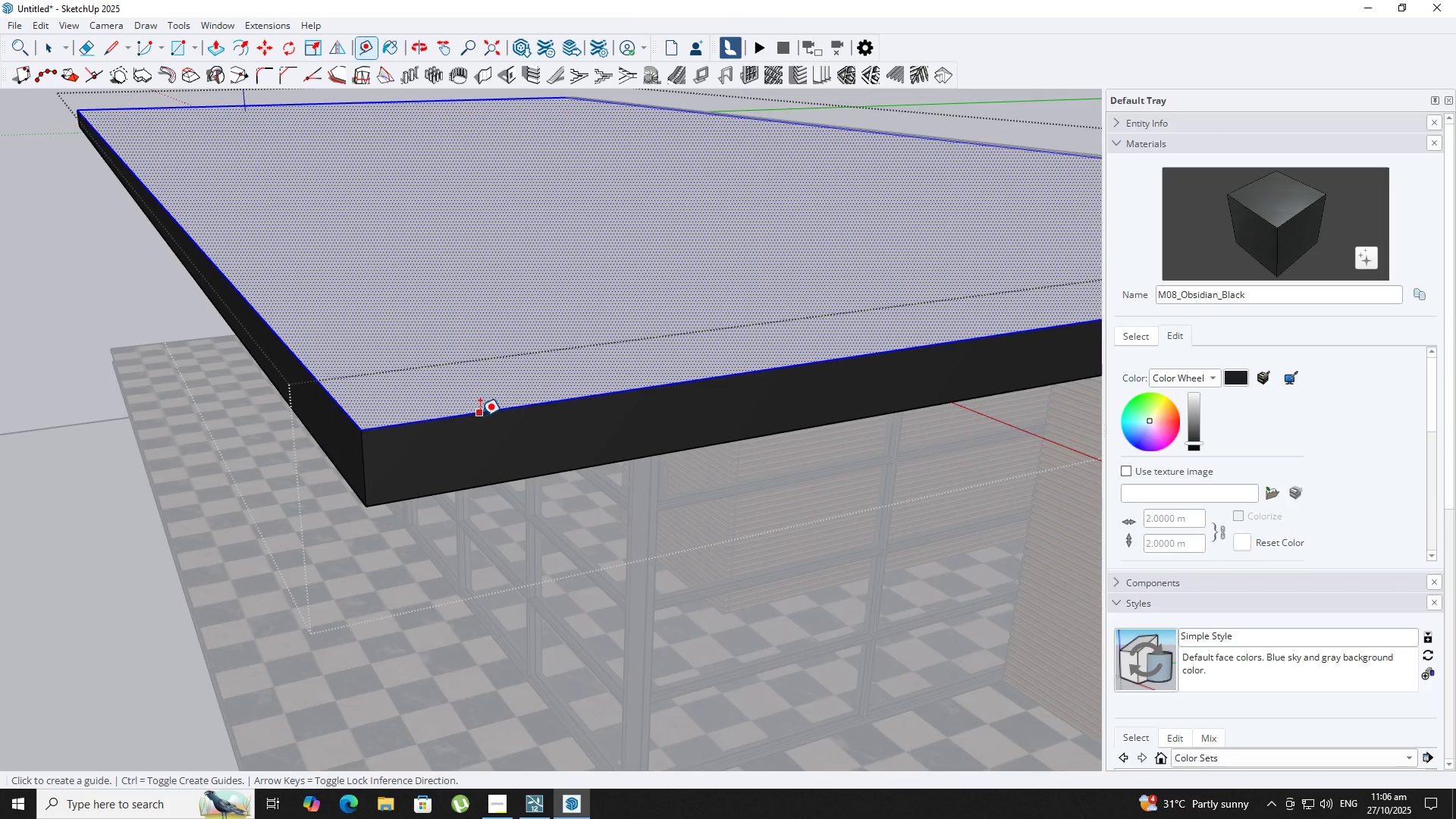 
left_click([480, 416])
 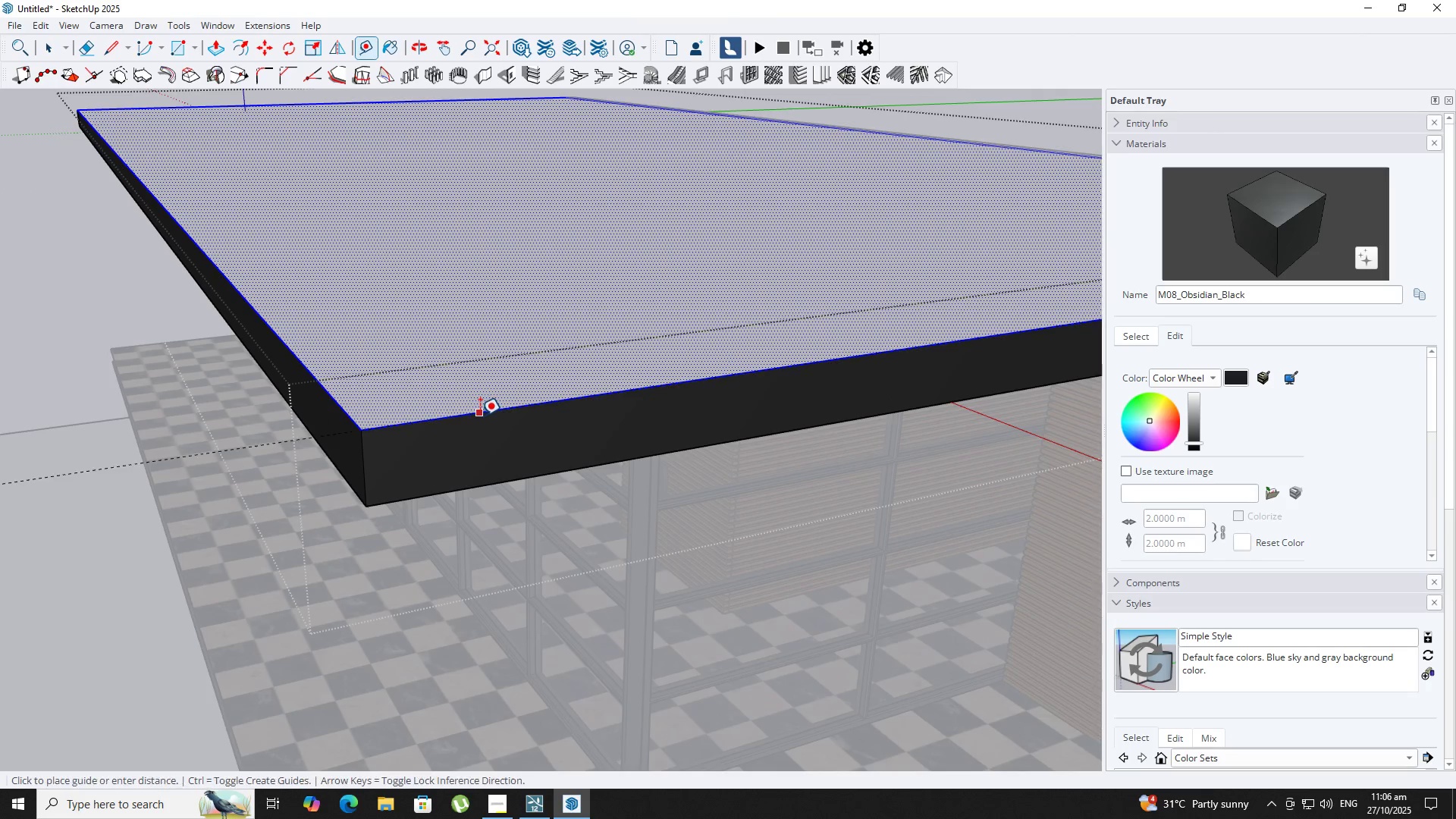 
key(ArrowUp)
 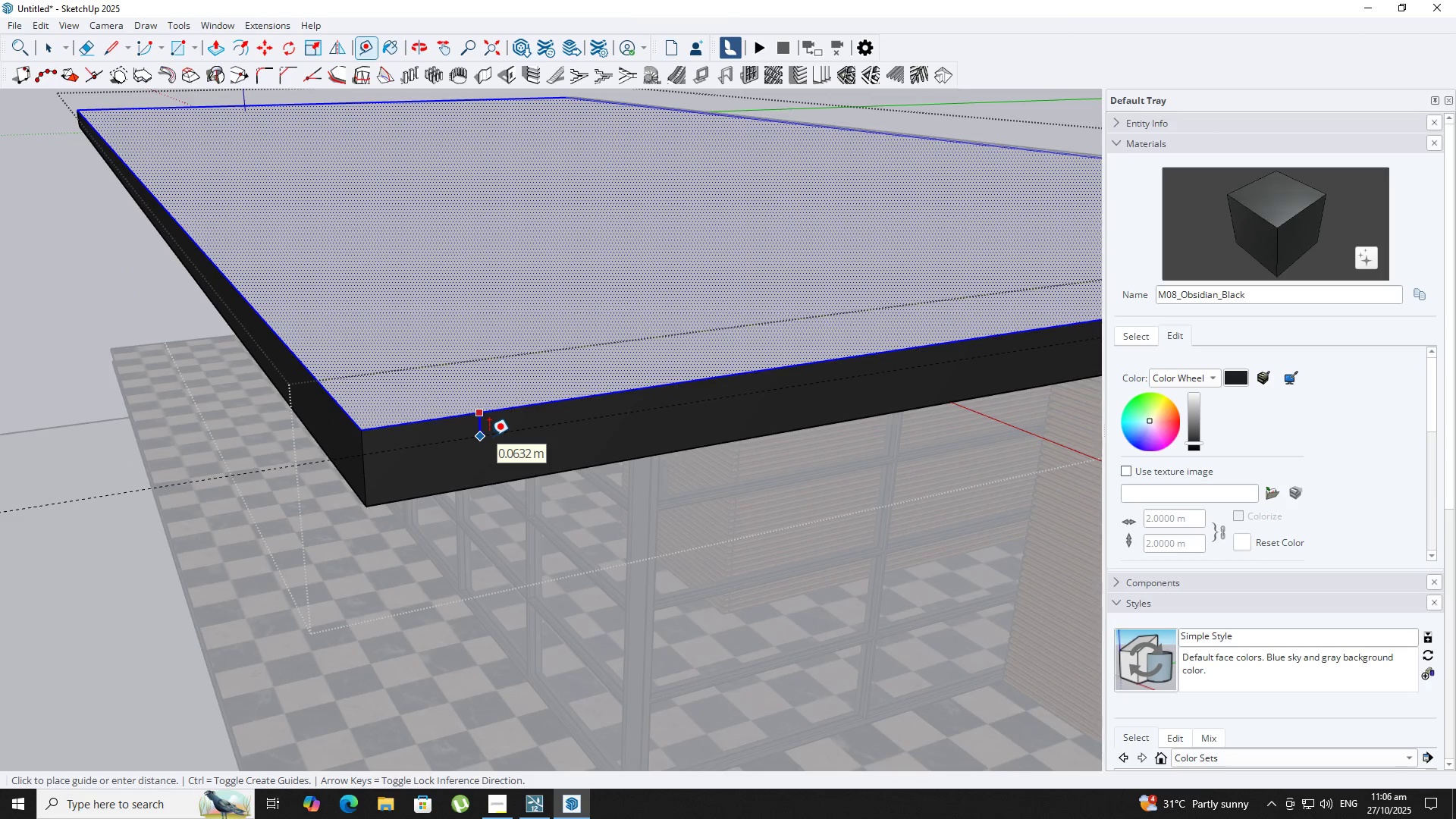 
key(NumpadDecimal)
 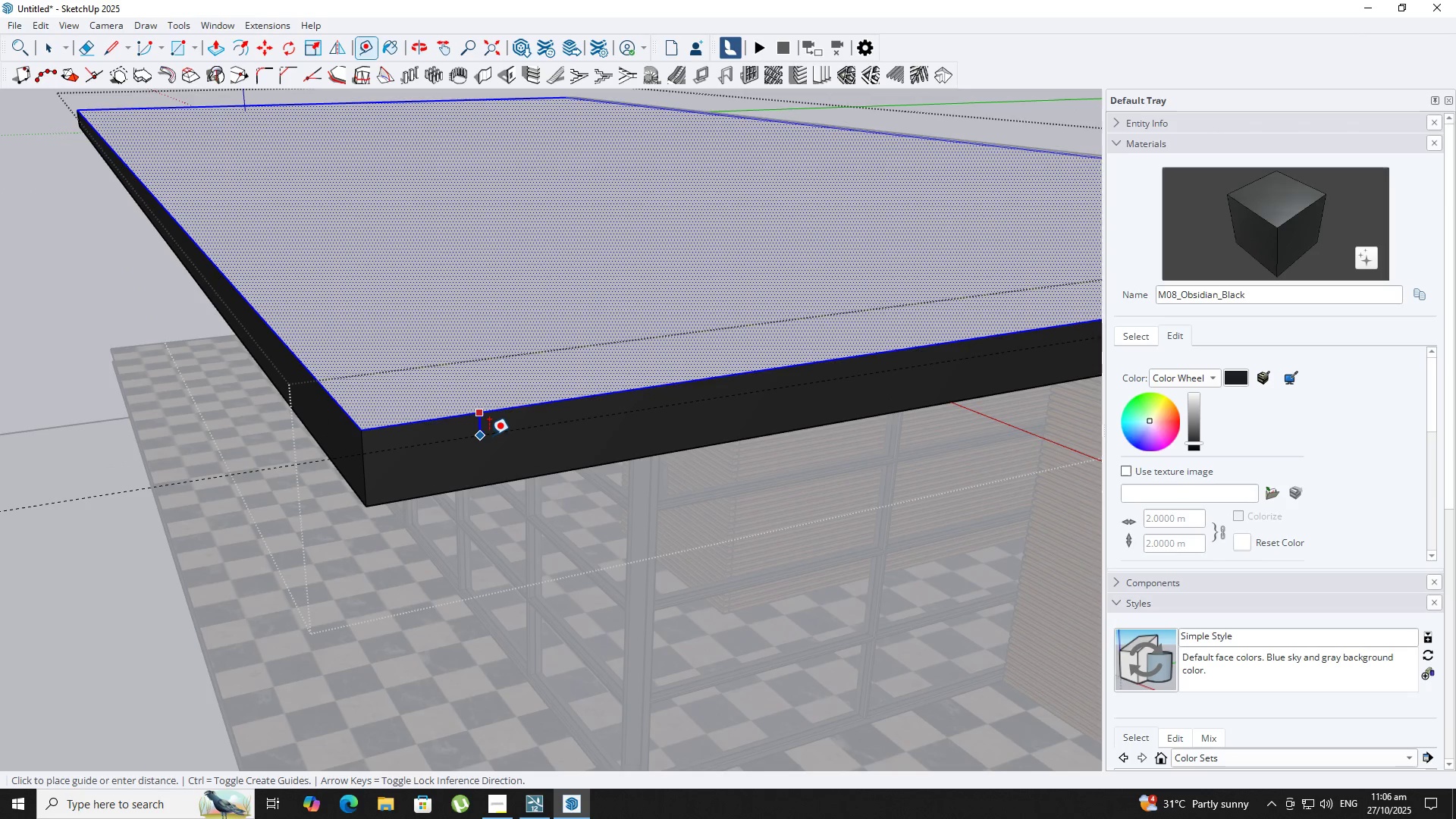 
key(Numpad0)
 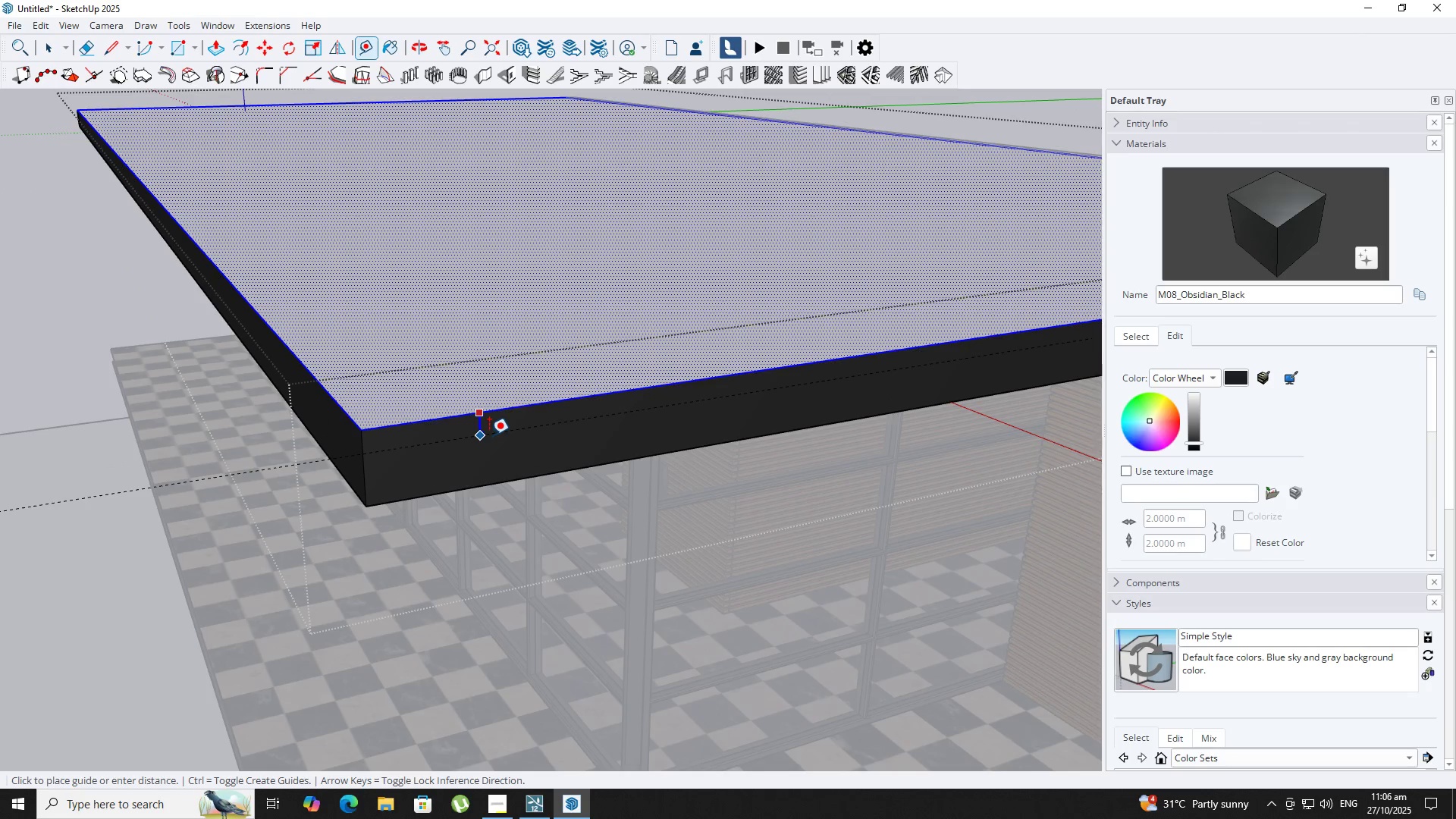 
key(Numpad2)
 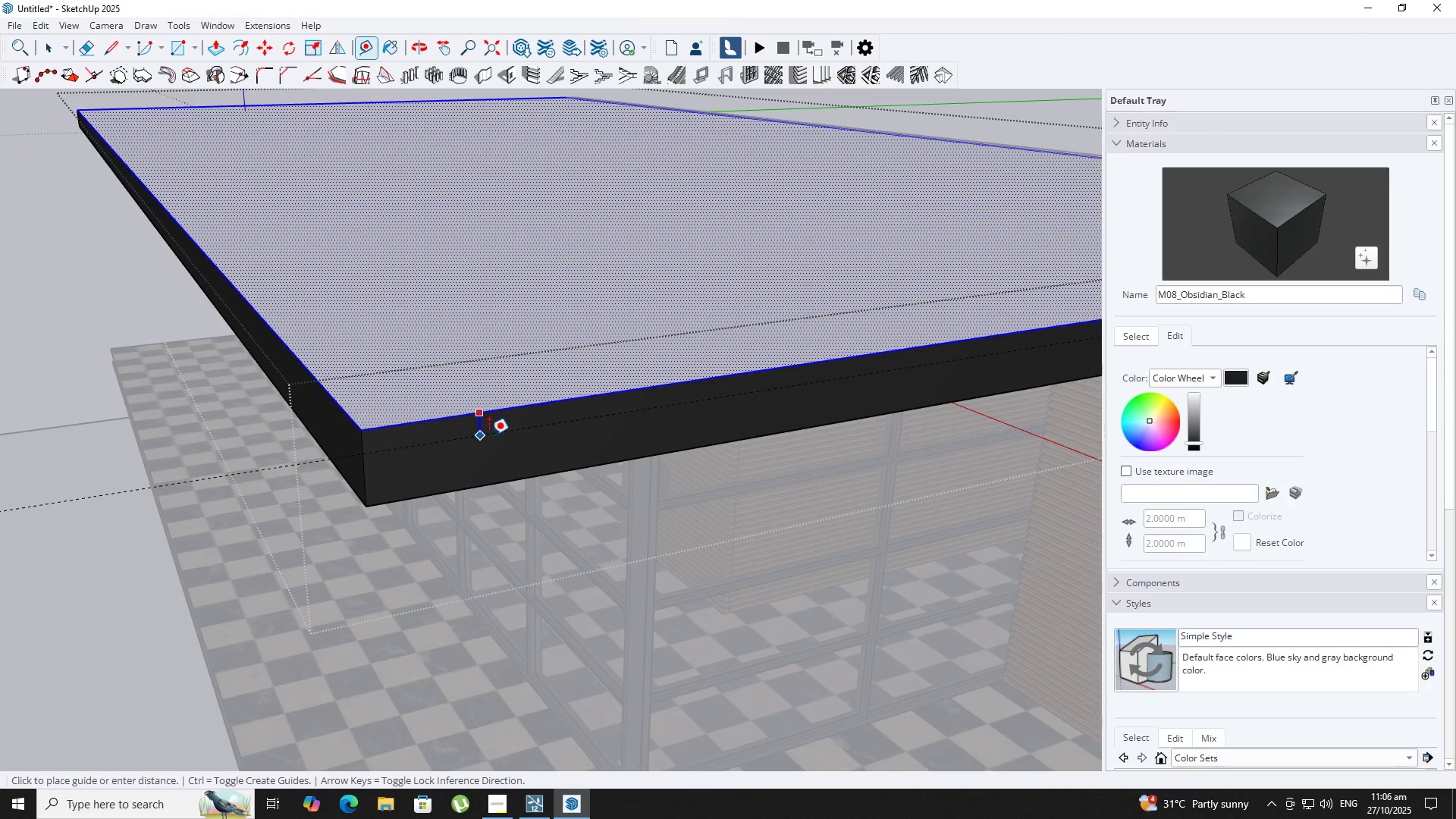 
key(NumpadEnter)
 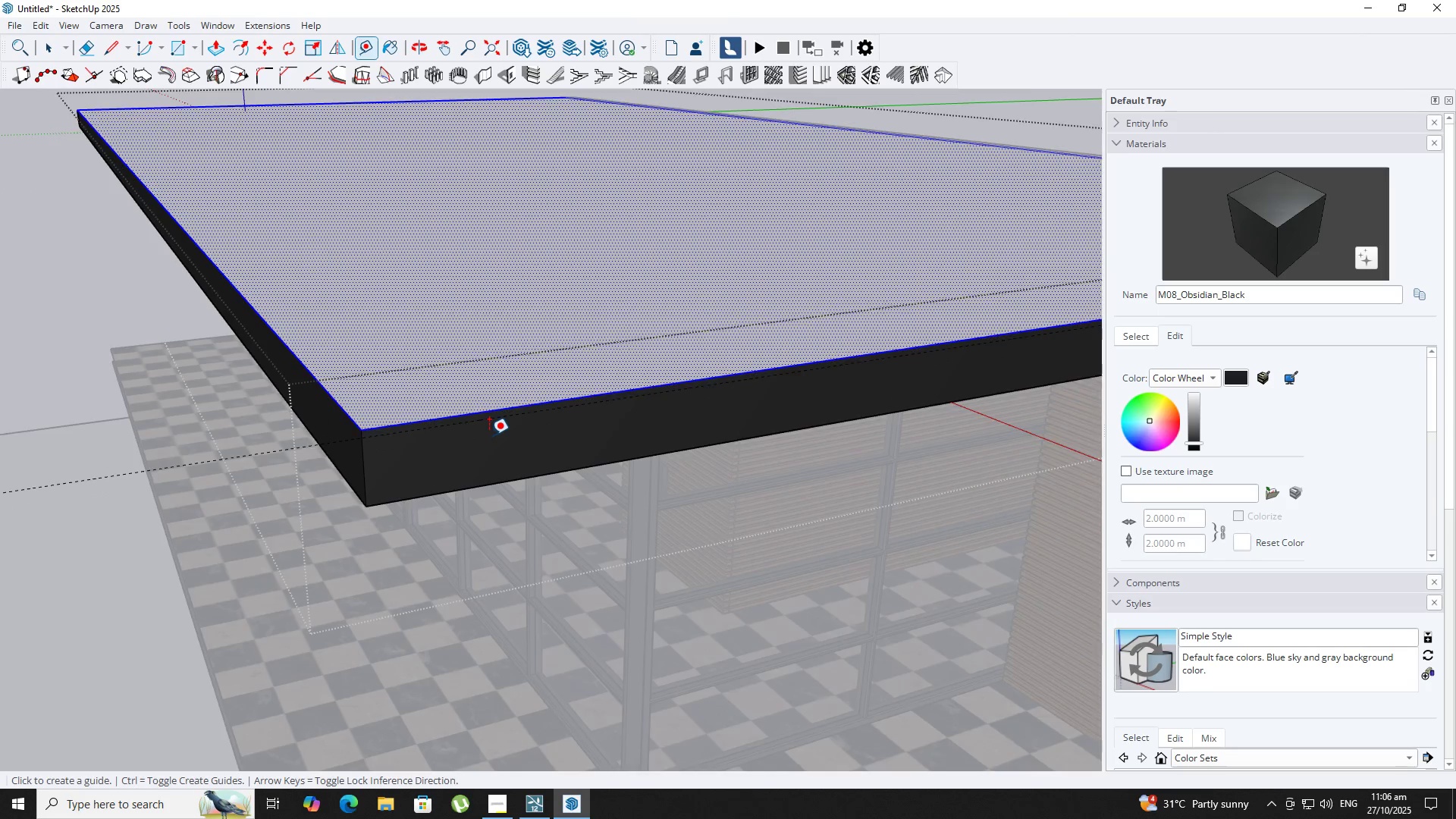 
scroll: coordinate [489, 435], scroll_direction: up, amount: 3.0
 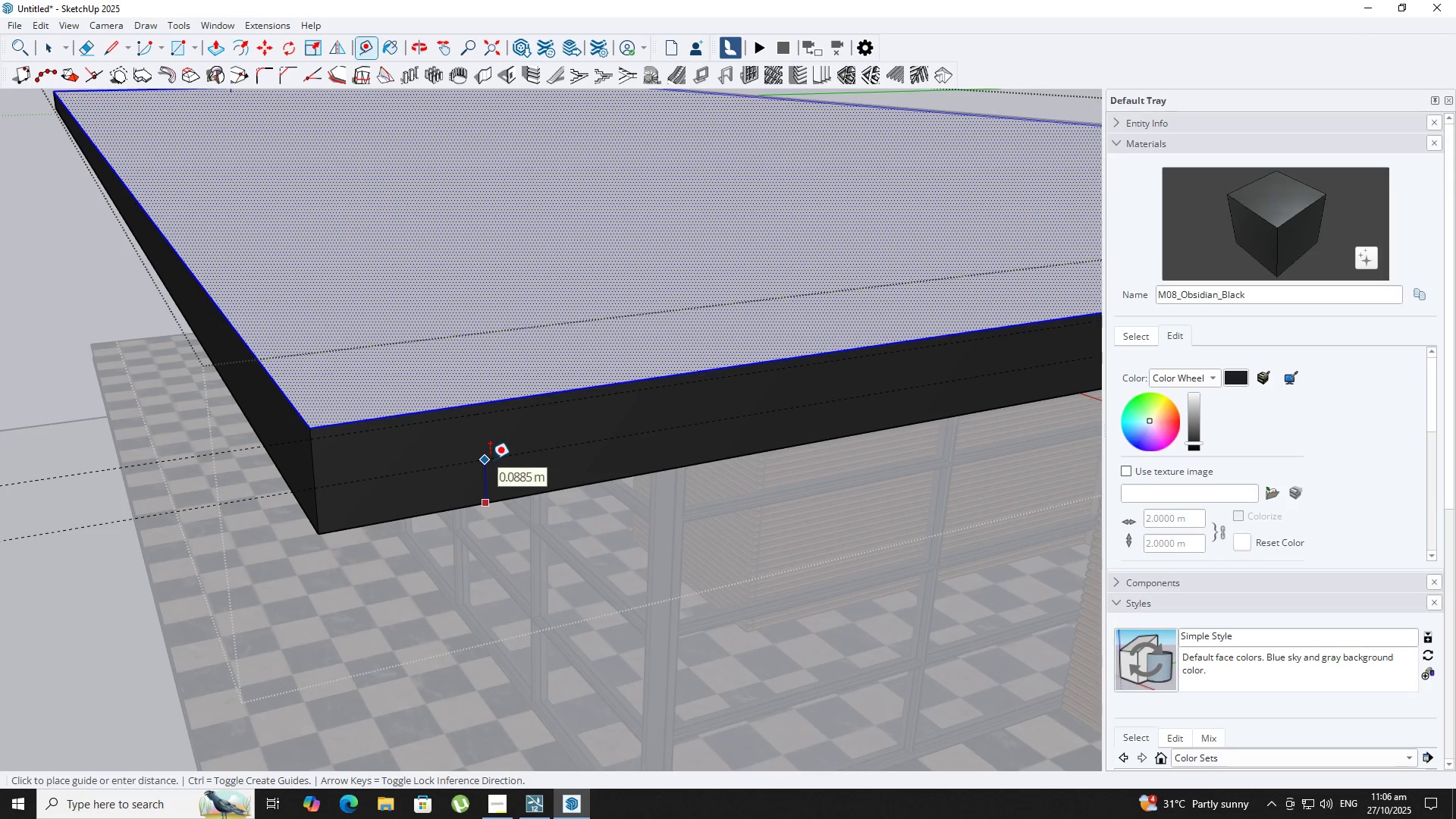 
key(ArrowUp)
 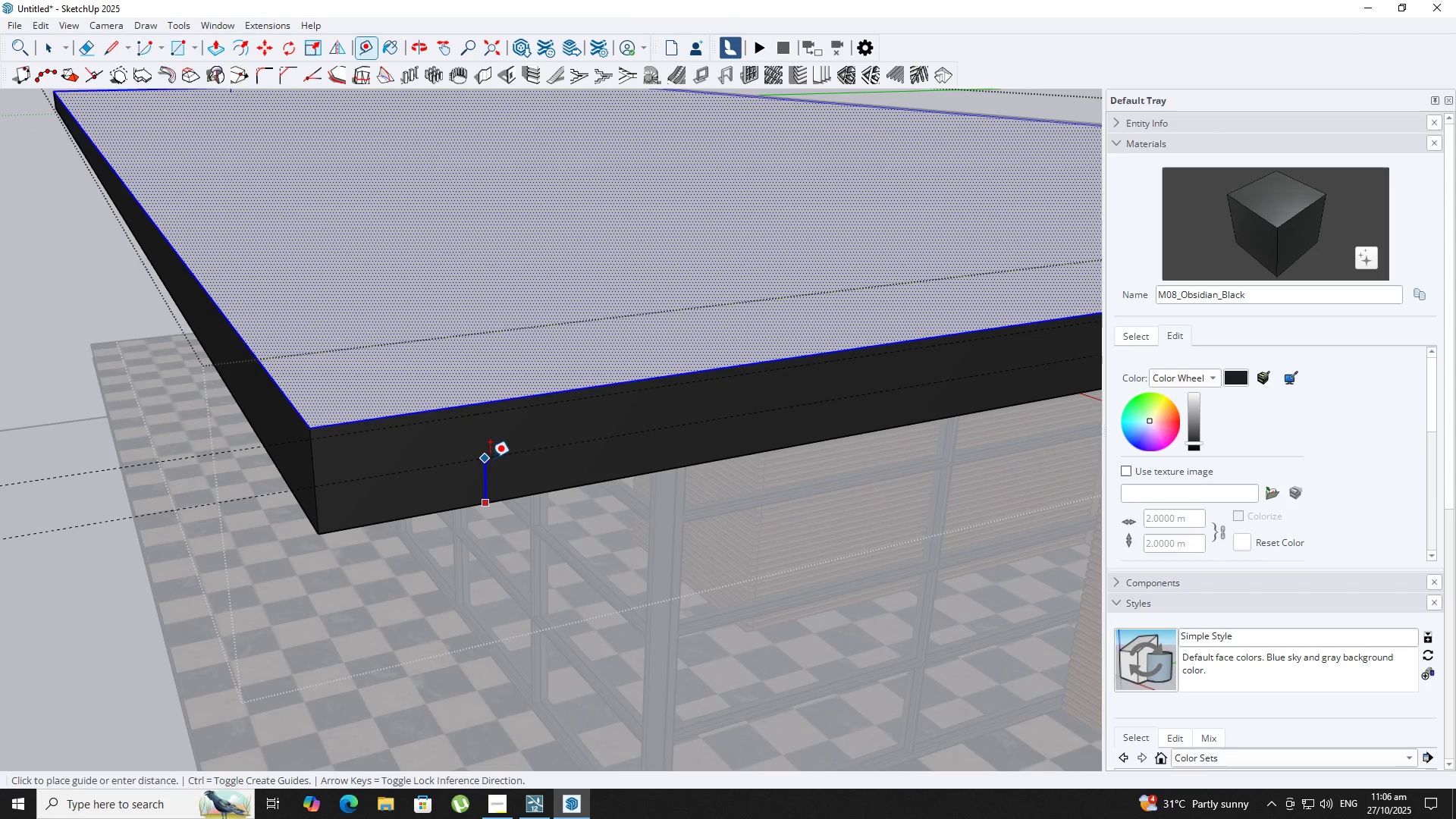 
key(NumpadDecimal)
 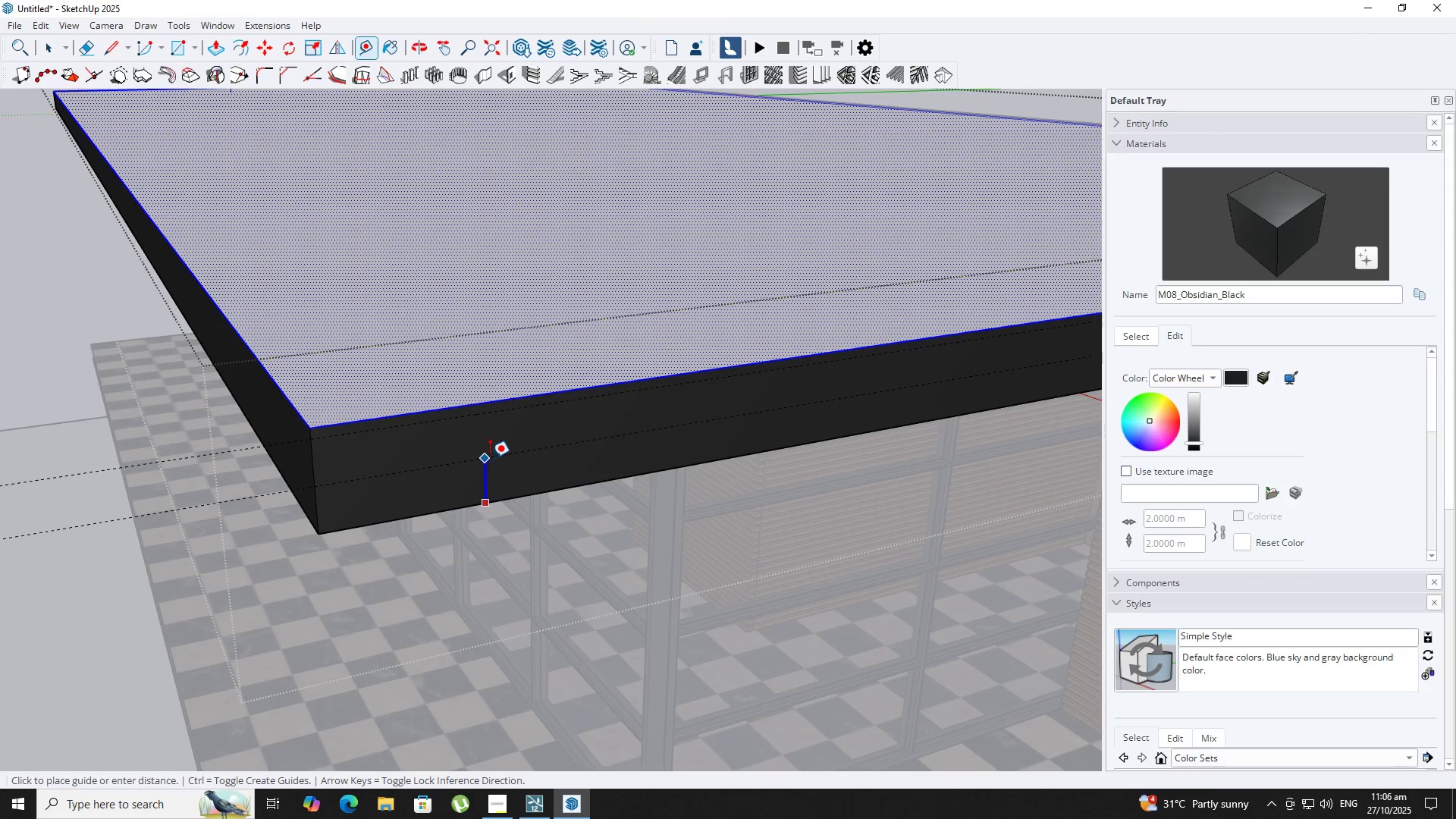 
key(Numpad0)
 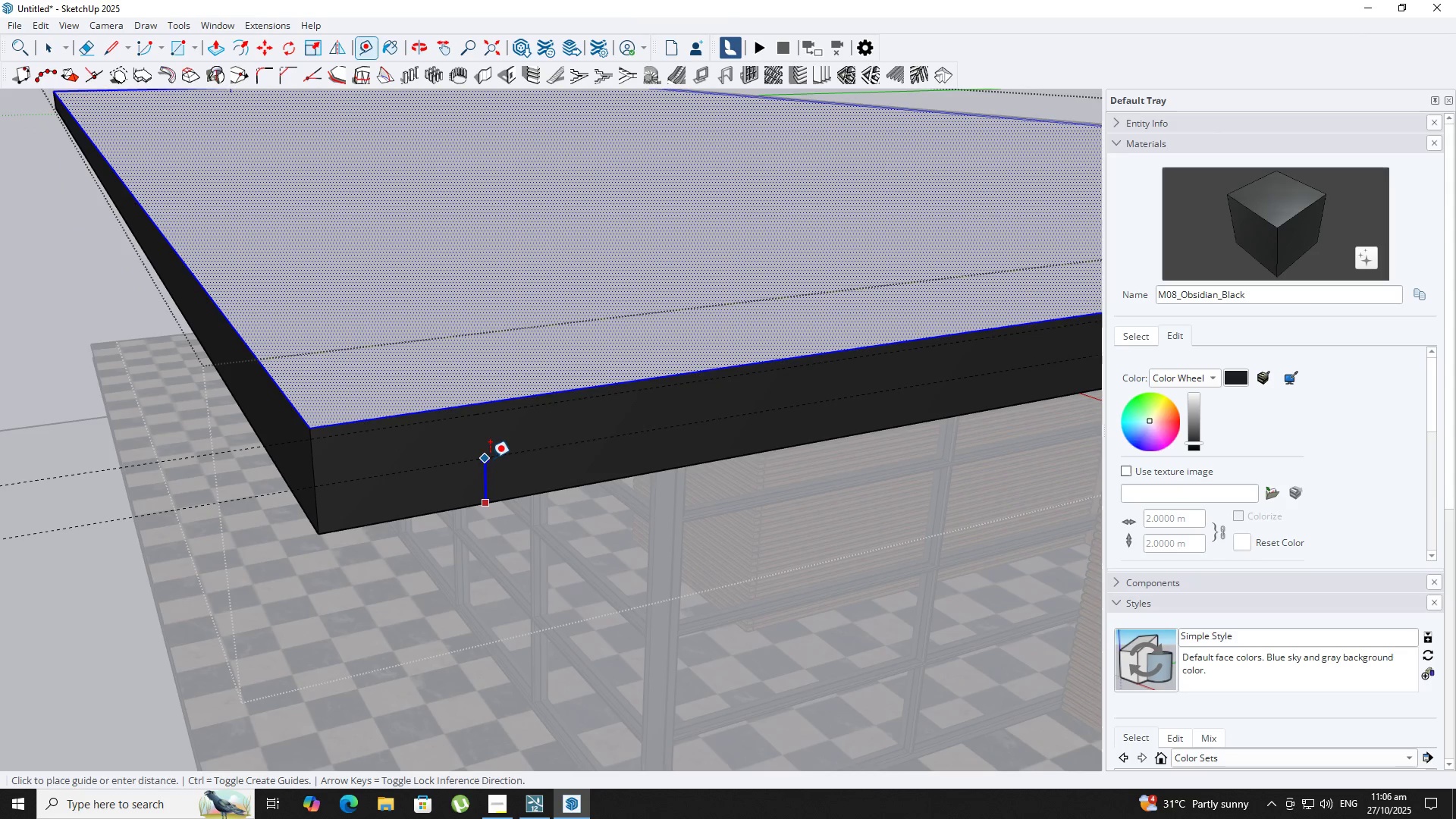 
key(Numpad2)
 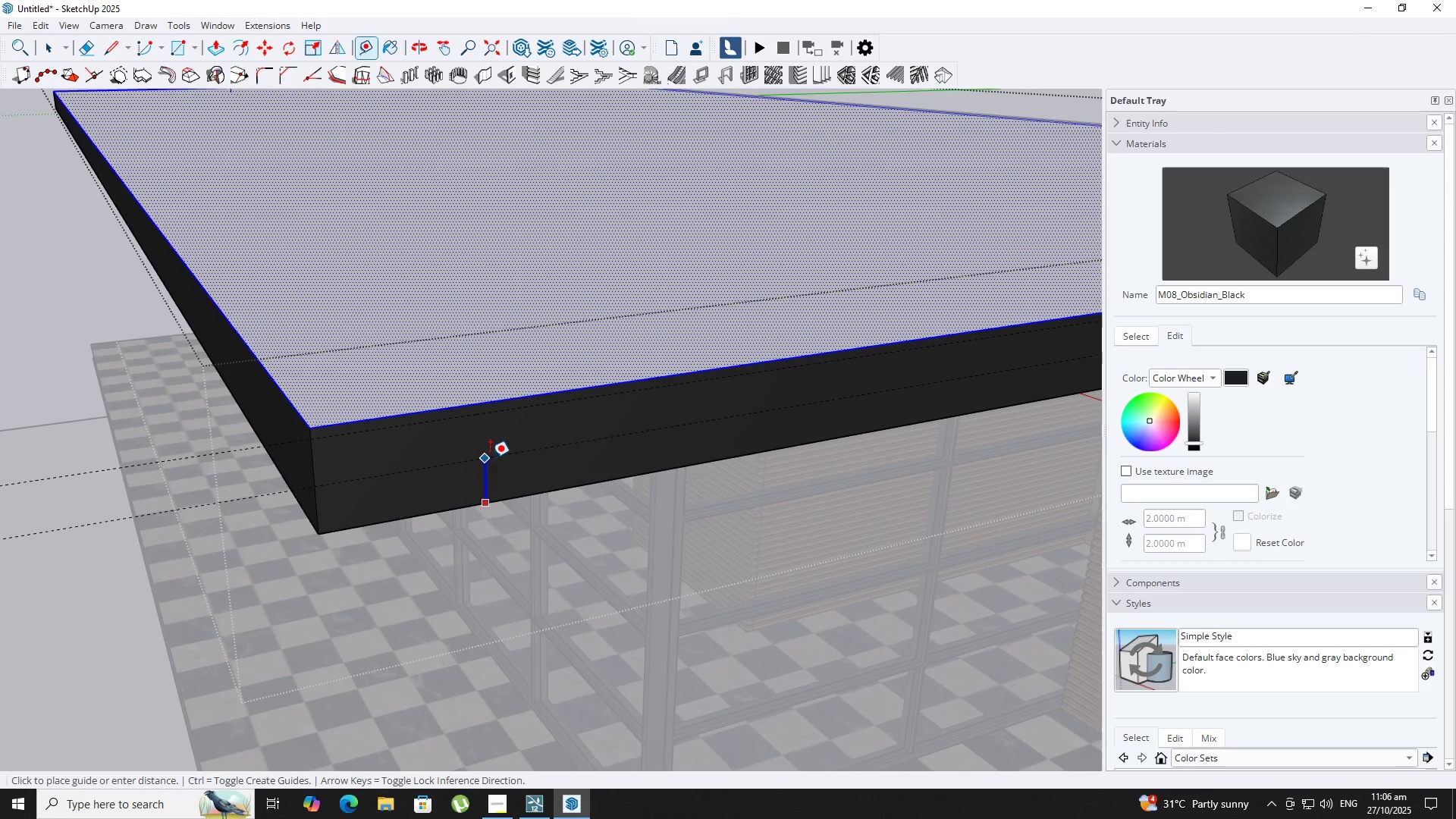 
key(NumpadEnter)
 